 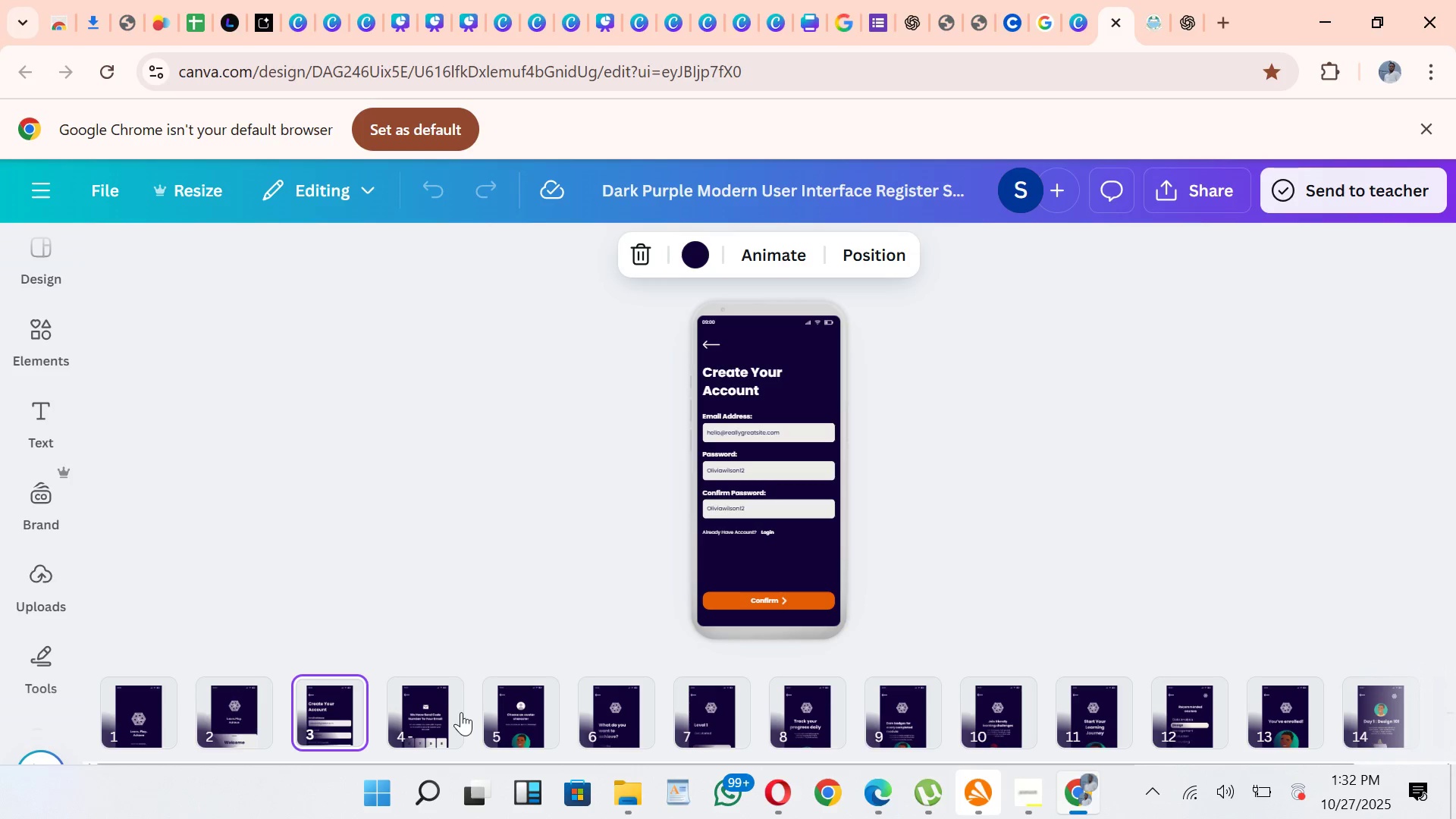 
mouse_move([572, 685])
 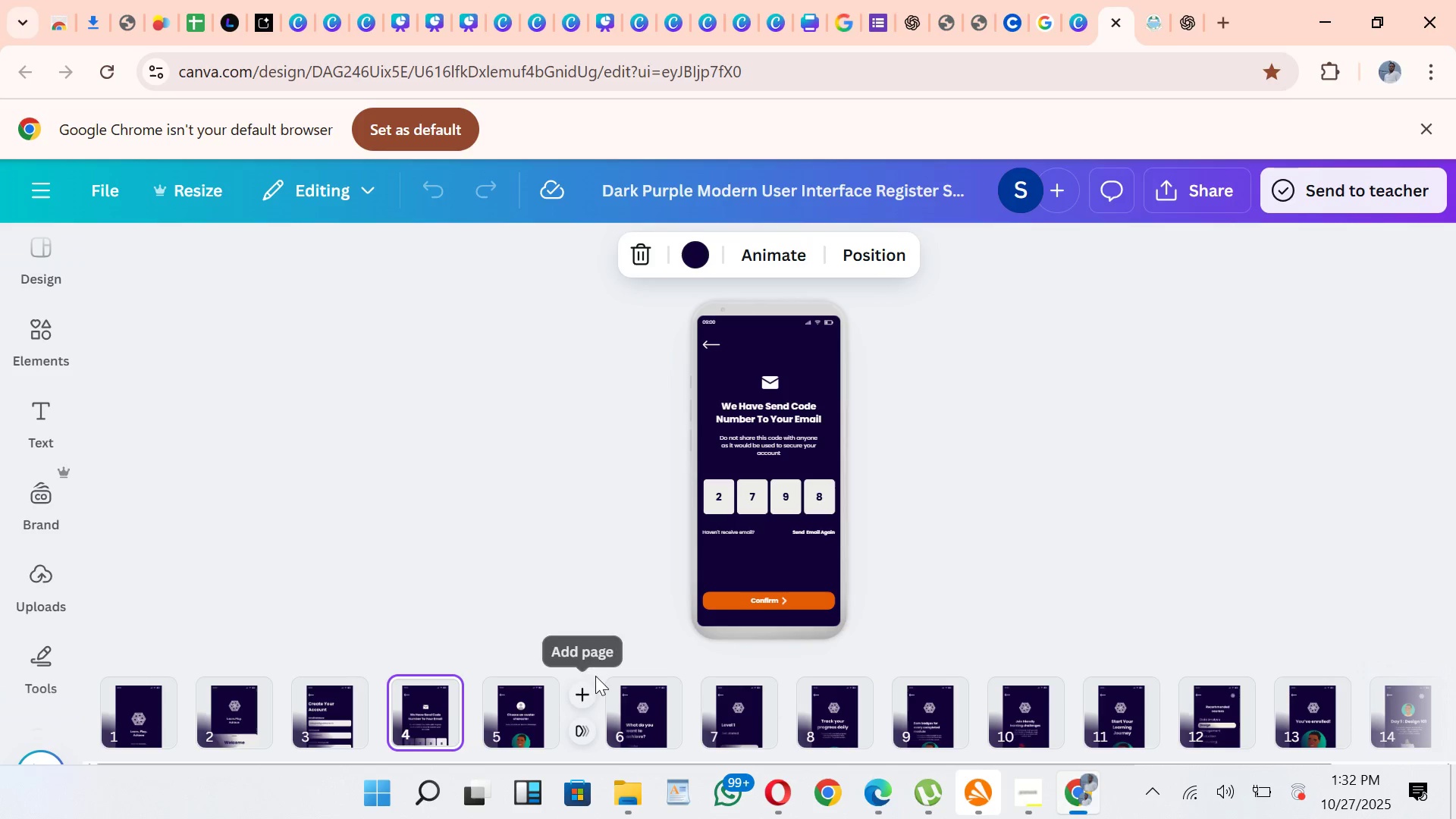 
mouse_move([626, 668])
 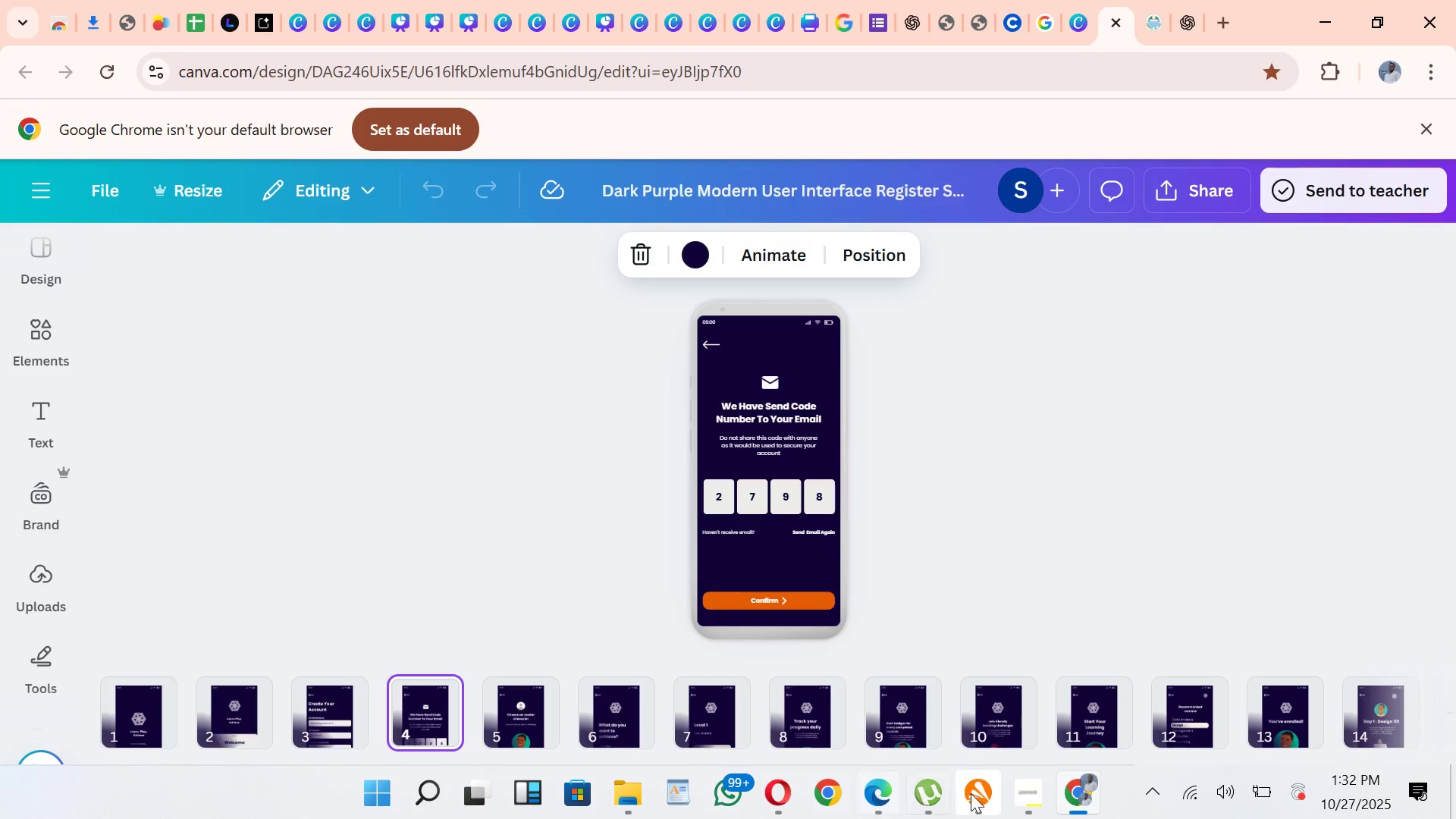 
mouse_move([1458, 808])
 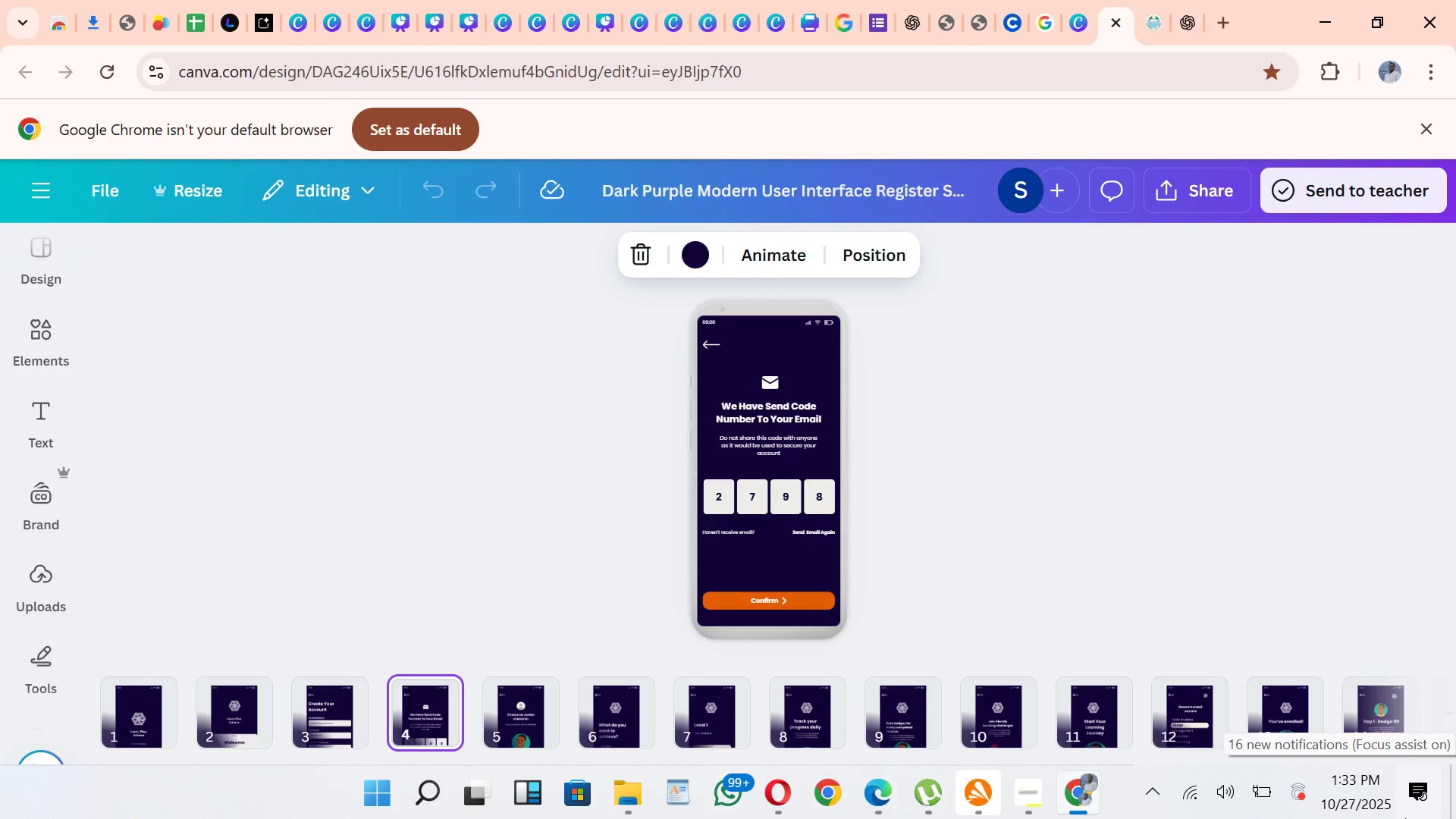 
wait(16.15)
 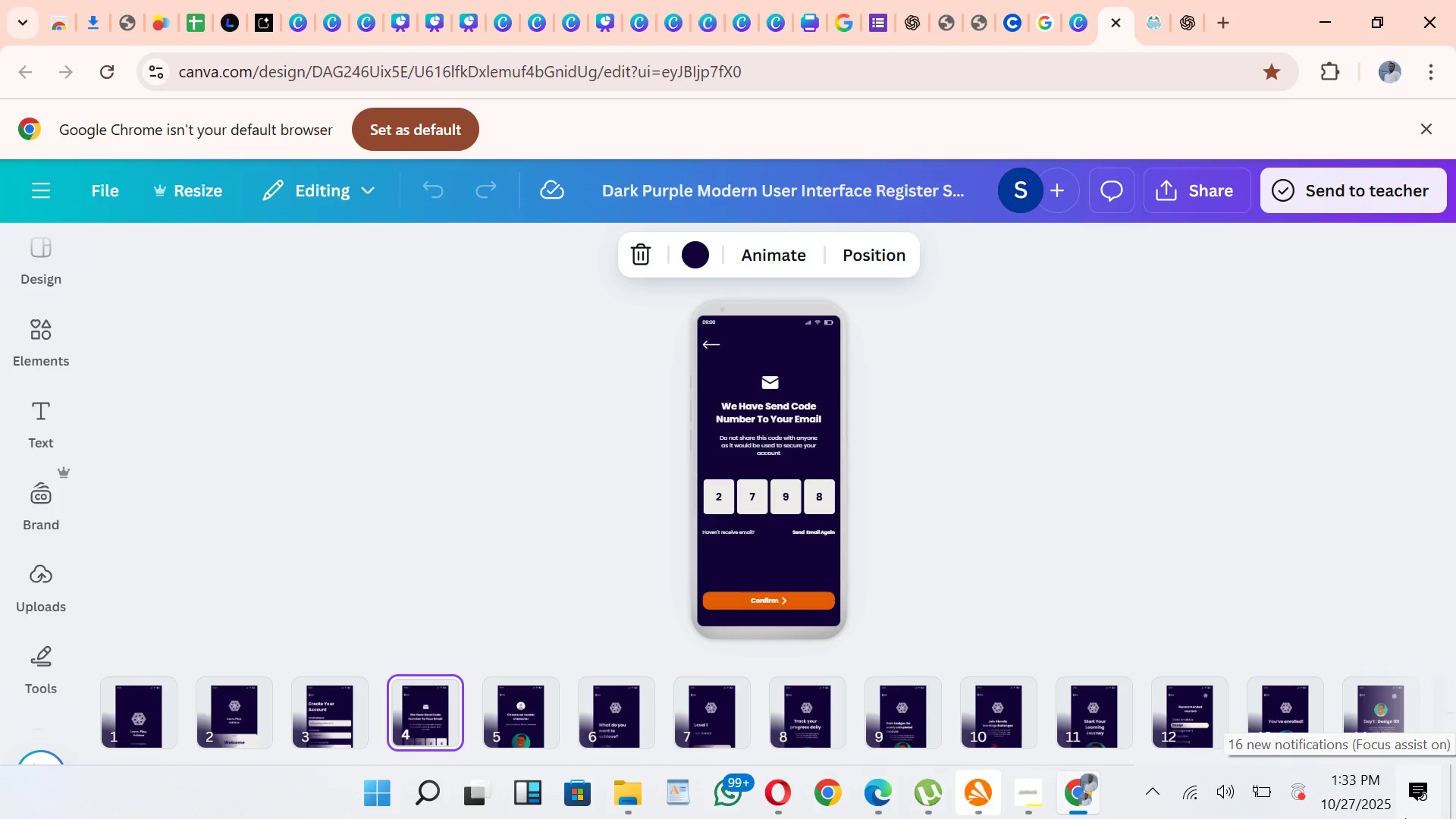 
mouse_move([1360, 757])
 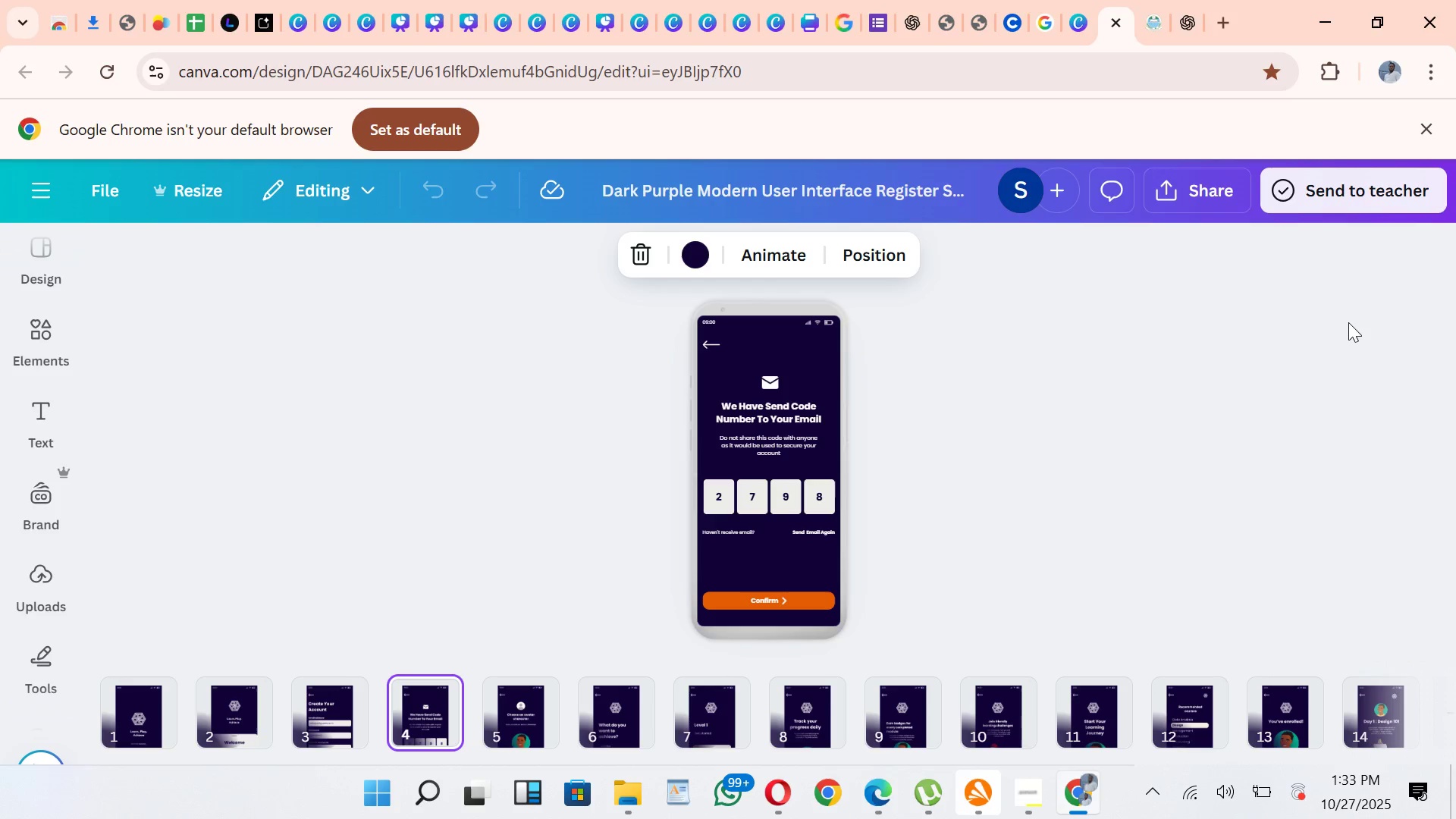 
wait(11.9)
 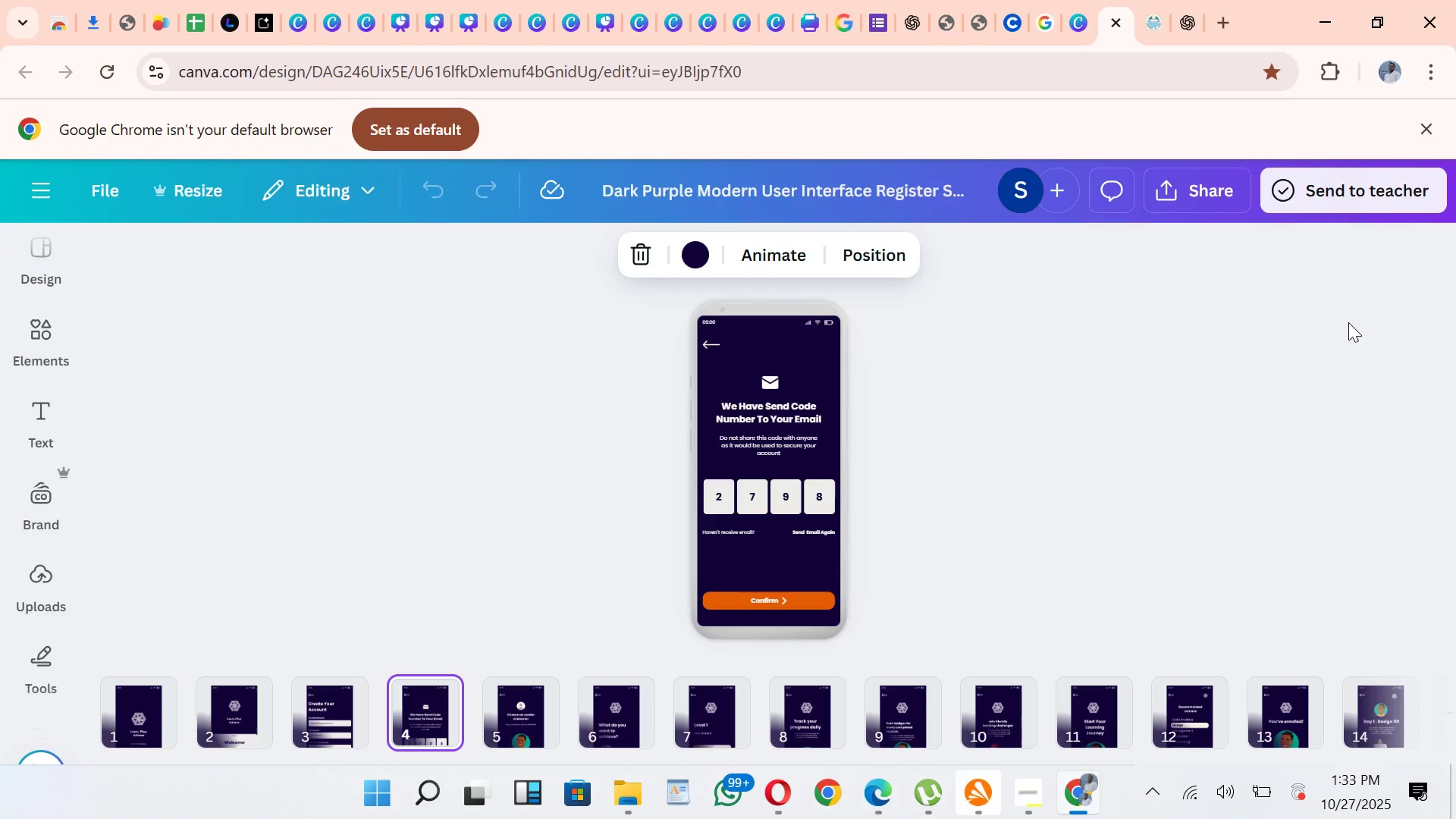 
left_click([524, 691])
 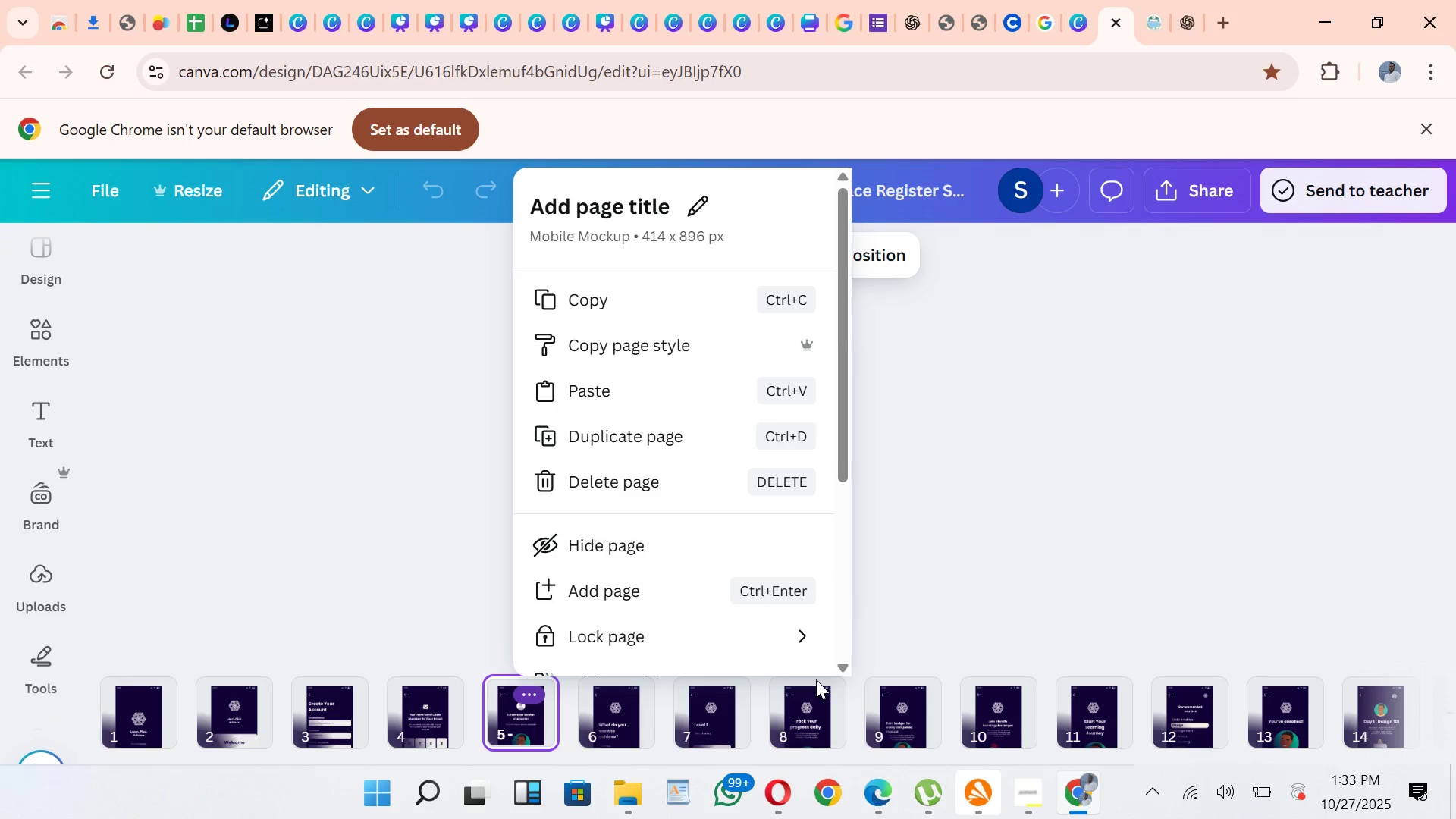 
wait(11.86)
 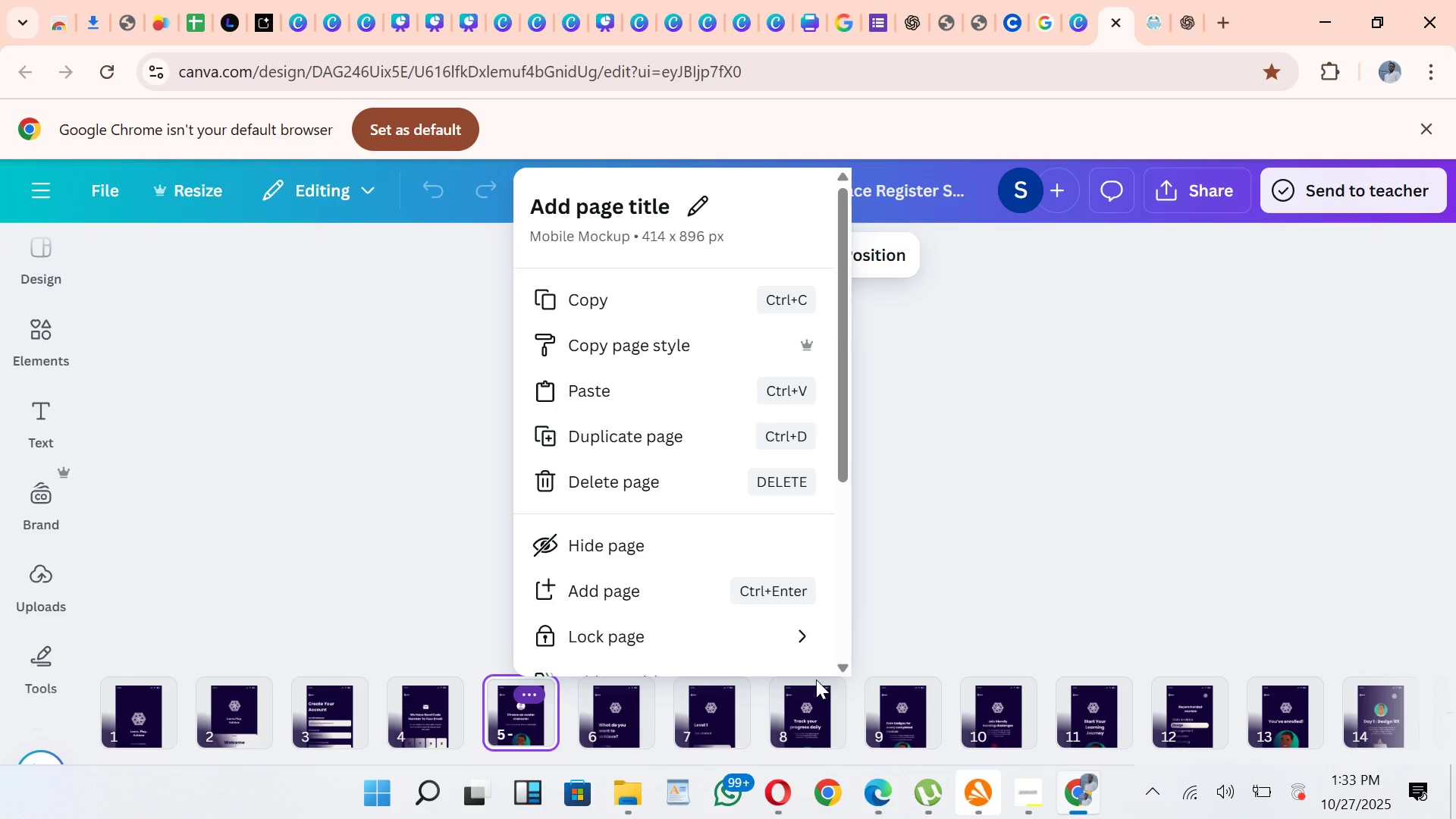 
left_click([1122, 519])
 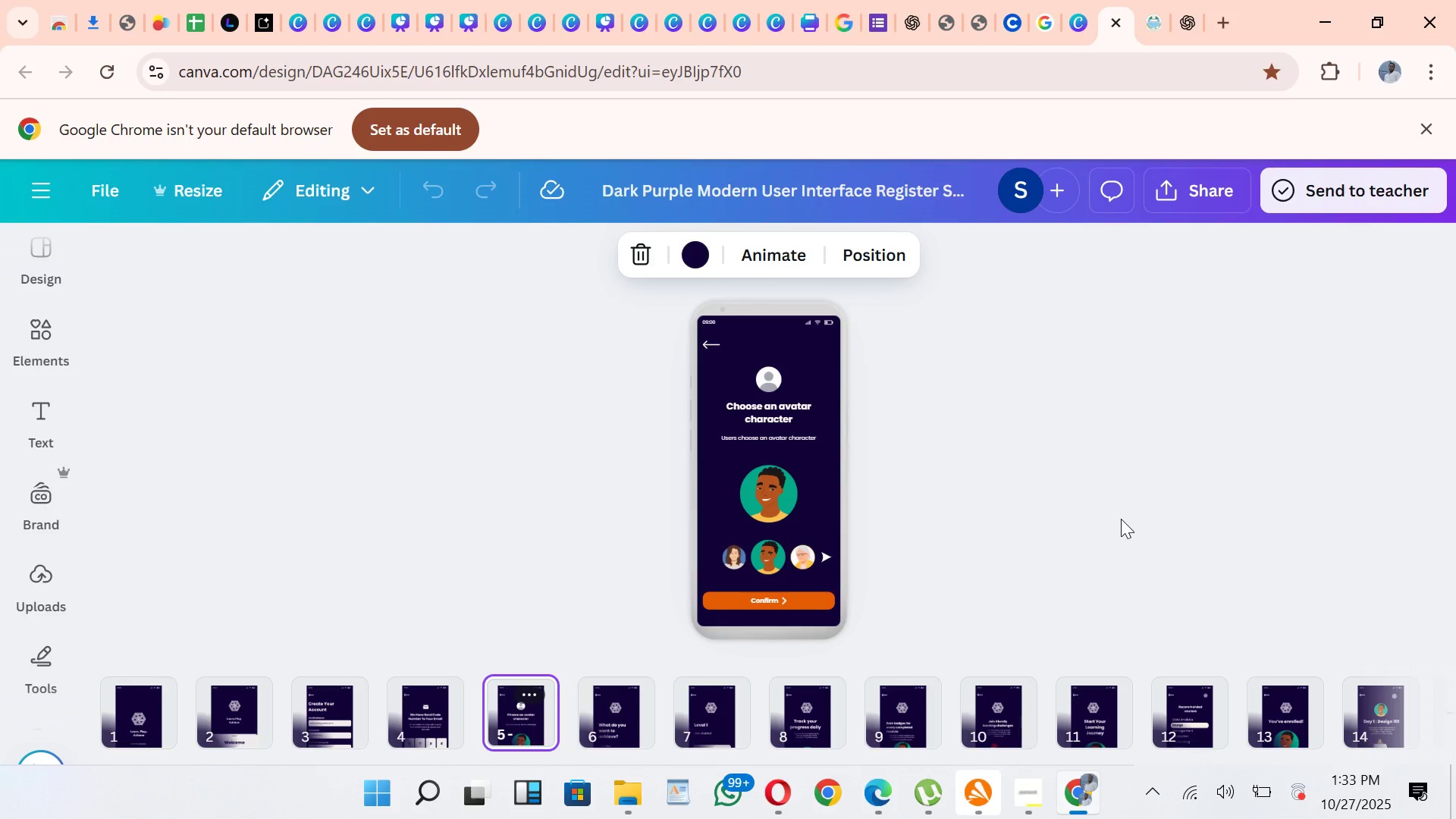 
wait(14.39)
 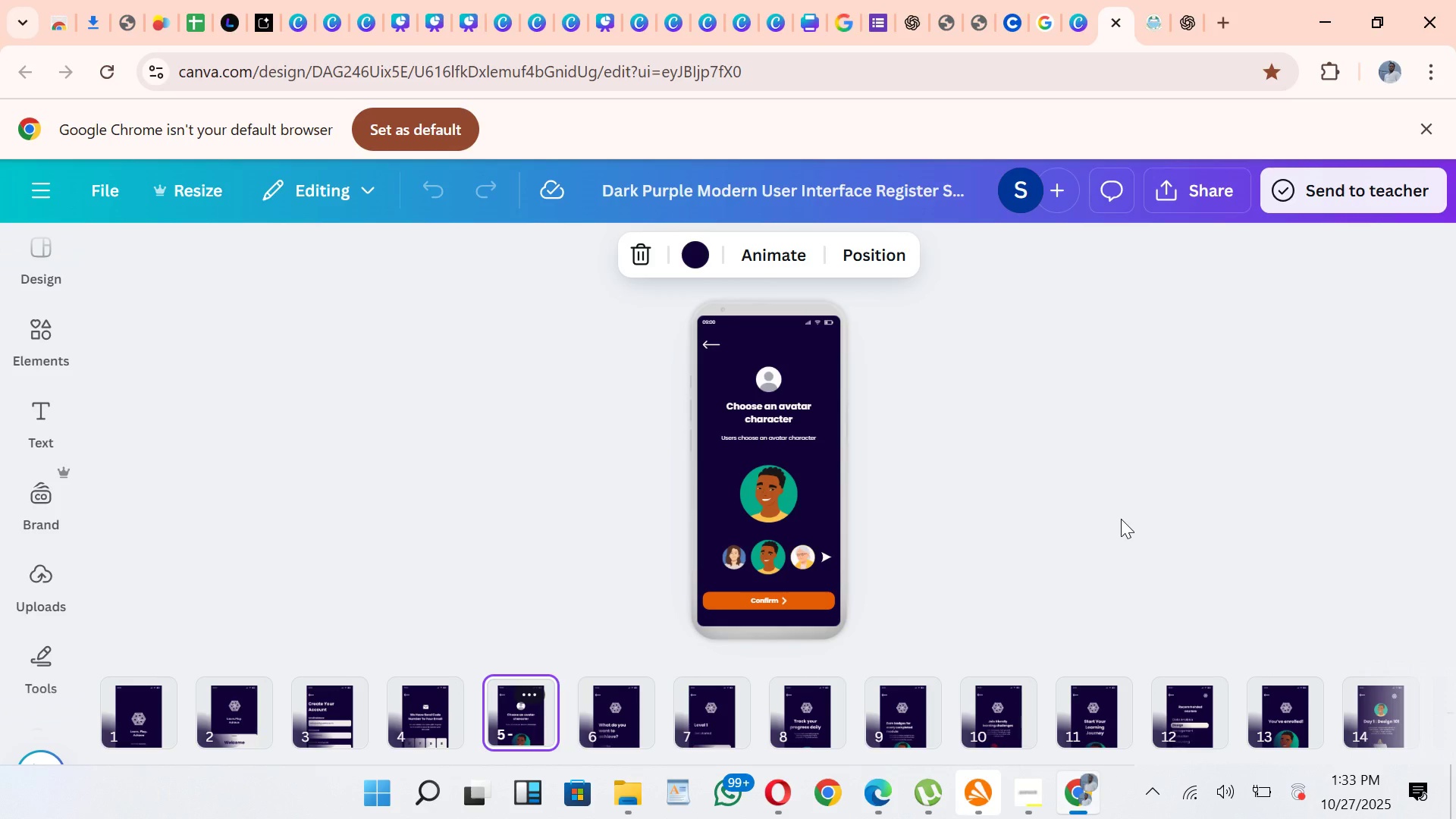 
left_click([625, 720])
 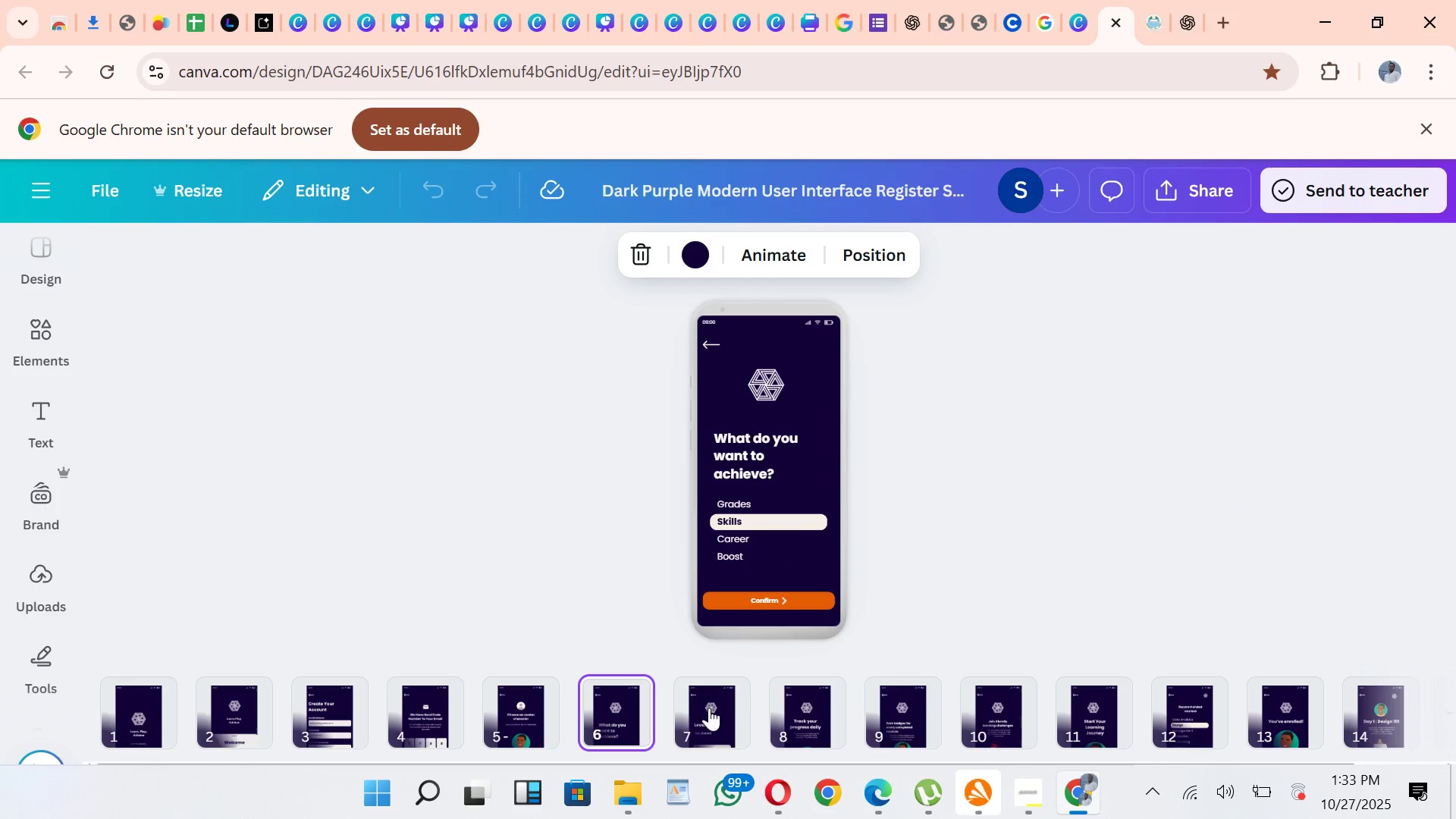 
left_click([720, 704])
 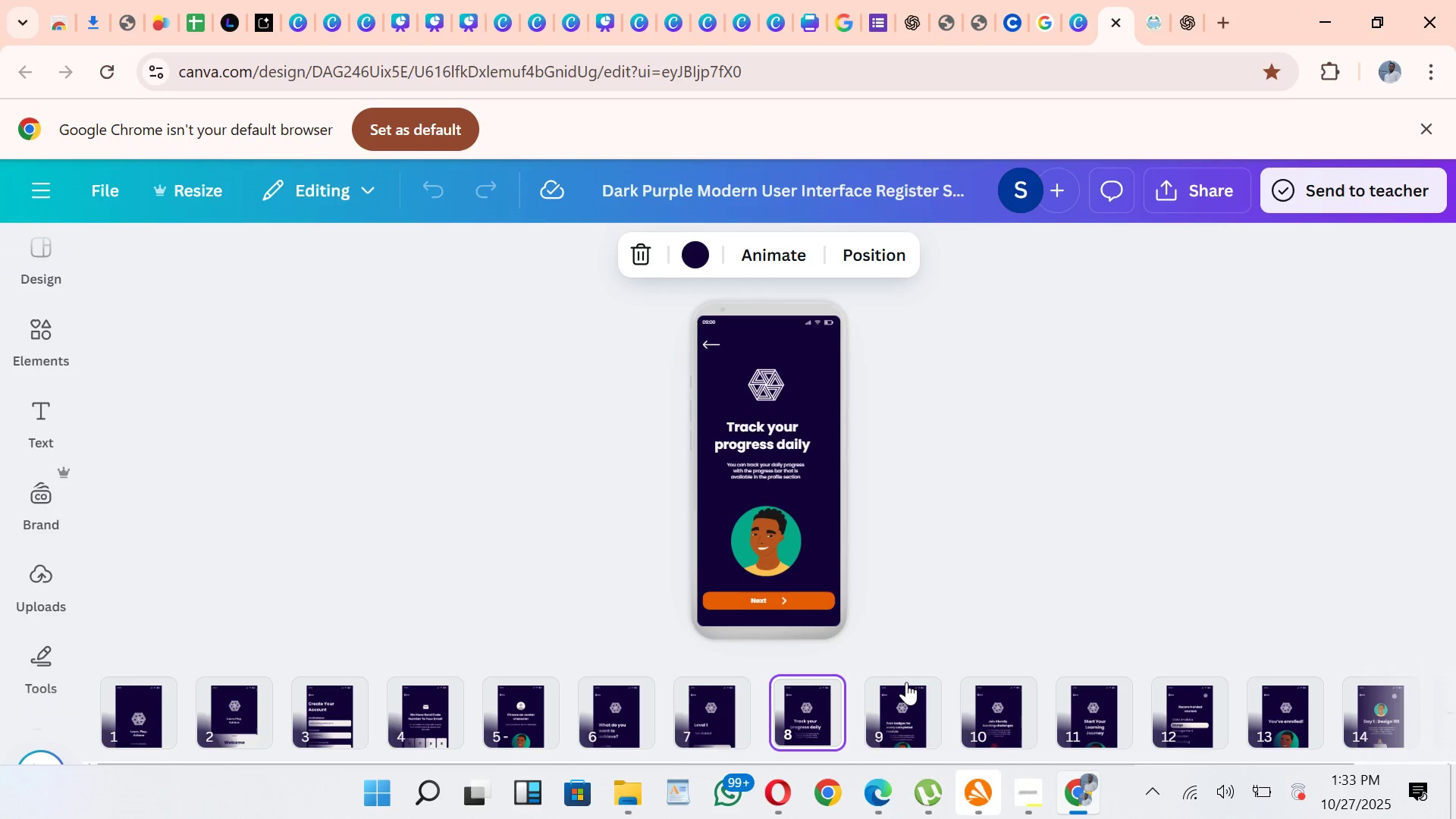 
left_click([906, 682])
 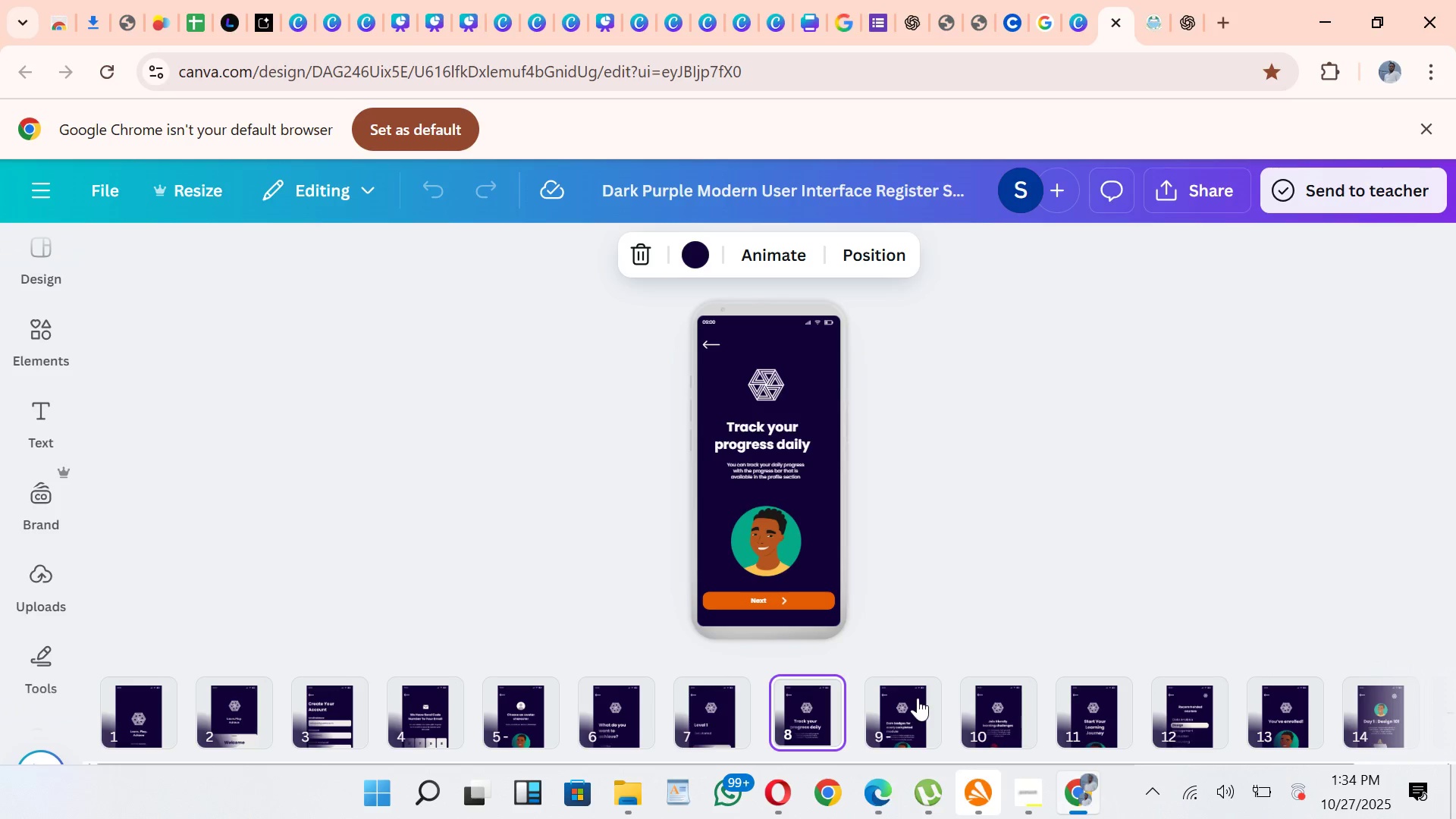 
left_click([918, 698])
 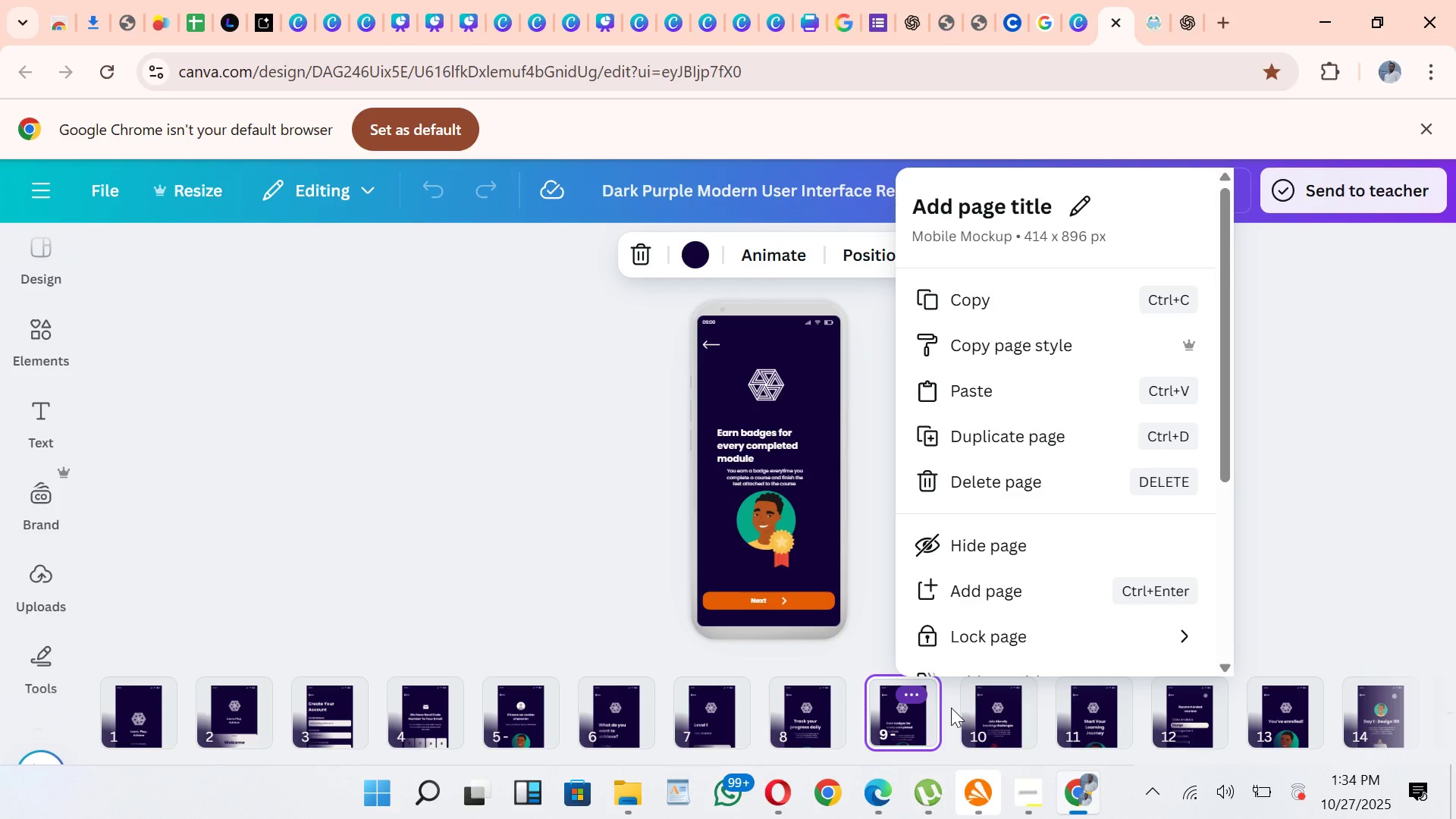 
wait(20.98)
 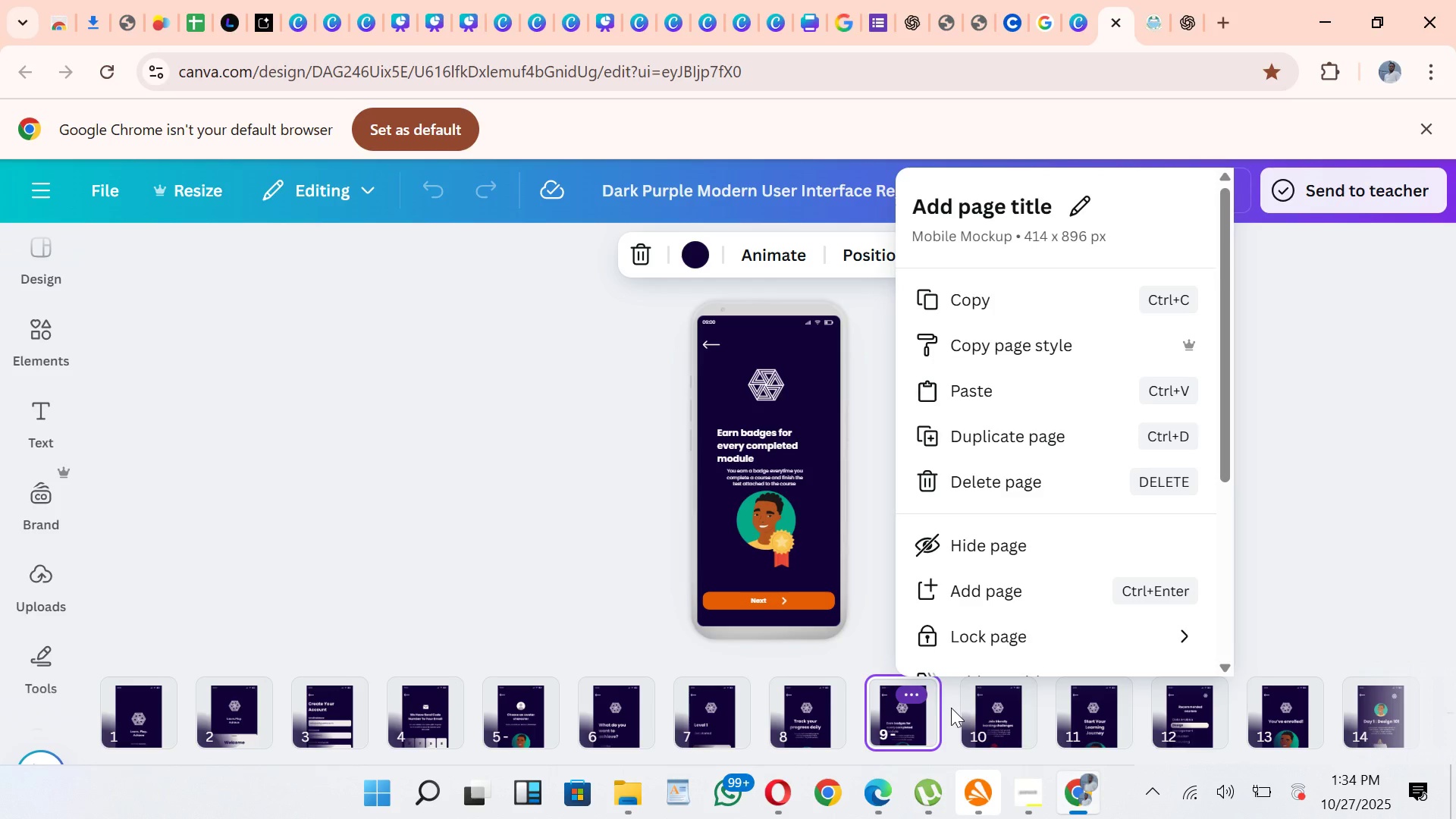 
left_click([1325, 484])
 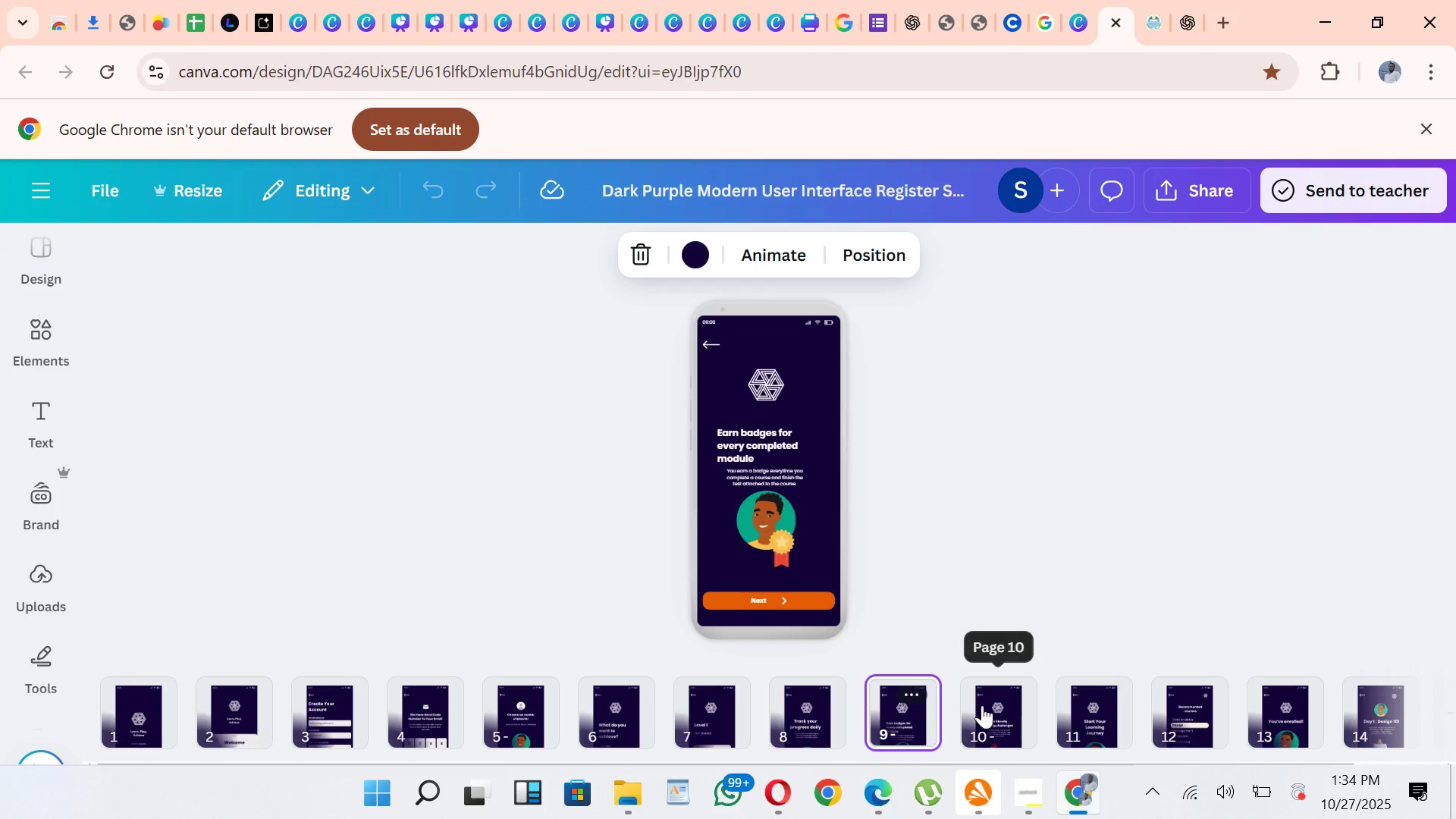 
left_click([982, 705])
 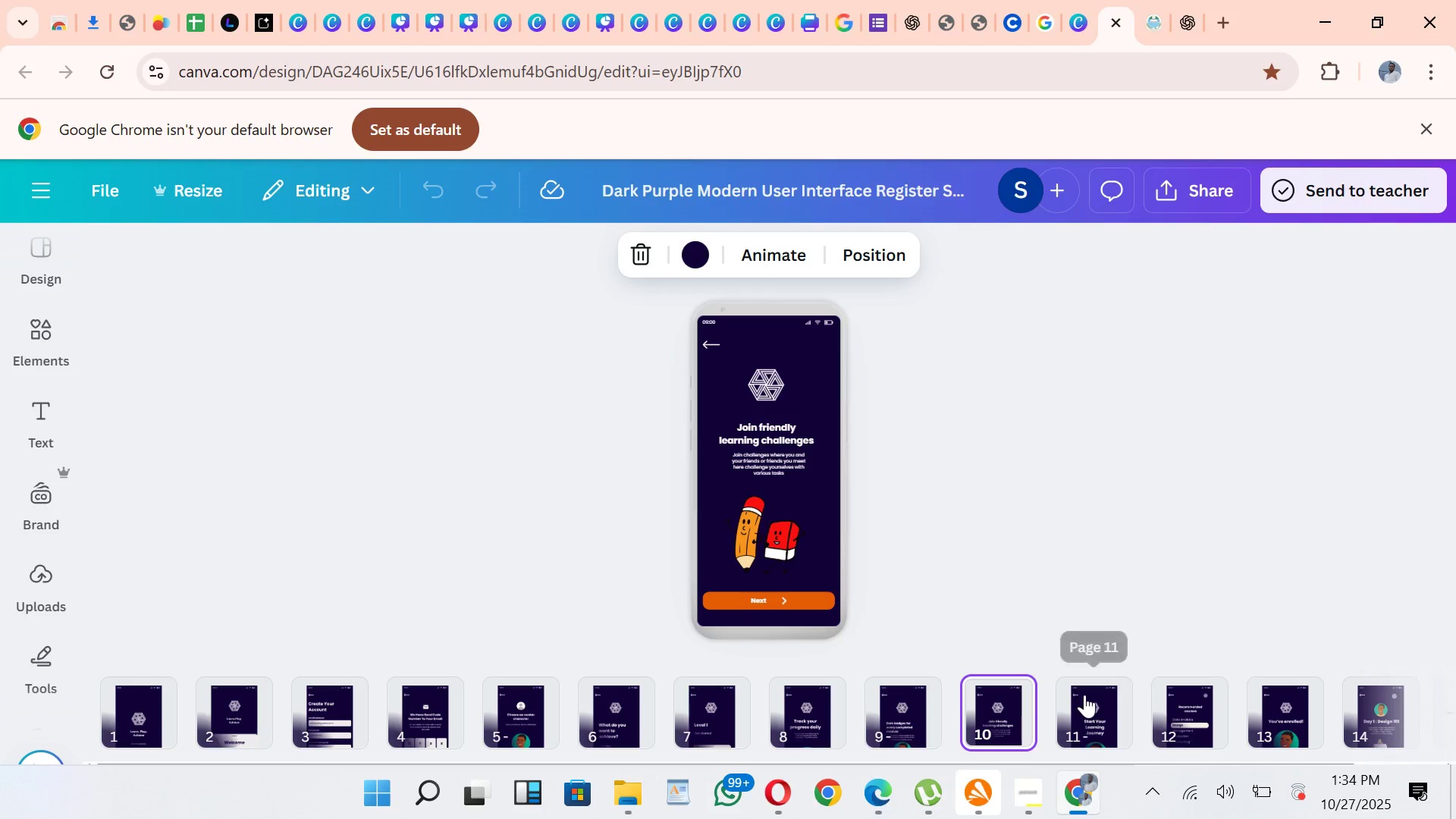 
left_click([1084, 695])
 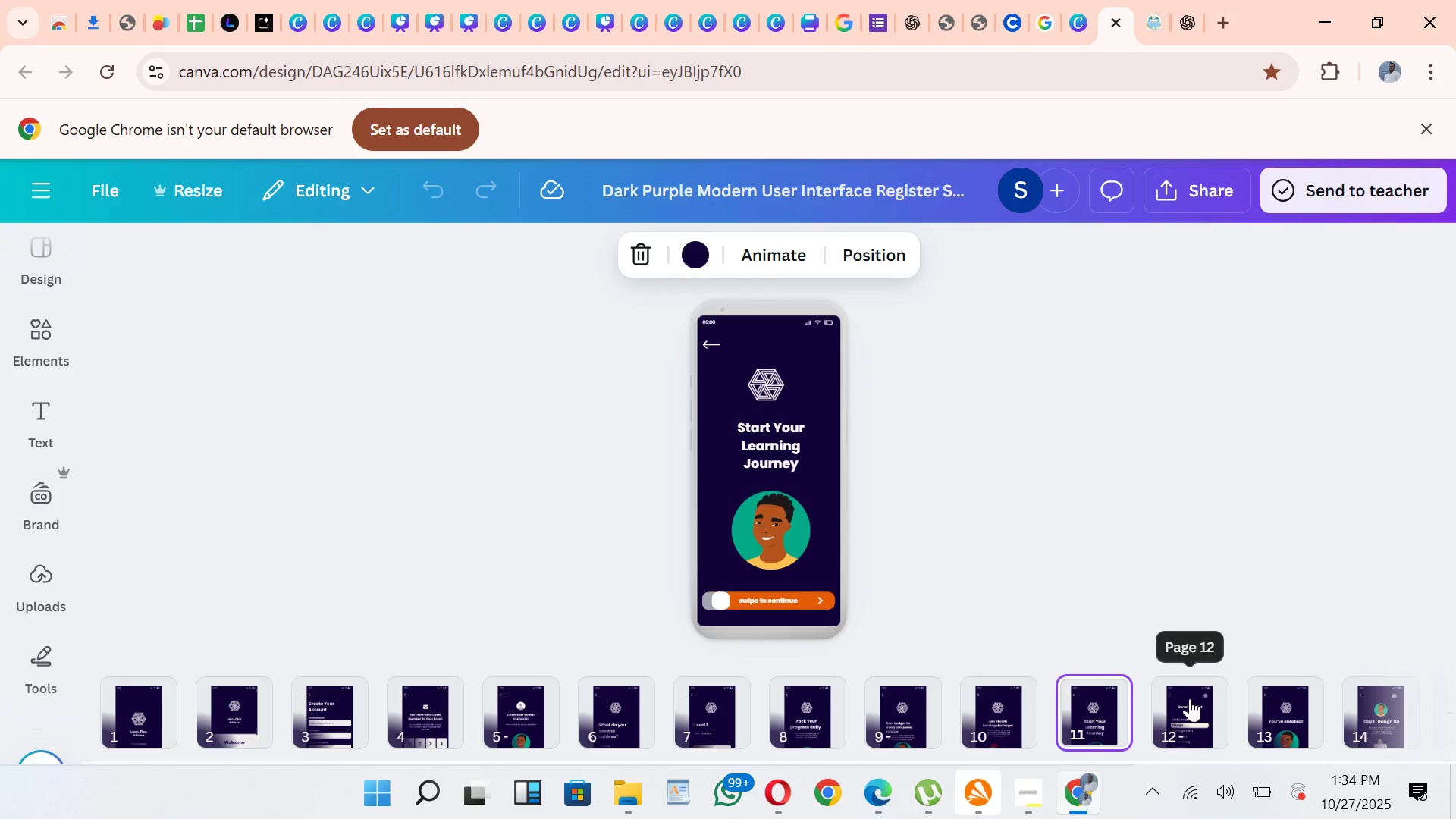 
left_click([1190, 698])
 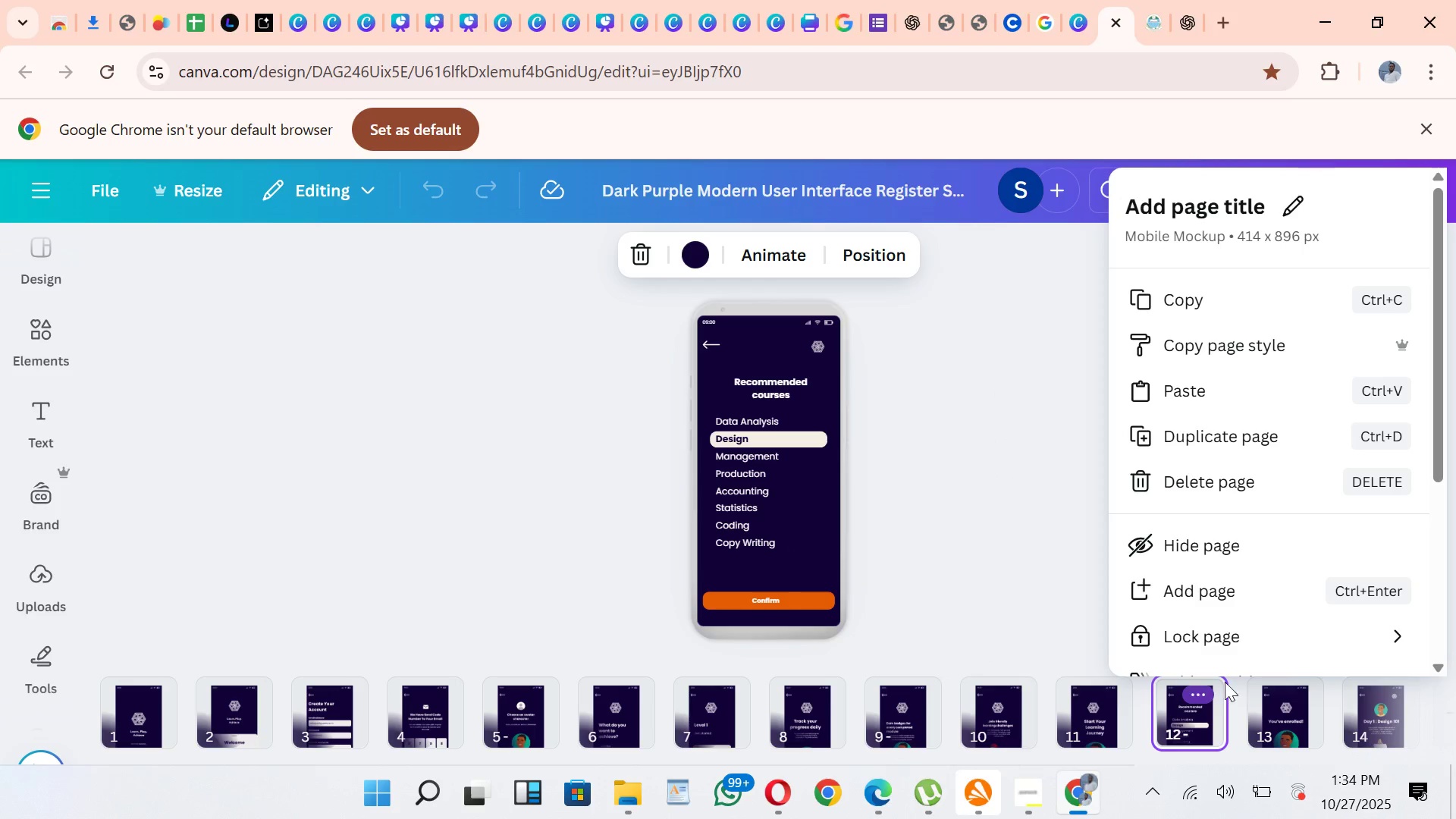 
left_click([944, 562])
 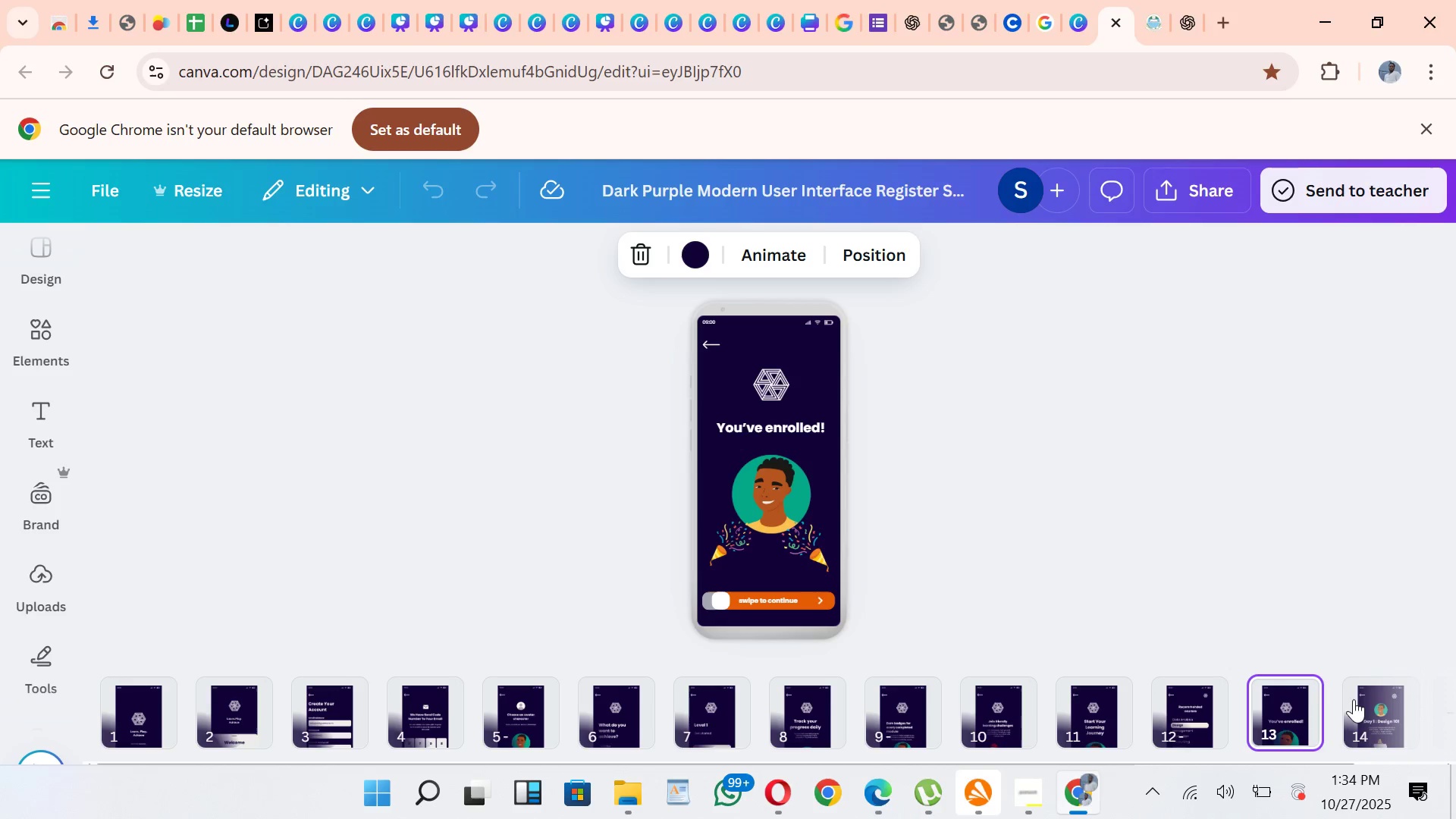 
left_click([1355, 698])
 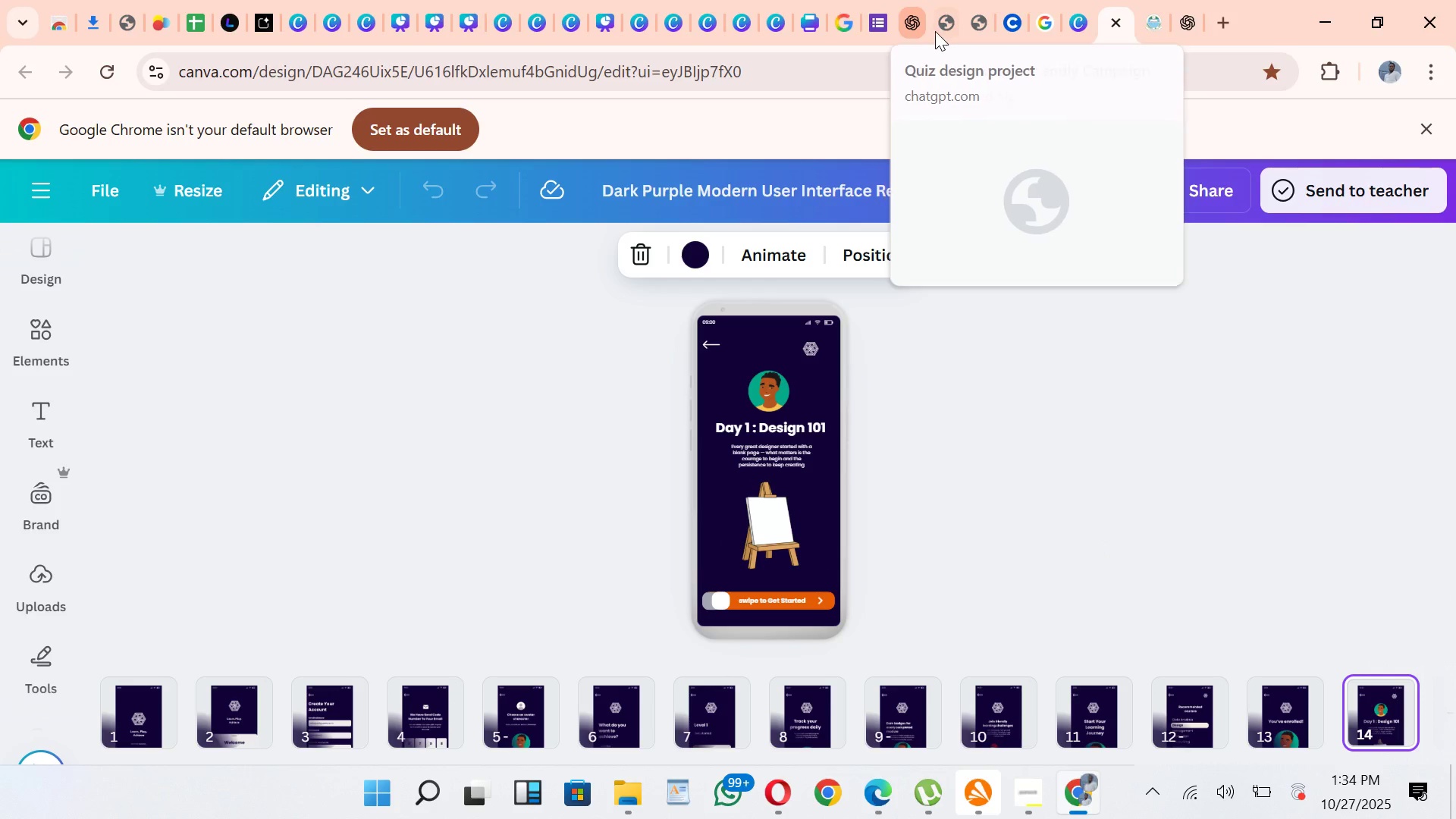 
left_click([914, 26])
 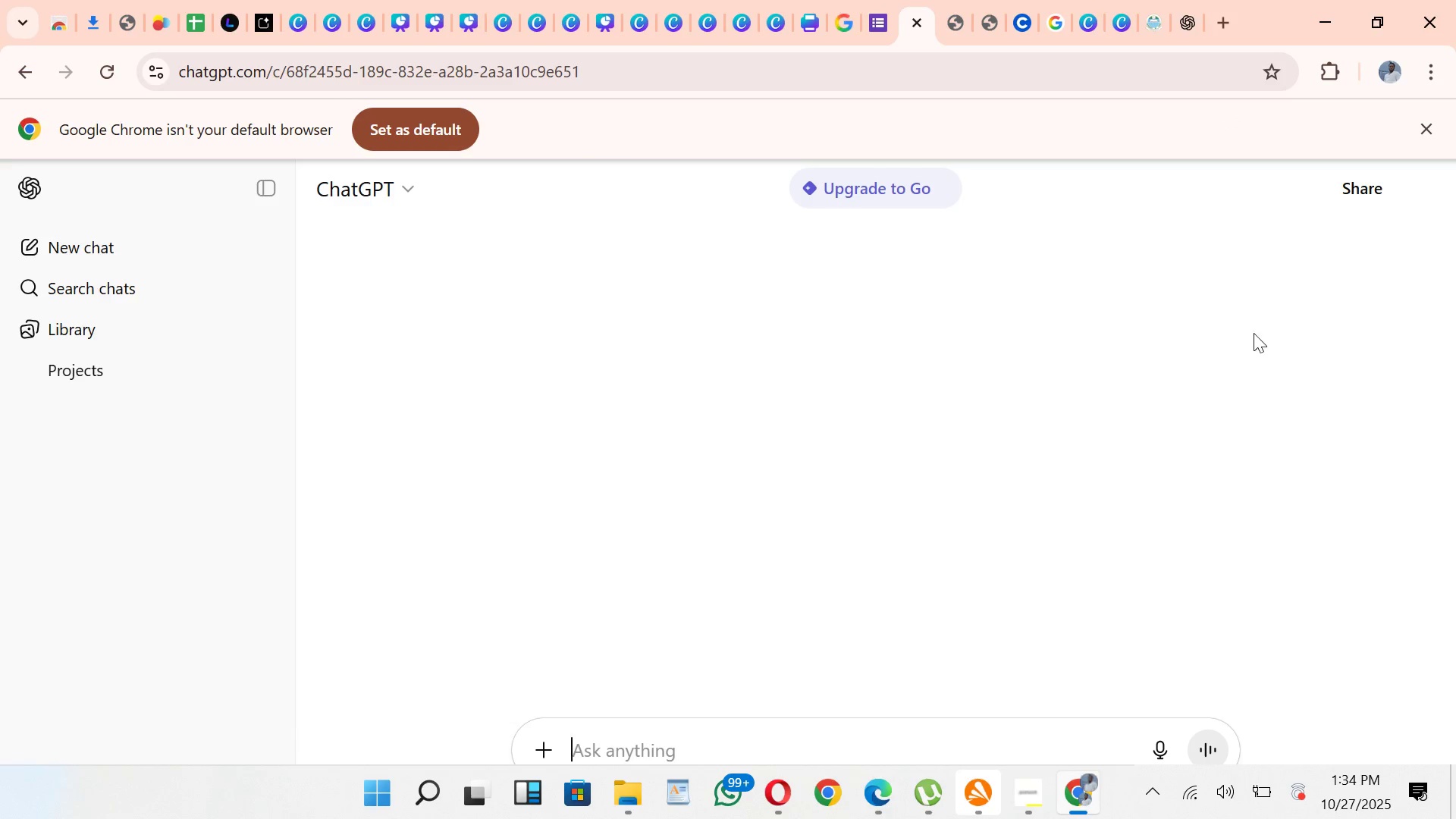 
scroll: coordinate [720, 516], scroll_direction: up, amount: 19.0
 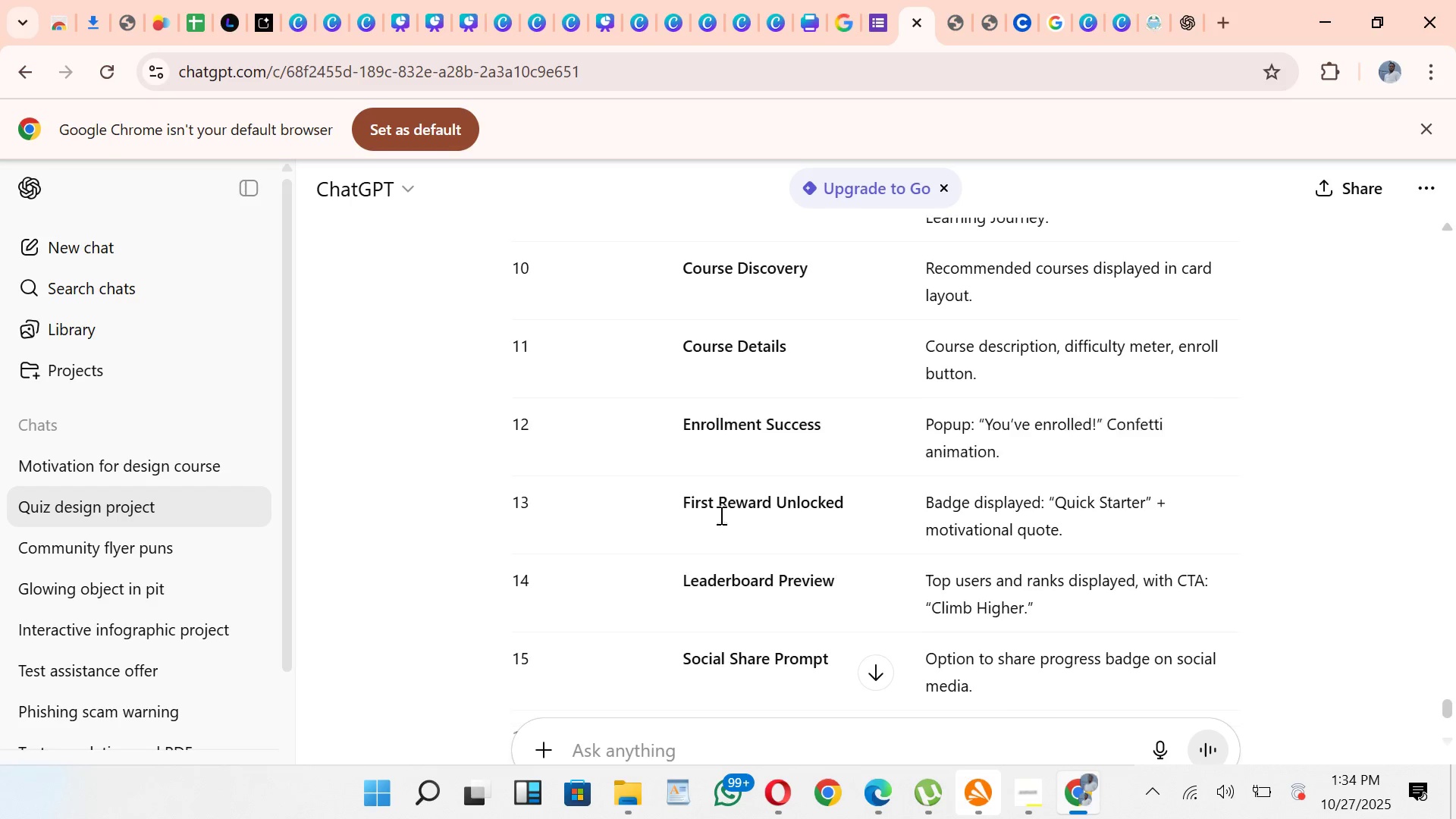 
scroll: coordinate [720, 515], scroll_direction: down, amount: 2.0
 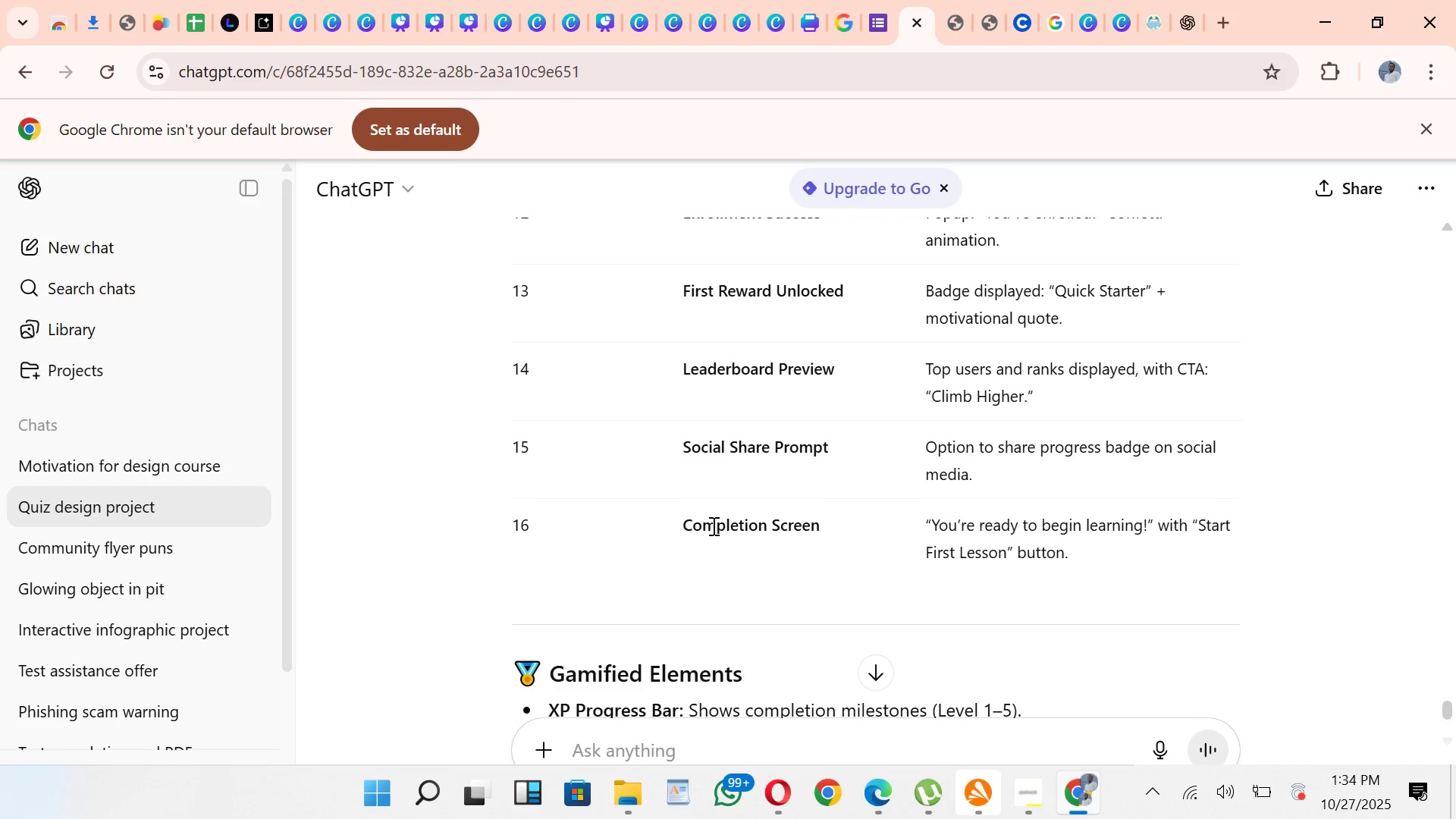 
scroll: coordinate [711, 526], scroll_direction: up, amount: 2.0
 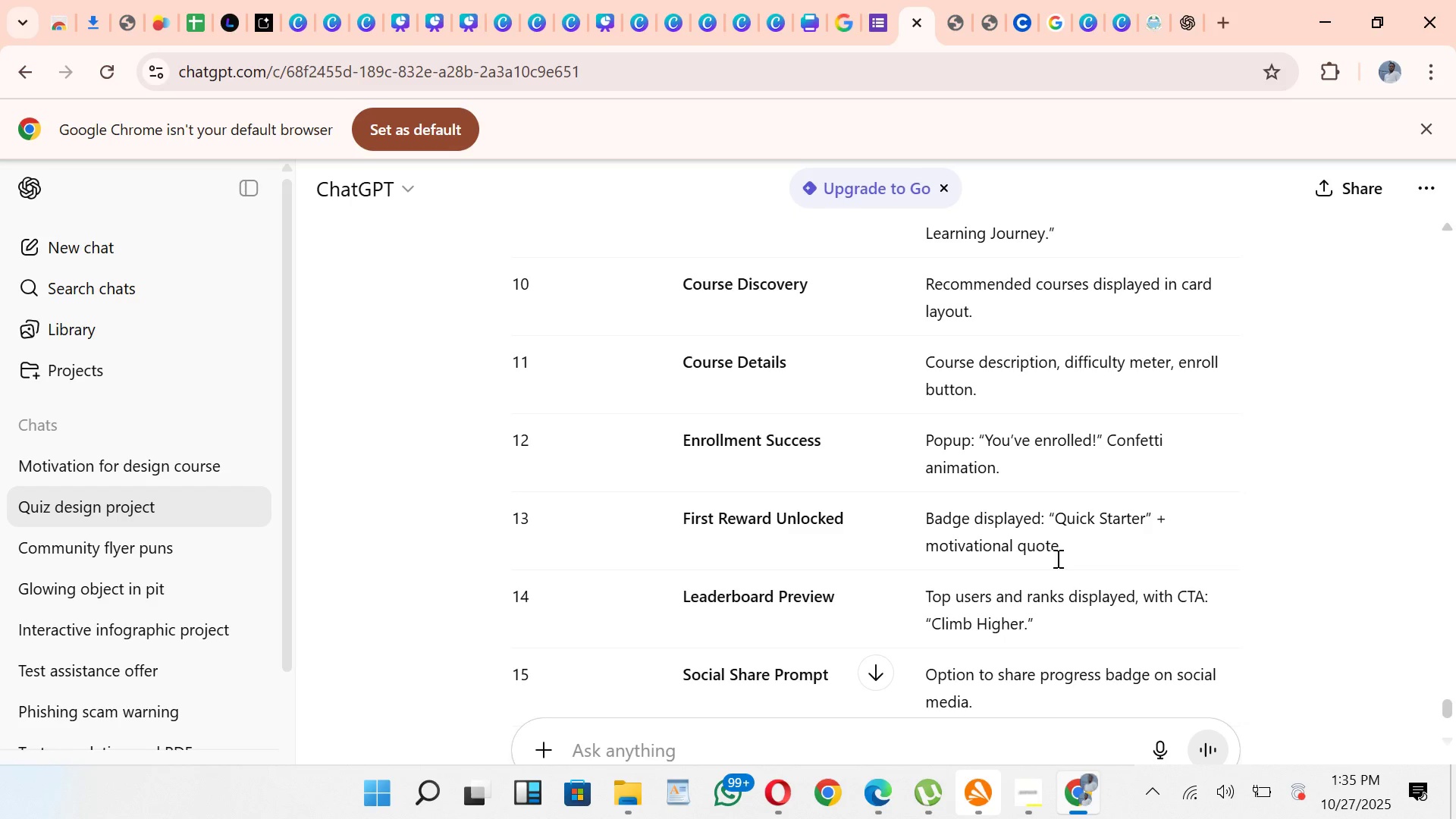 
wait(29.59)
 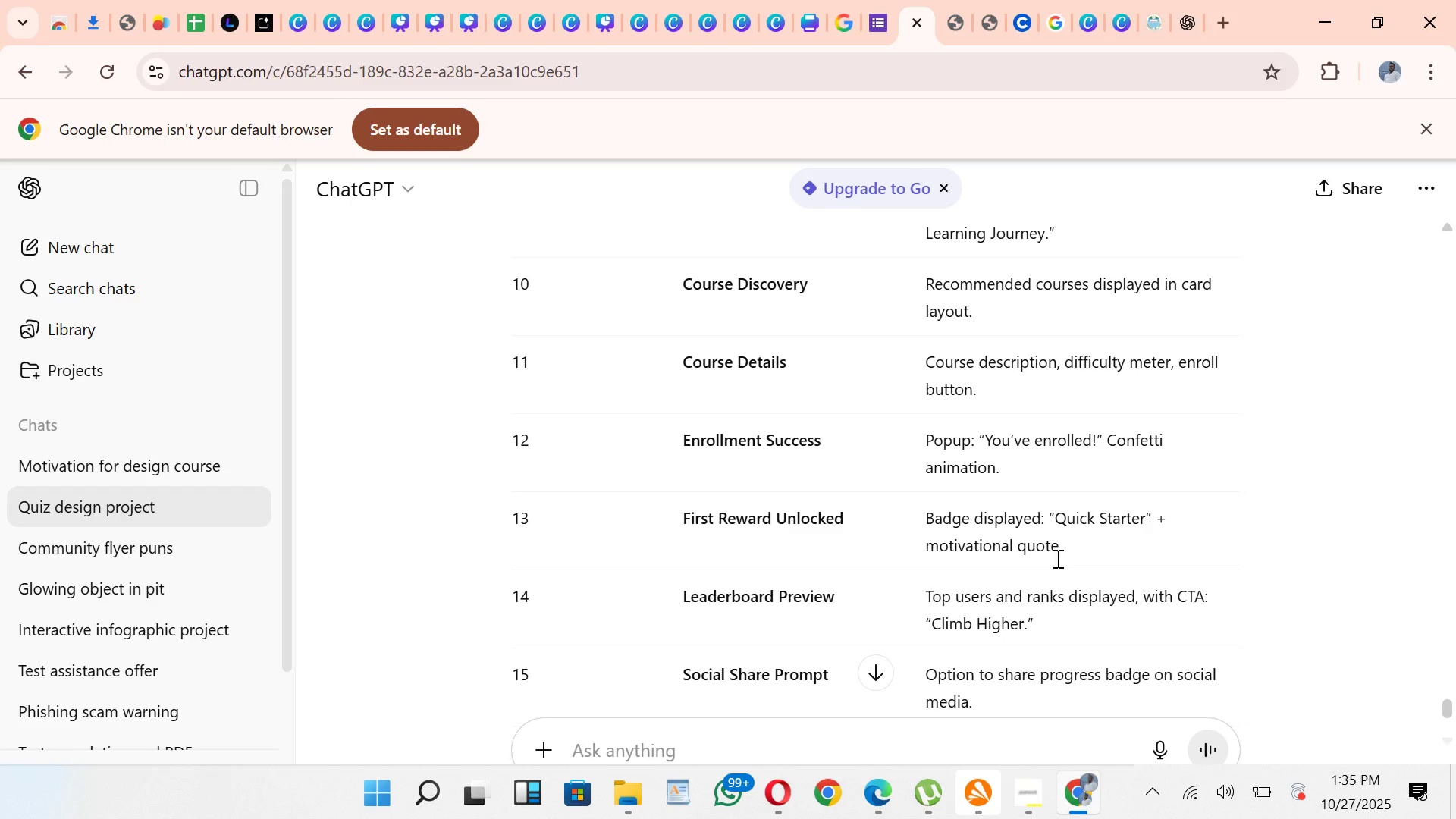 
left_click([1091, 35])
 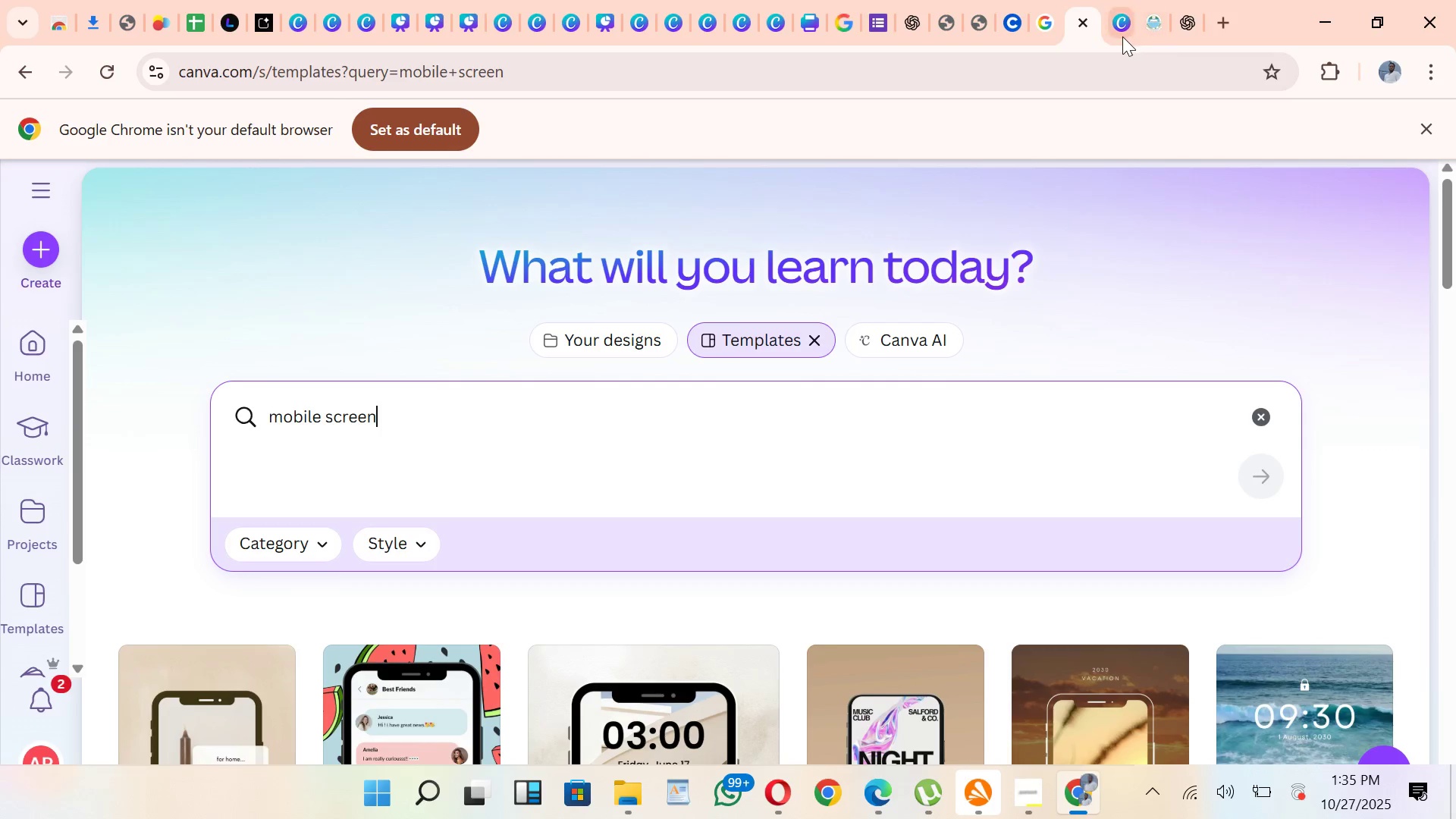 
left_click([1119, 37])
 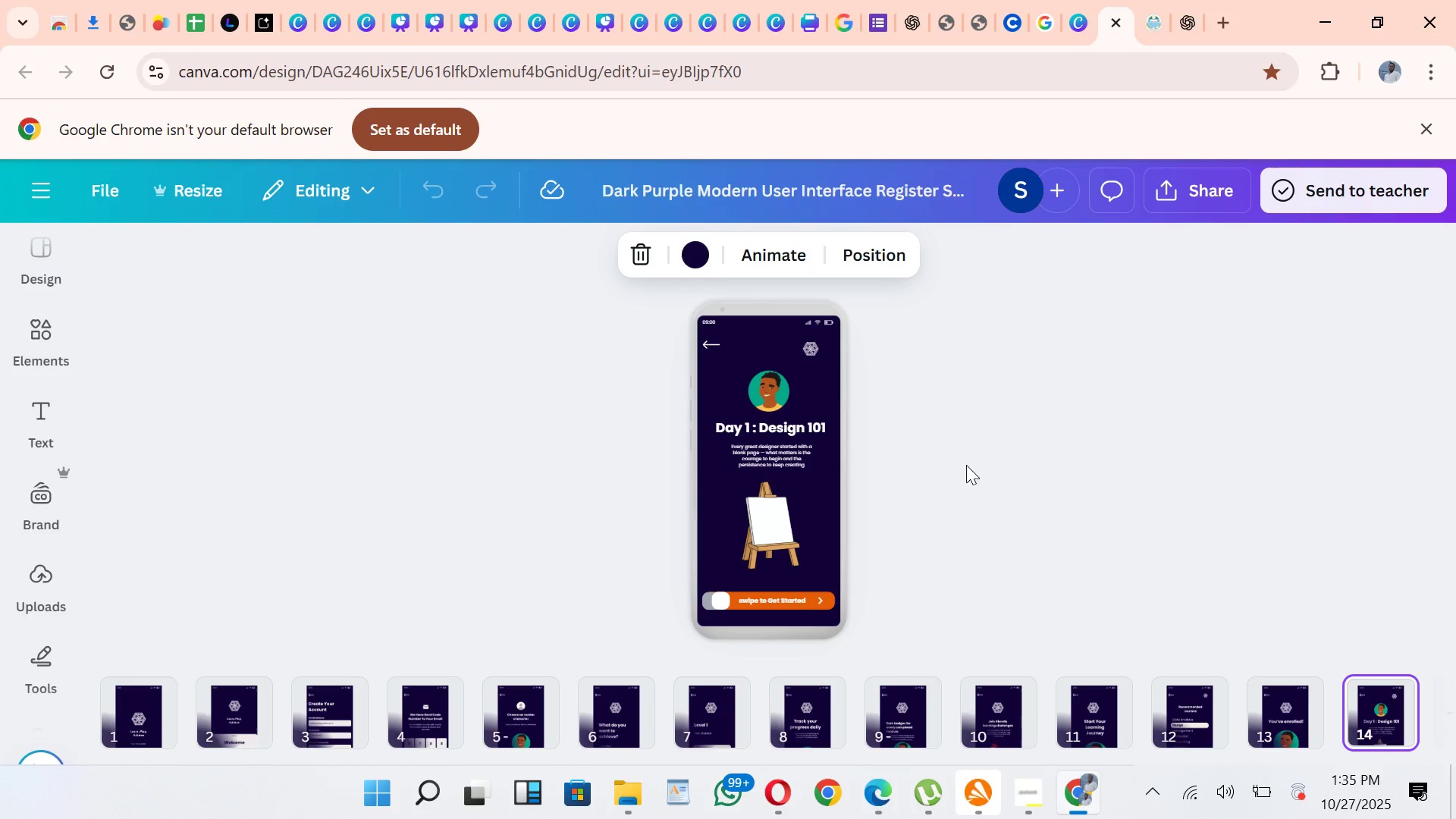 
wait(7.13)
 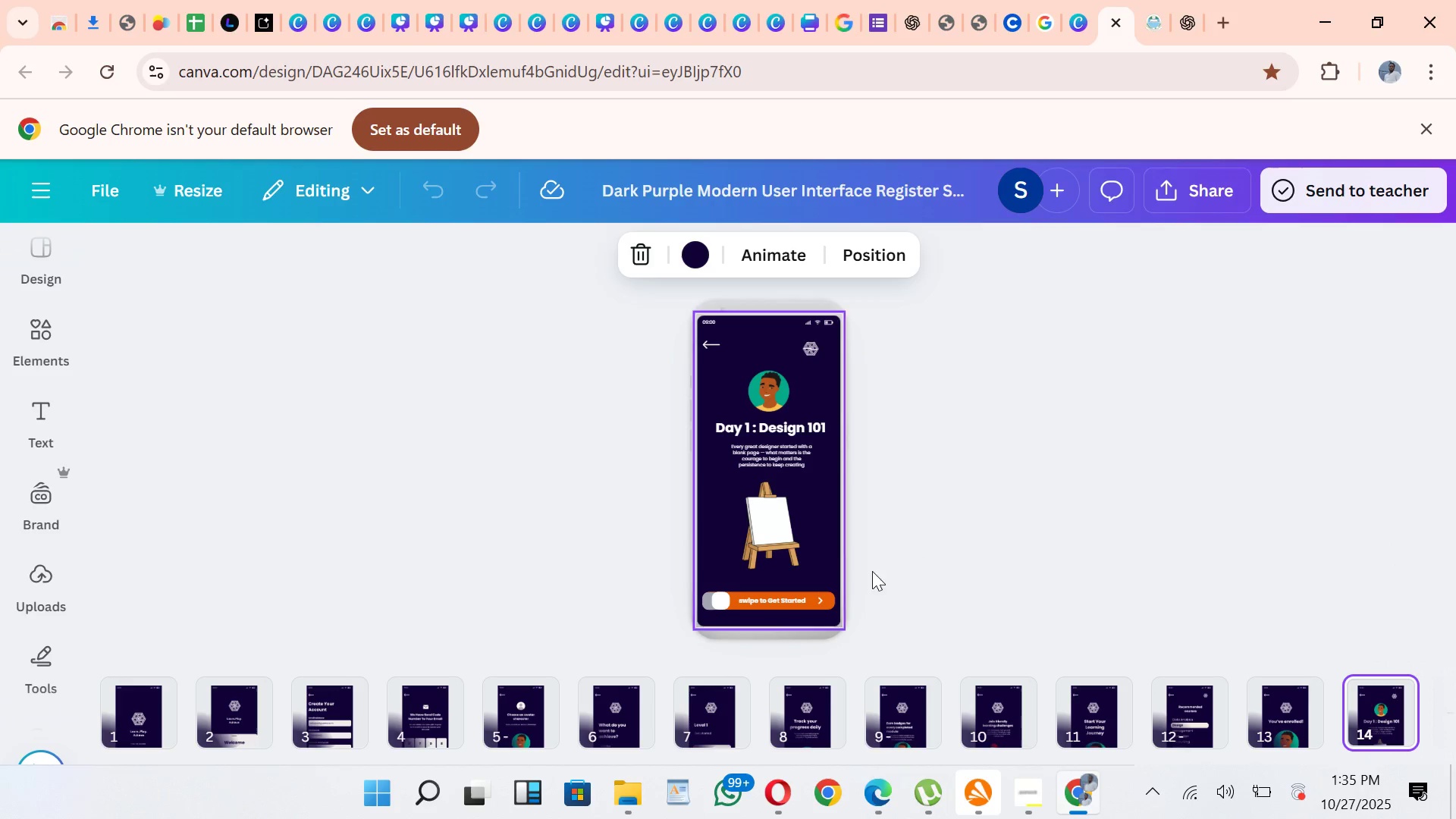 
left_click([1394, 689])
 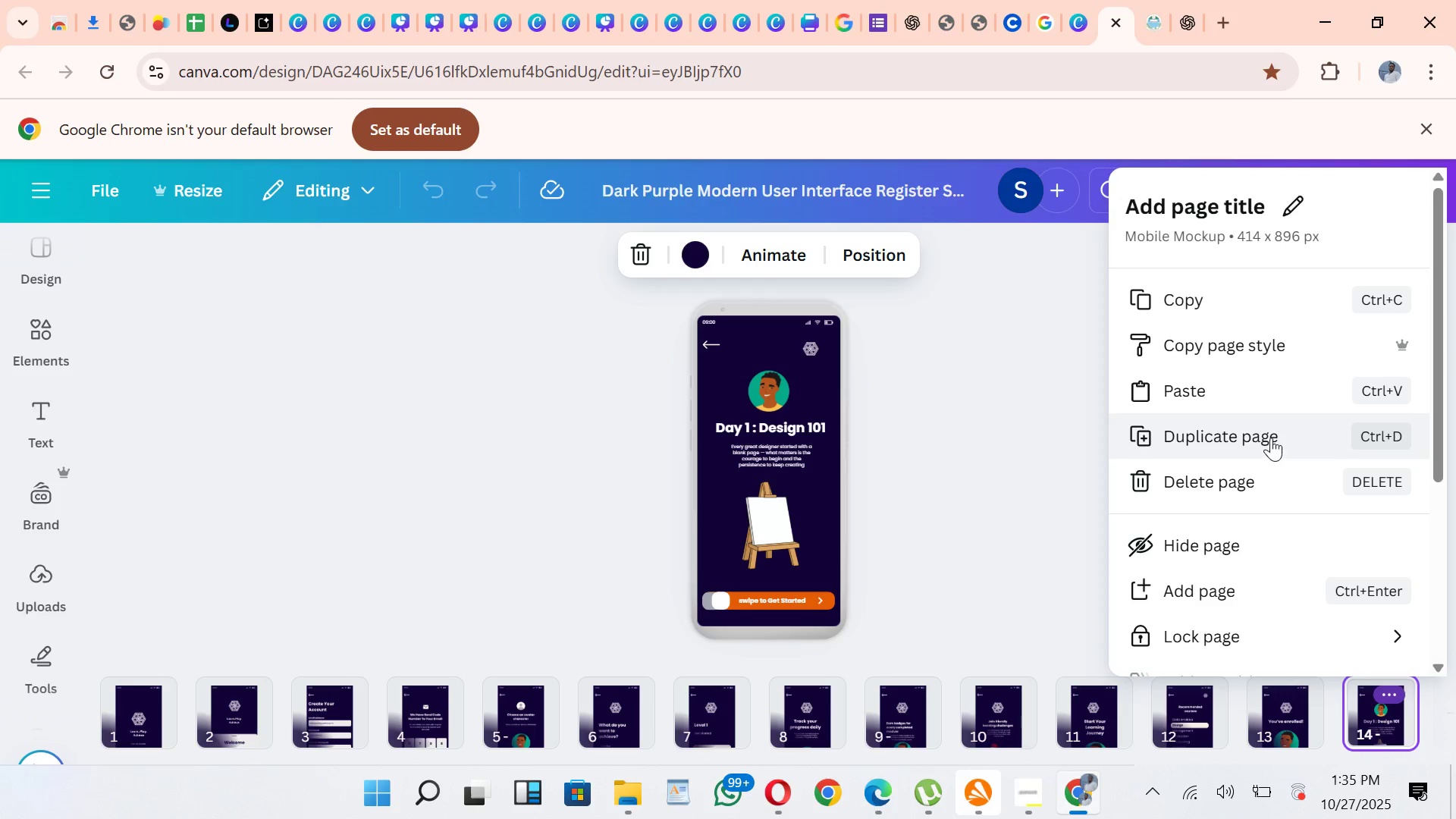 
left_click([1270, 435])
 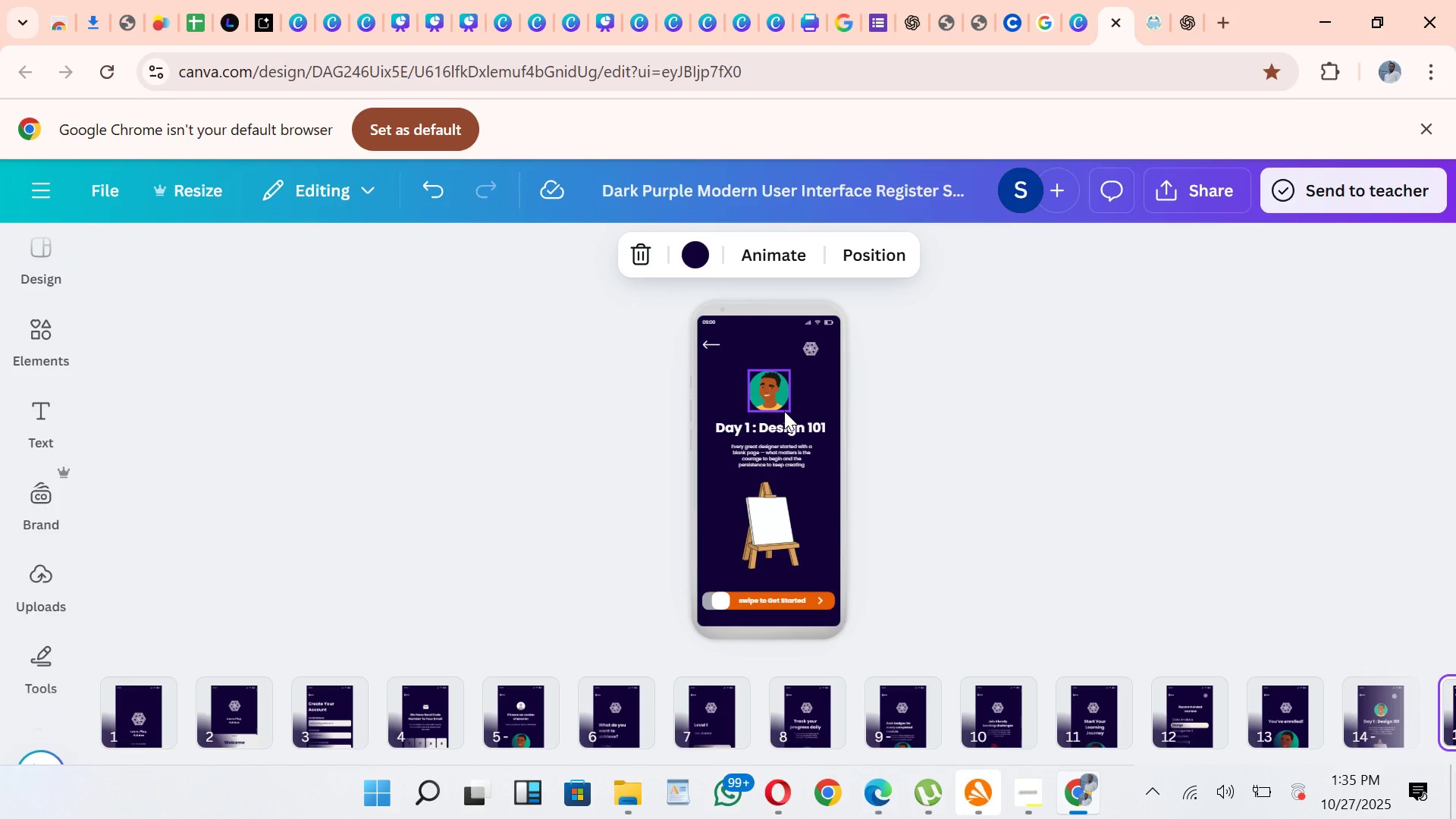 
wait(20.28)
 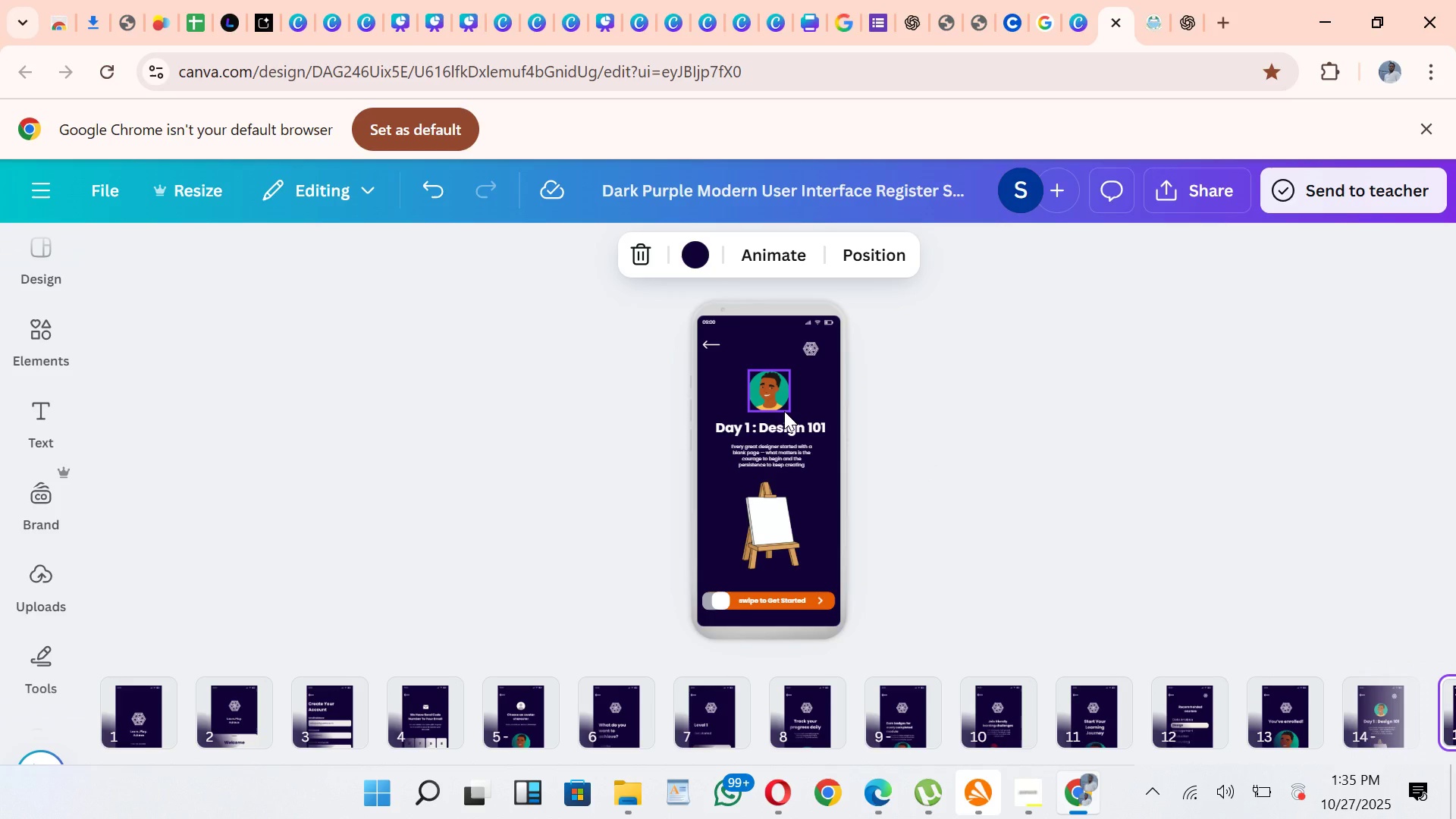 
left_click([775, 387])
 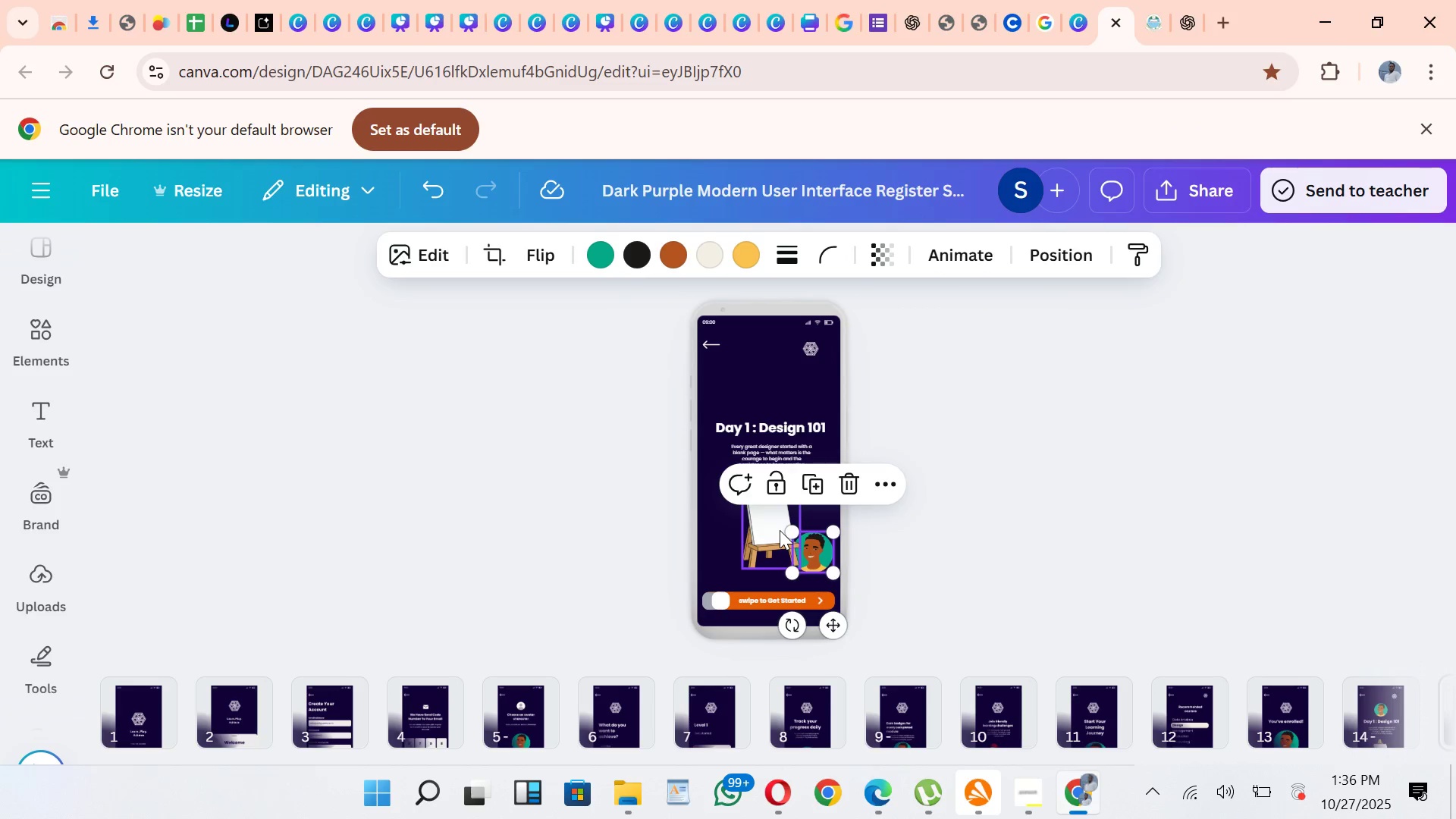 
wait(5.98)
 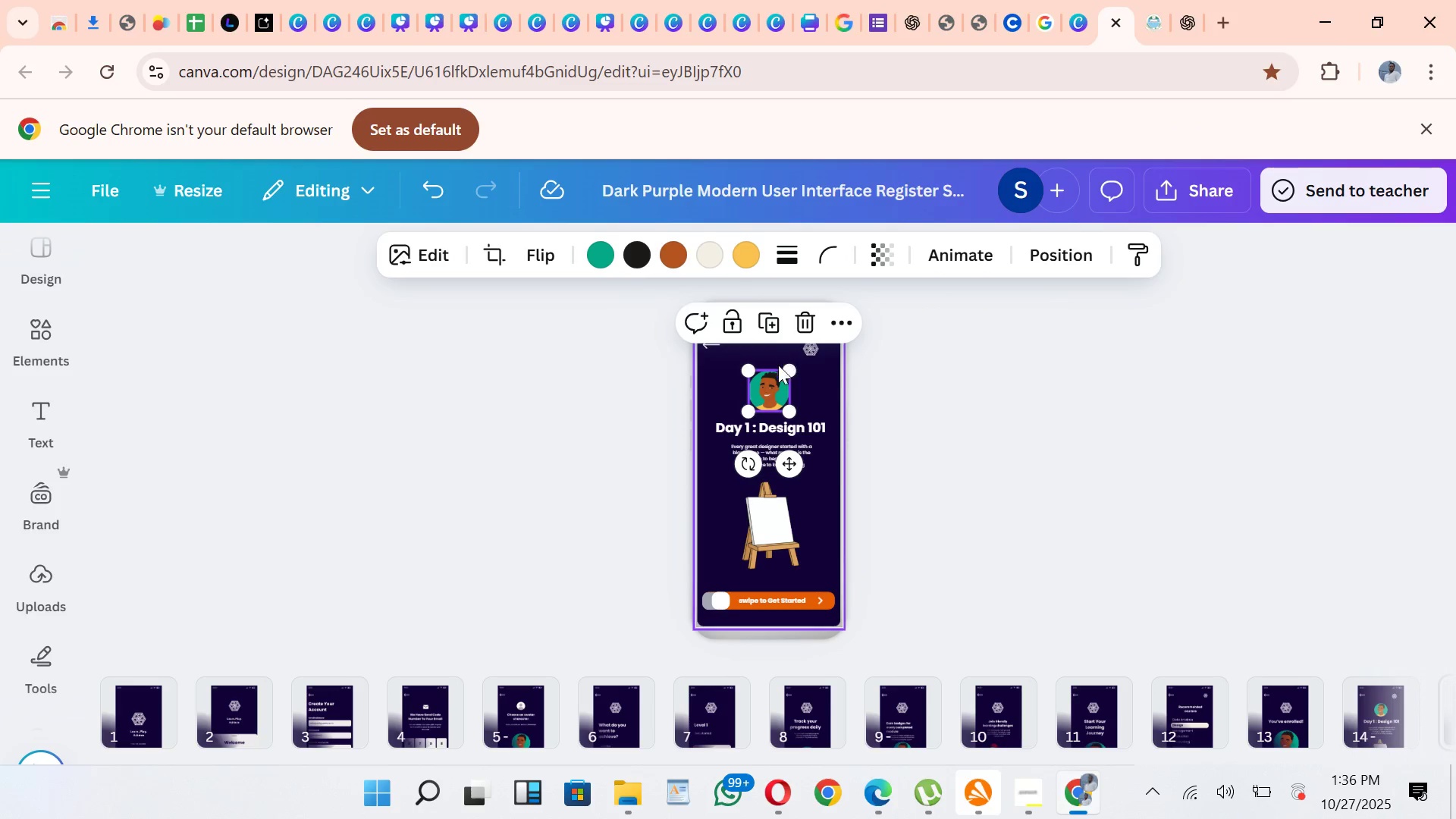 
left_click([809, 441])
 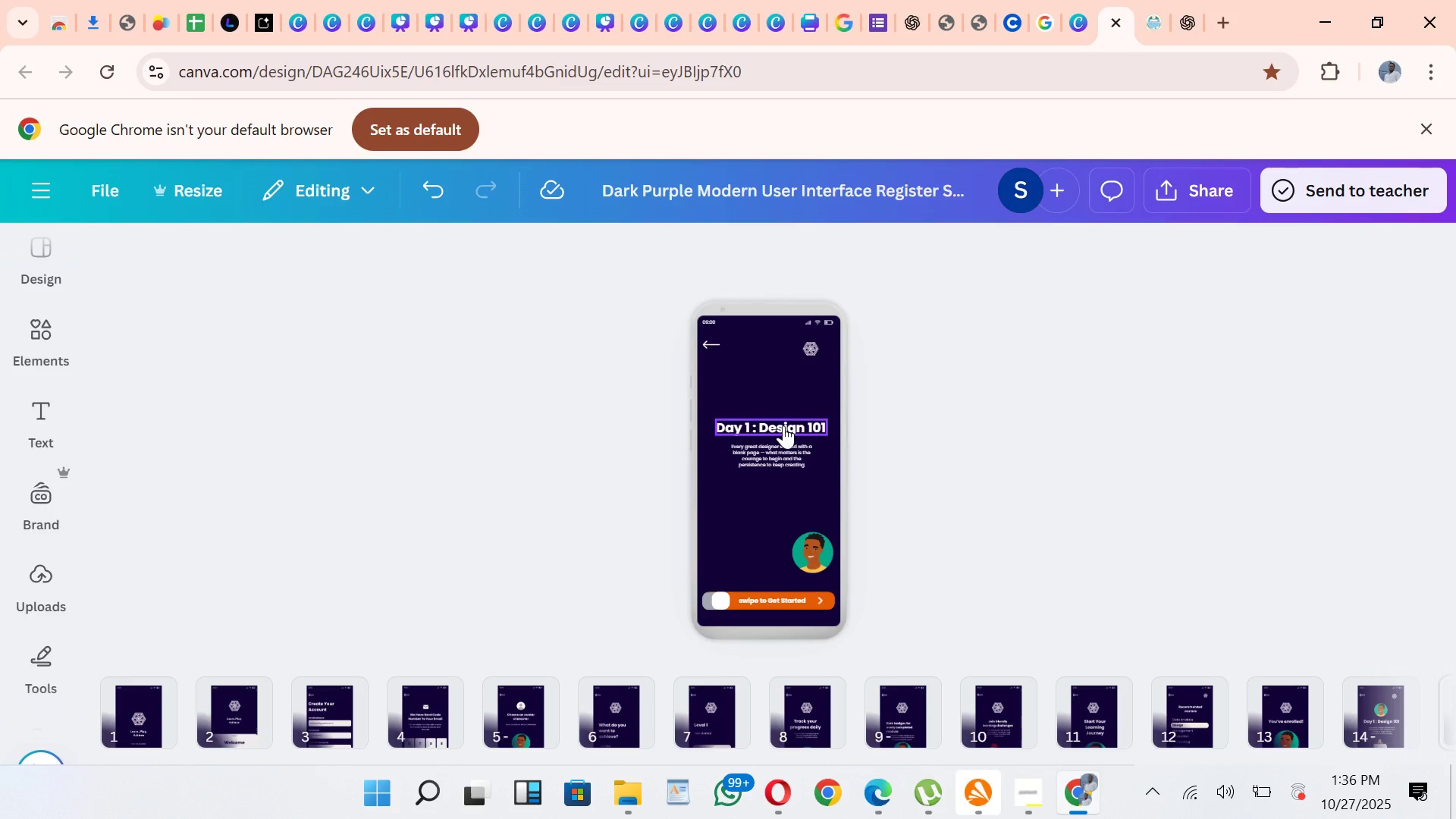 
left_click([783, 425])
 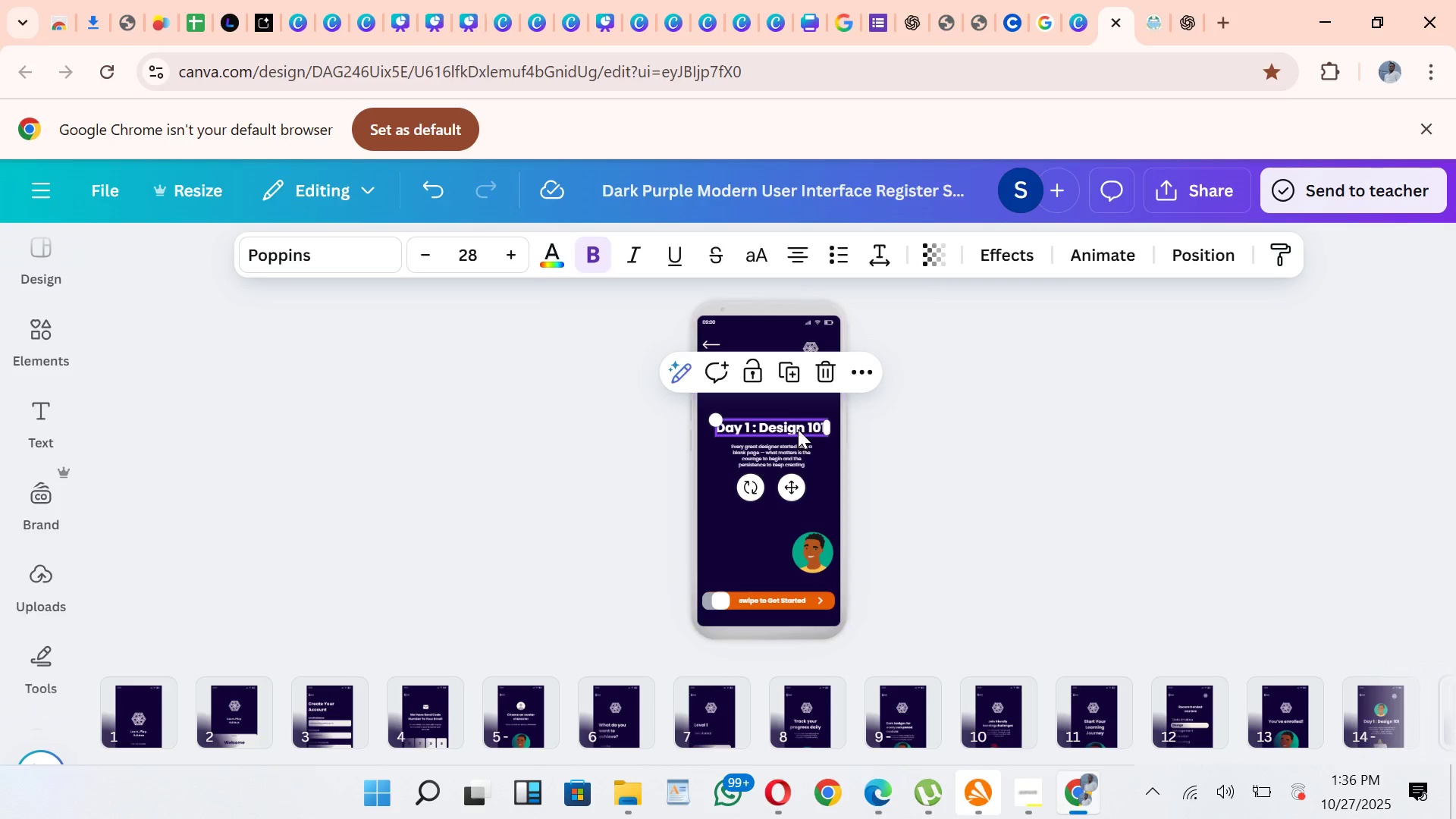 
double_click([798, 429])
 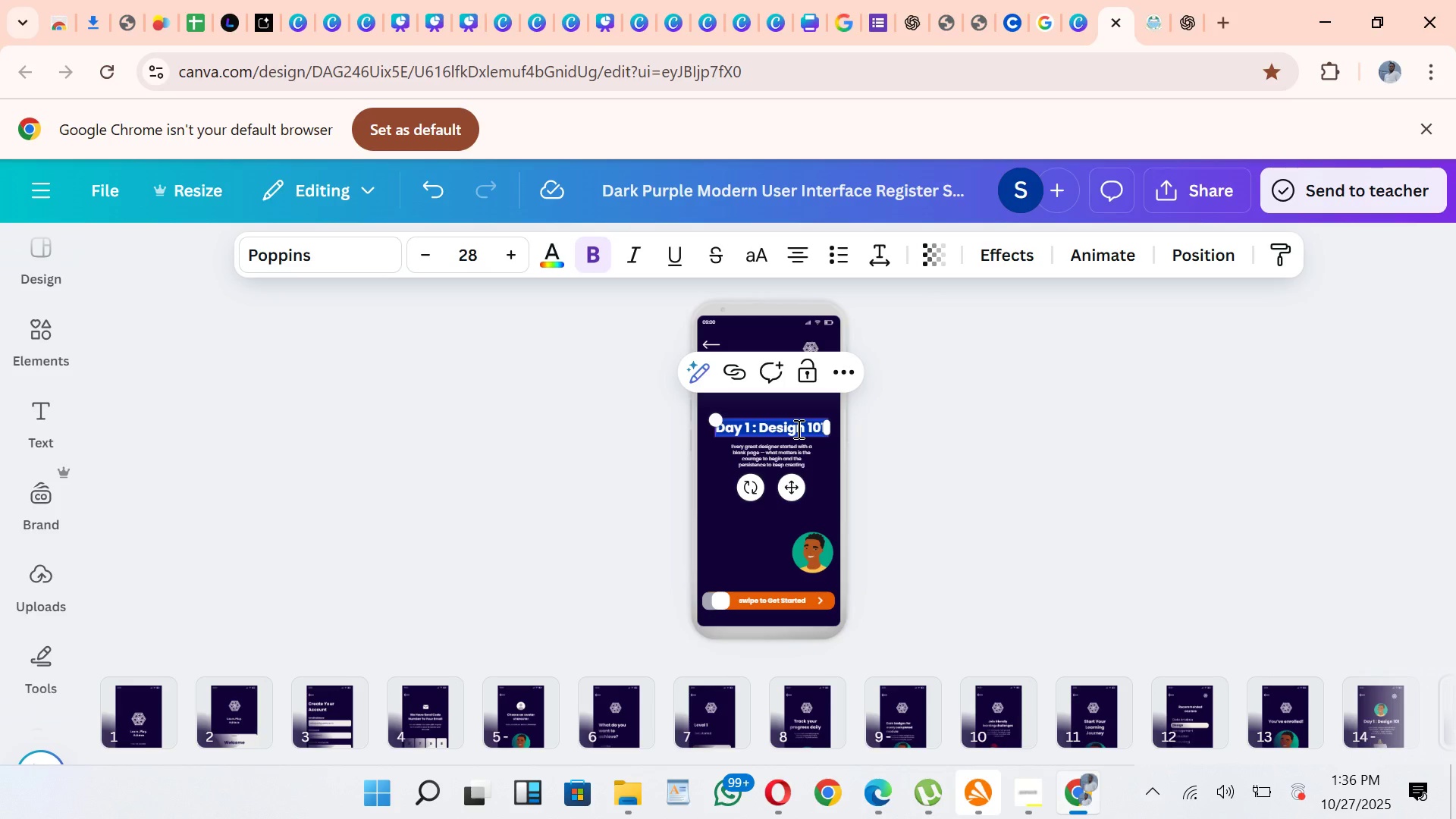 
type(lL)
key(Backspace)
key(Backspace)
type(LeaDER)
key(Backspace)
key(Backspace)
key(Backspace)
 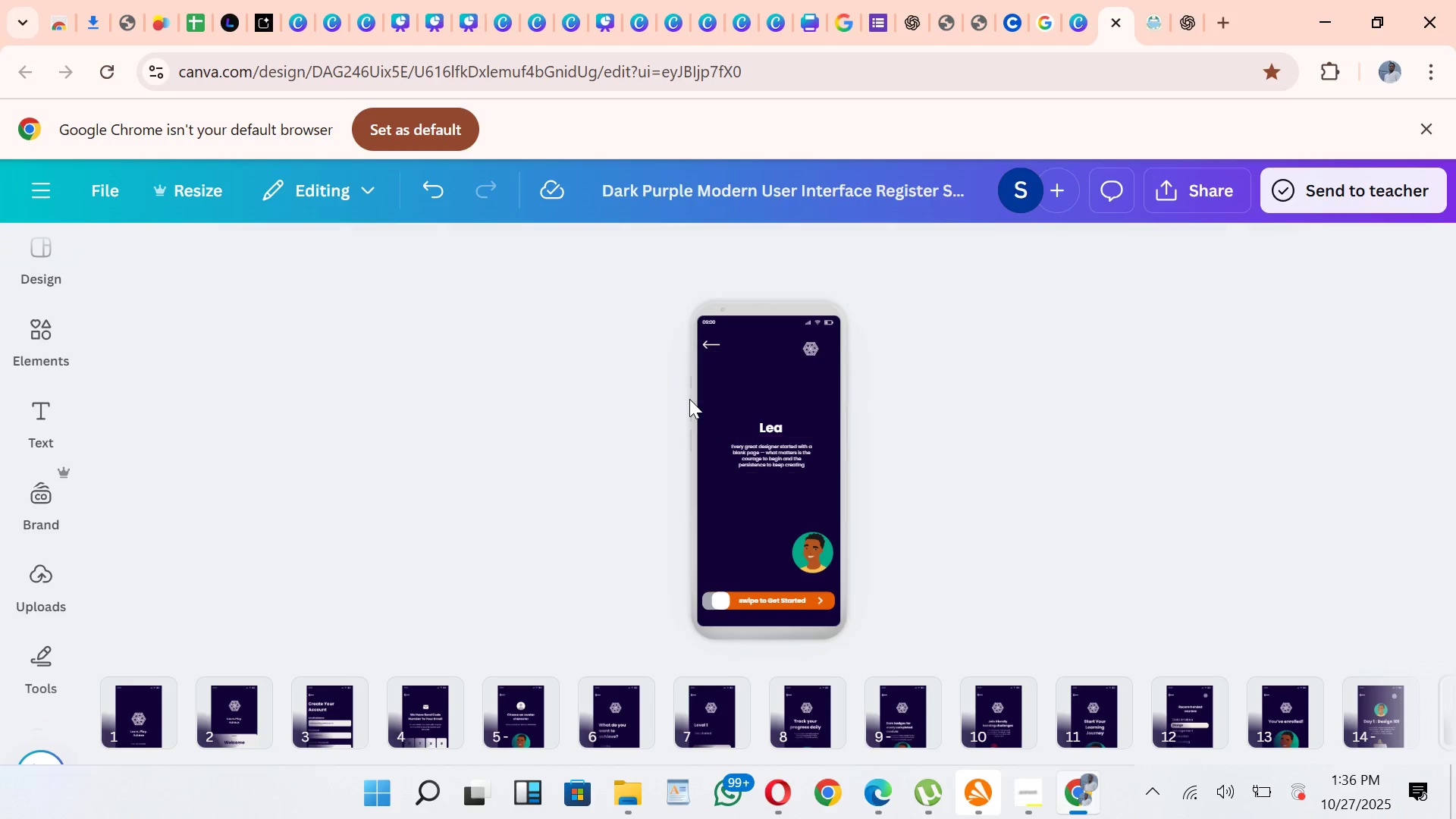 
left_click([689, 399])
 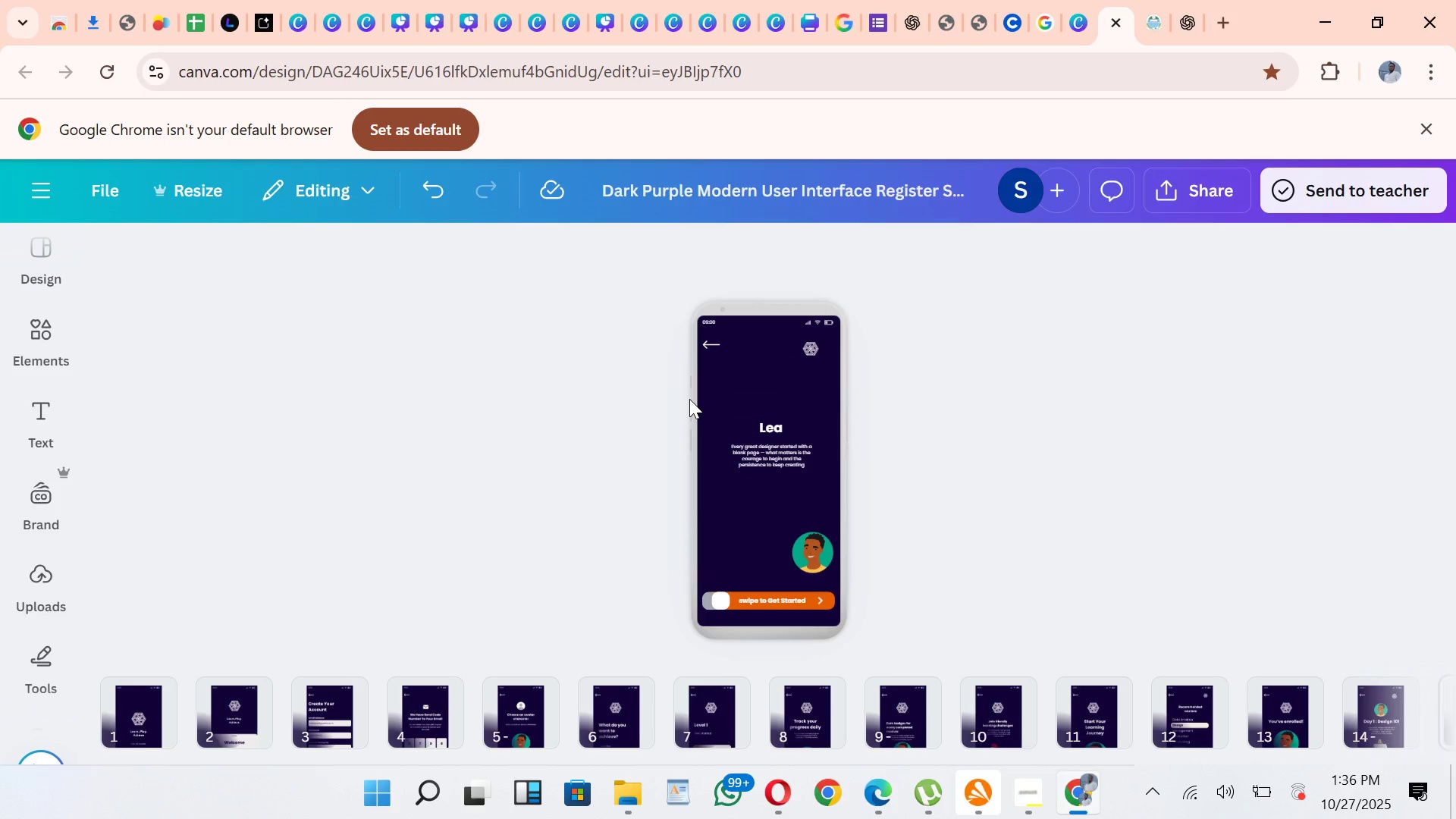 
type(der)
 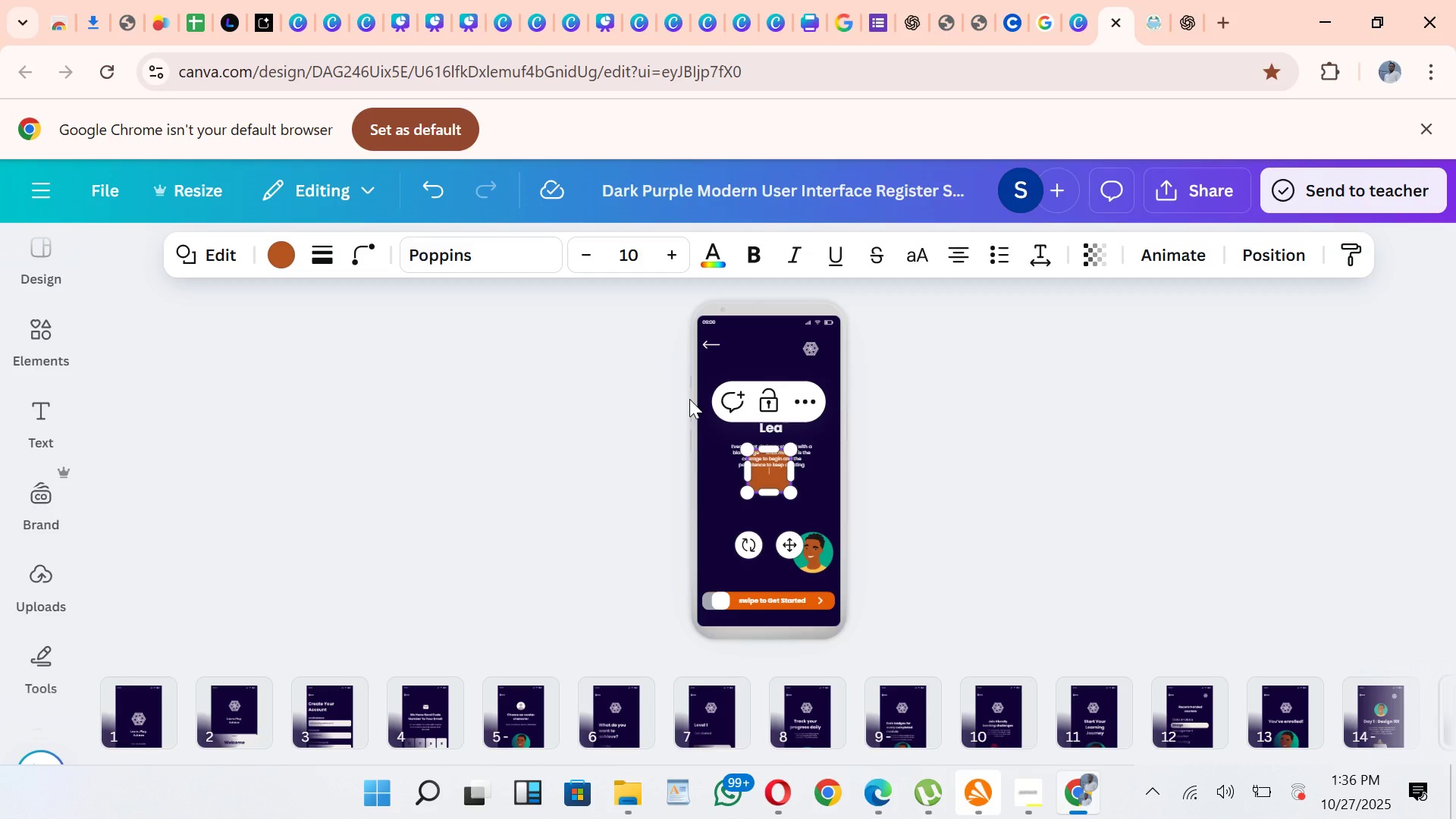 
key(Control+Z)
 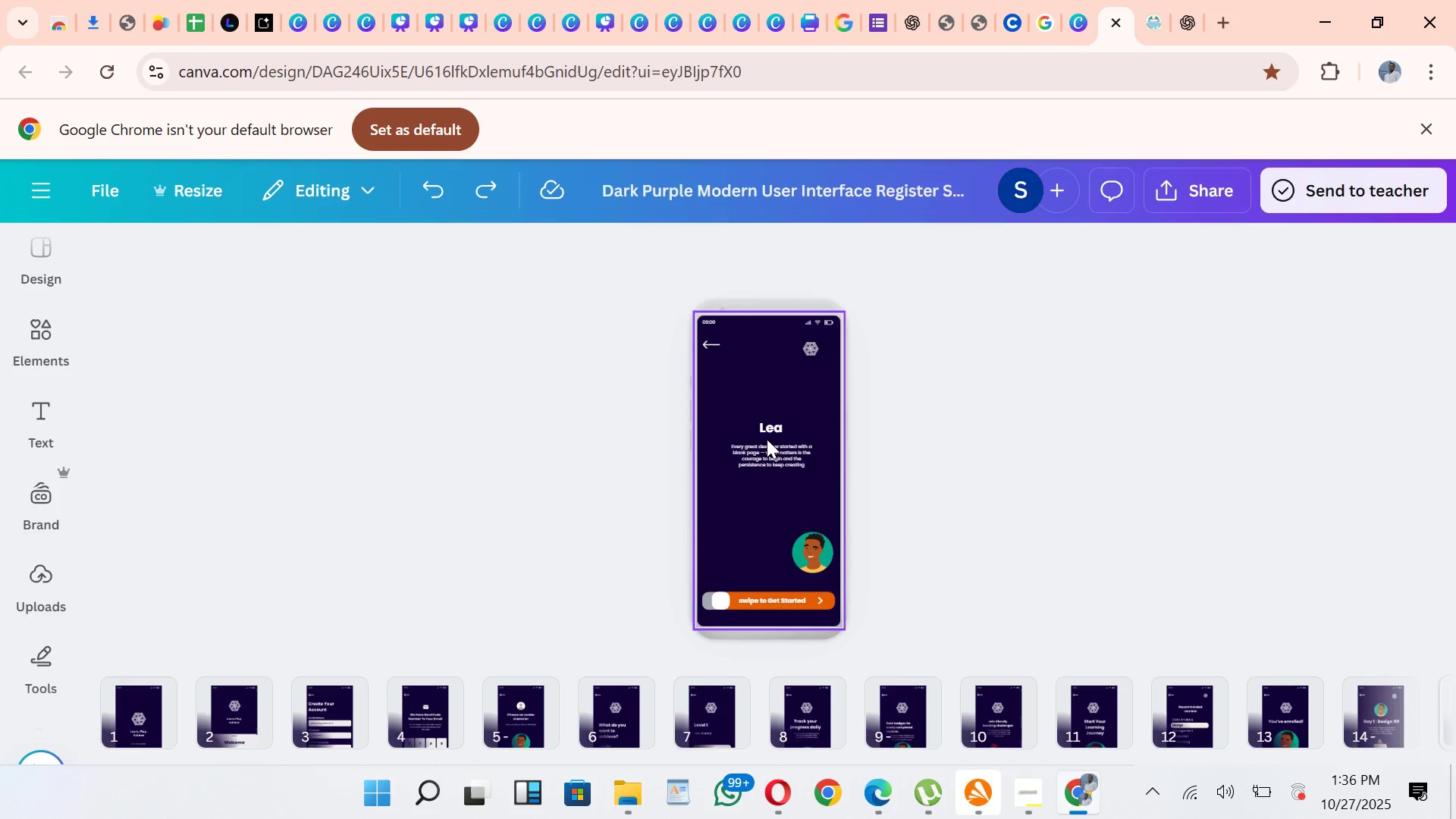 
left_click([773, 426])
 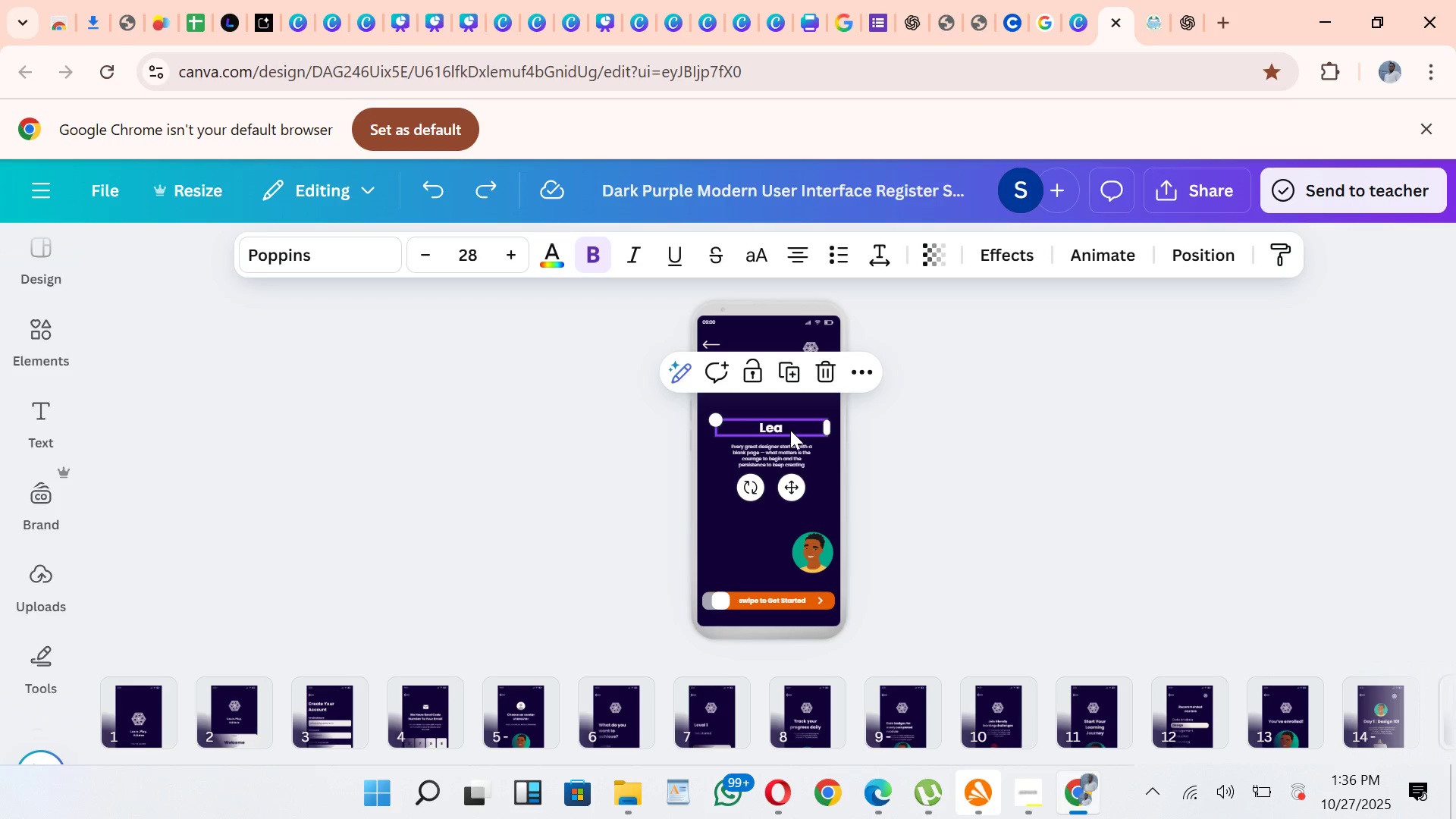 
left_click([790, 430])
 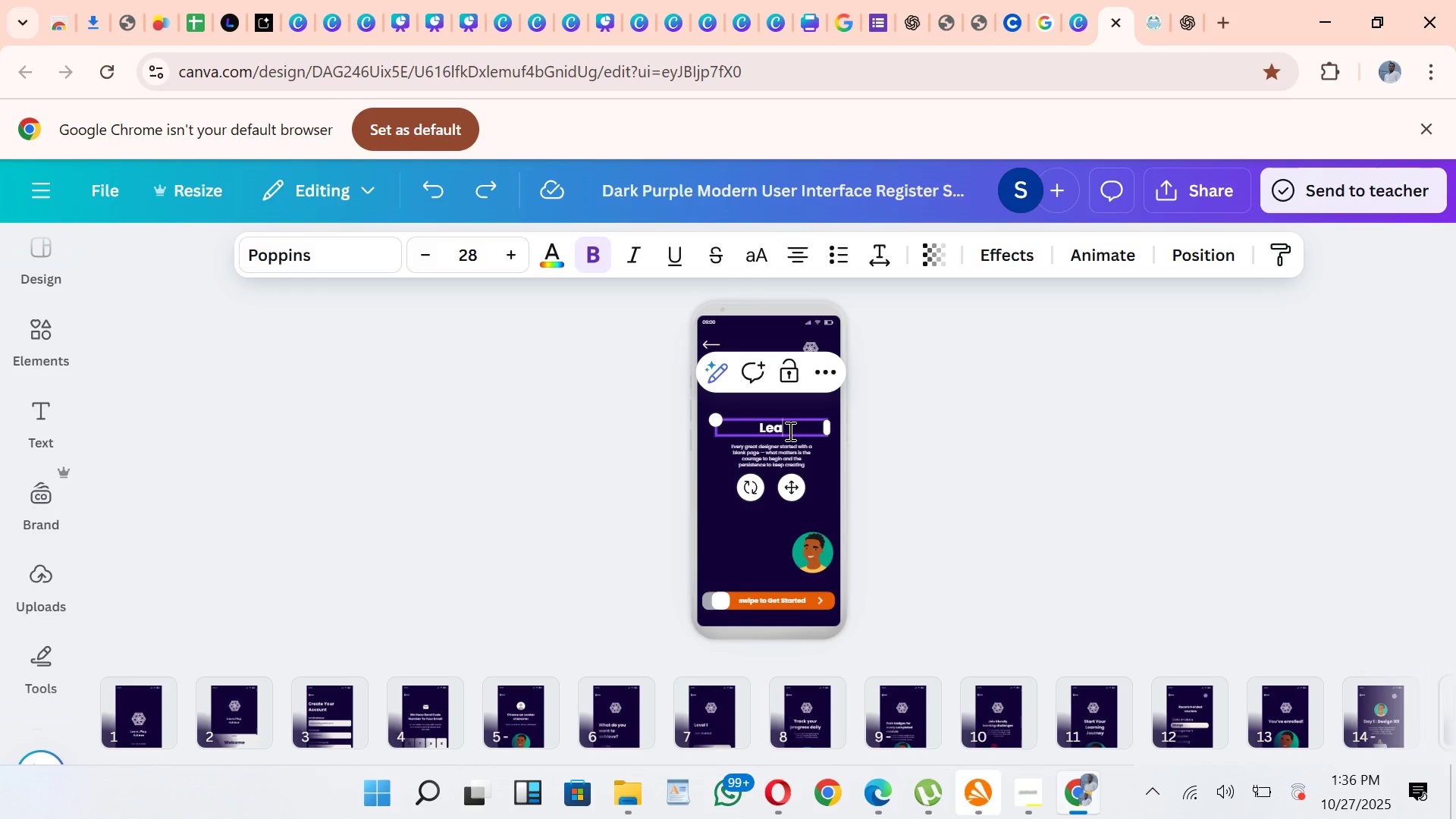 
type(derboard)
 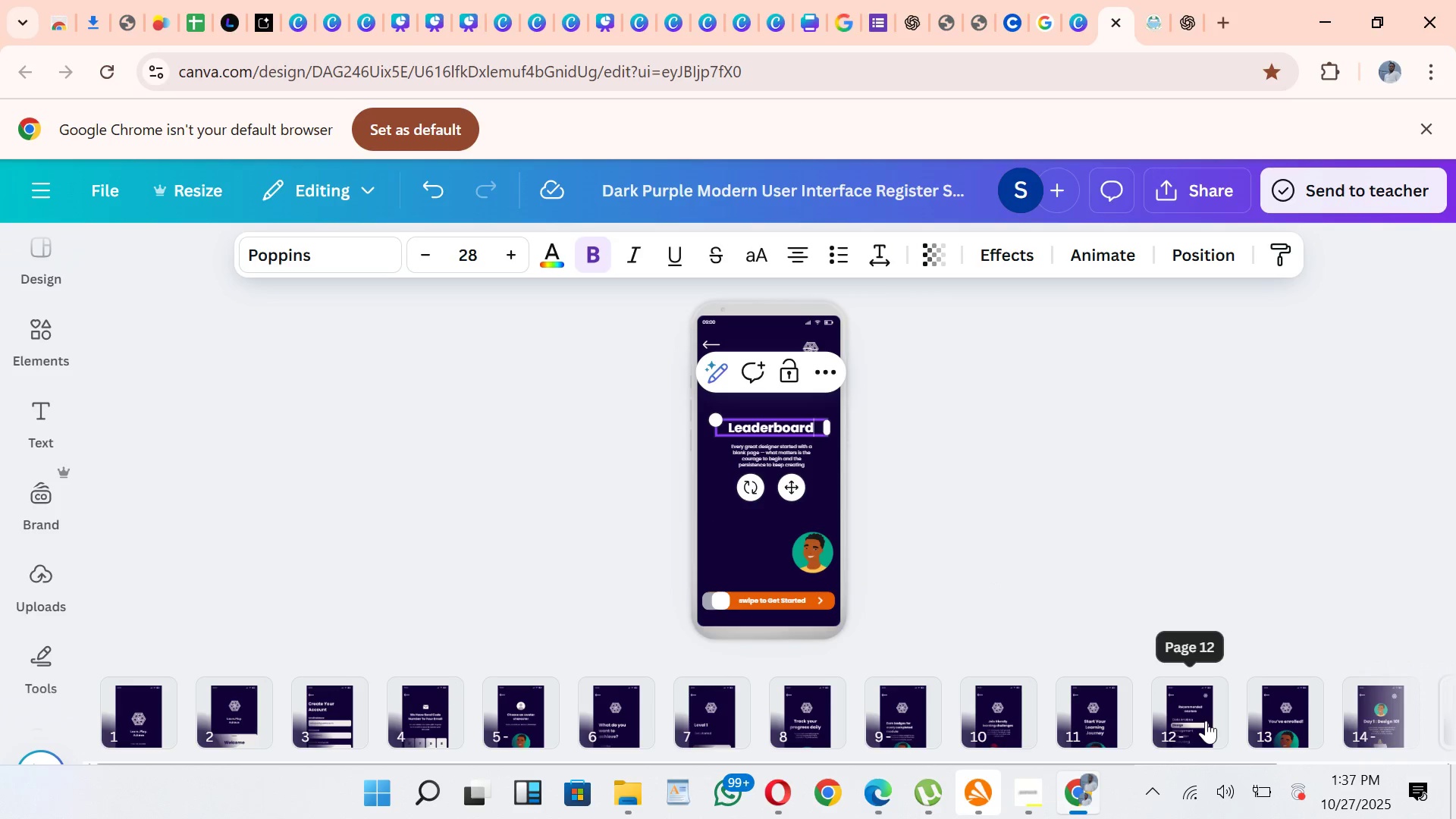 
wait(67.46)
 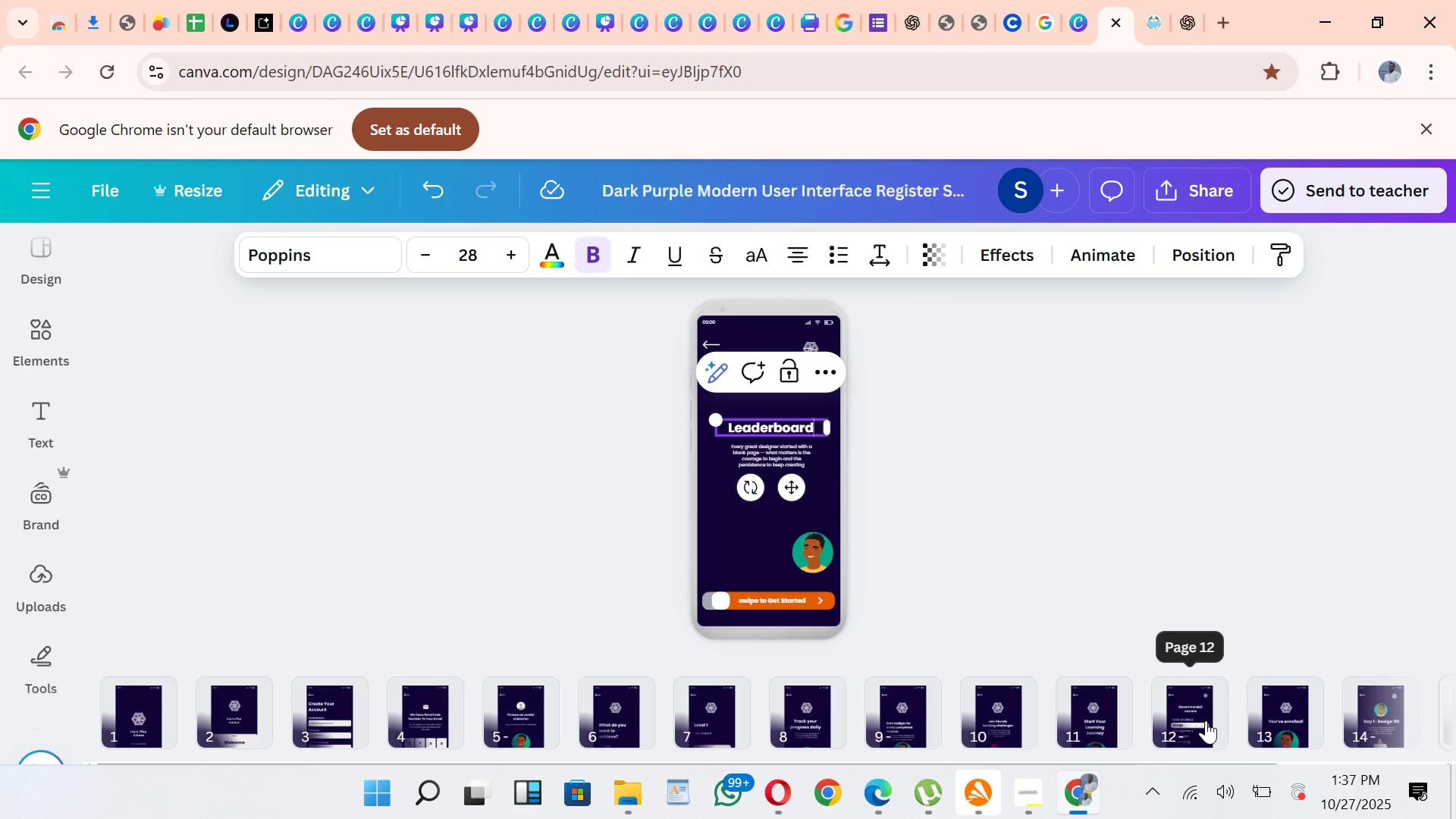 
mouse_move([1392, 708])
 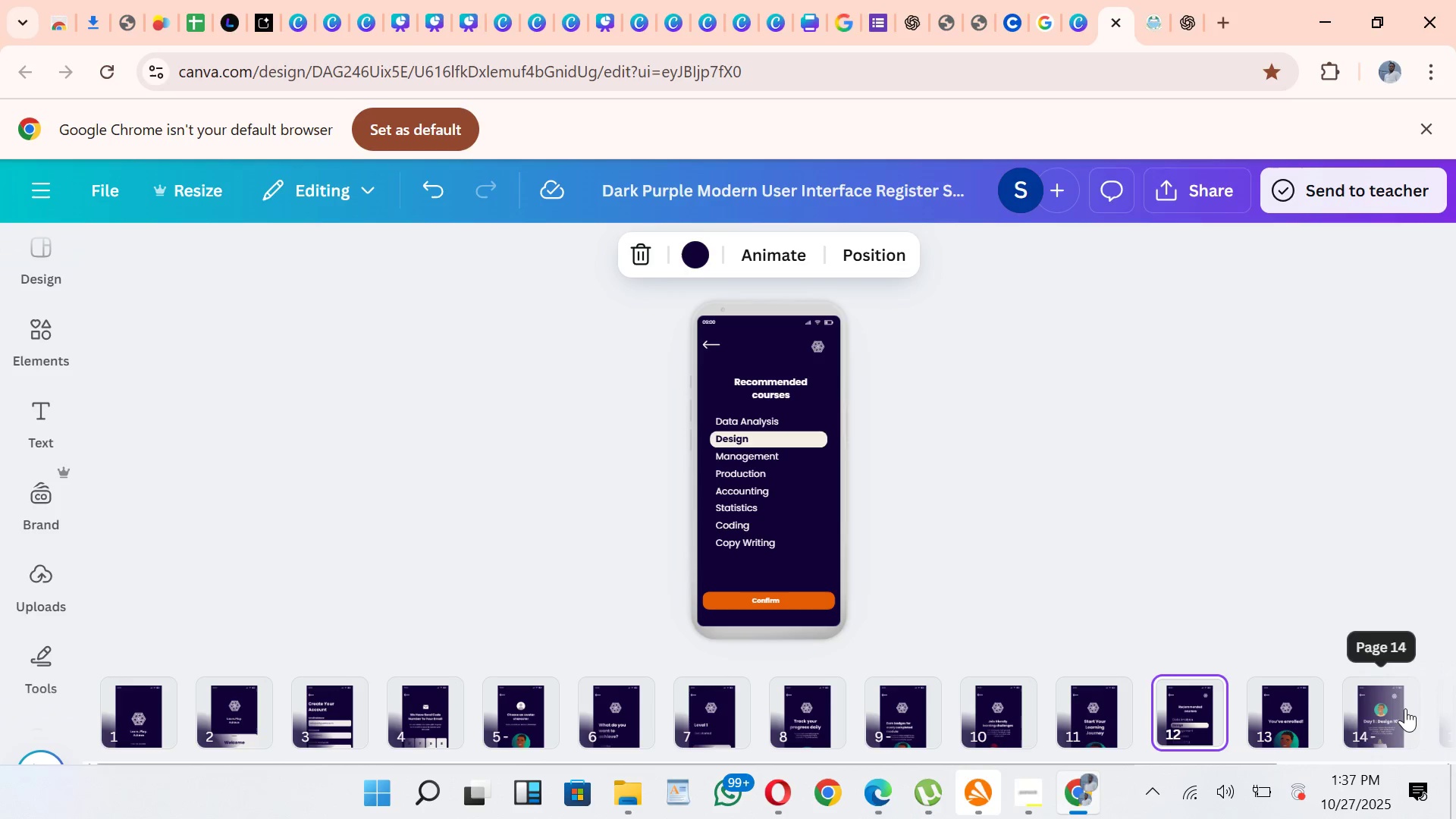 
mouse_move([1385, 724])
 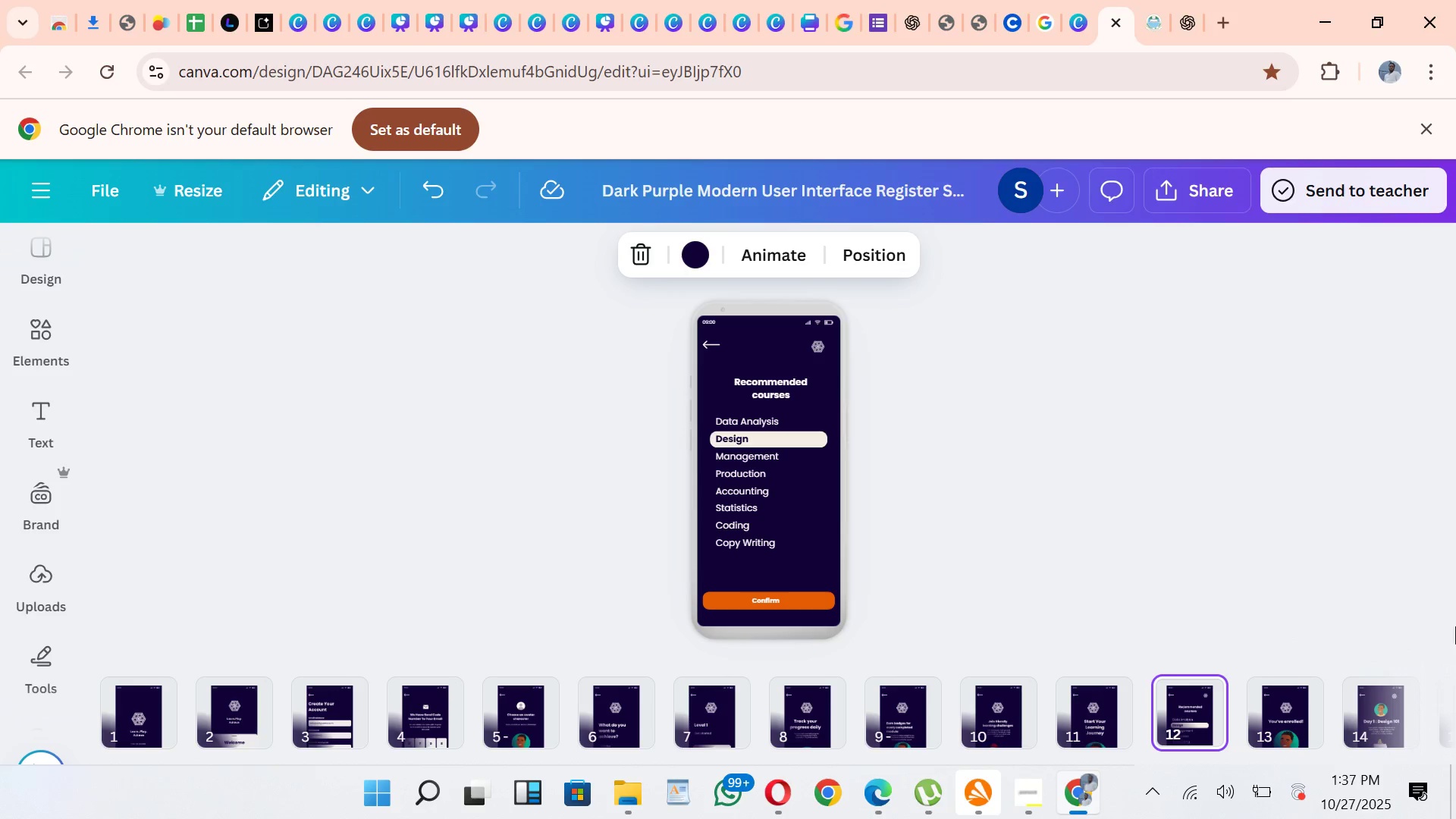 
mouse_move([1463, 609])
 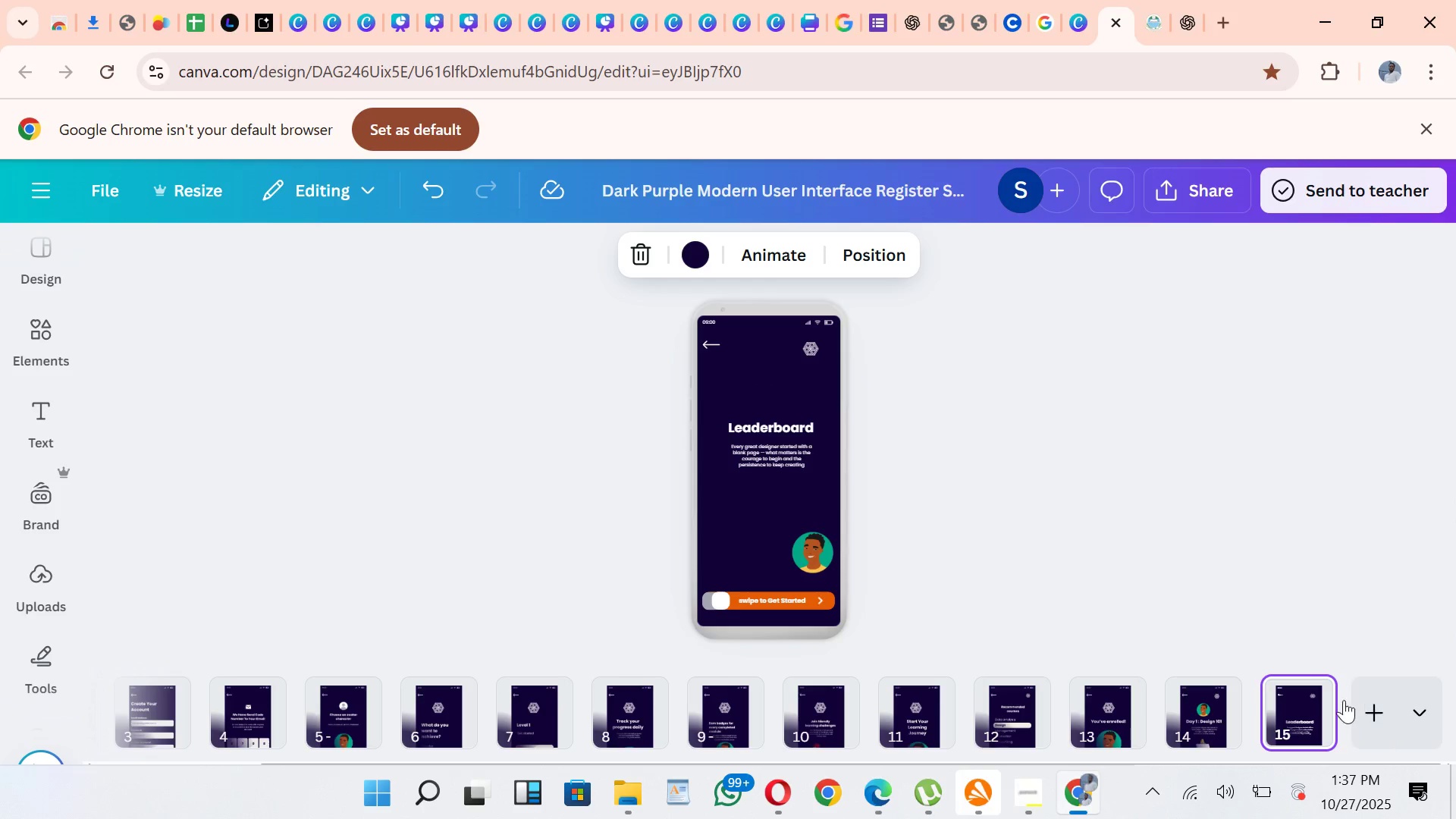 
left_click([1310, 696])
 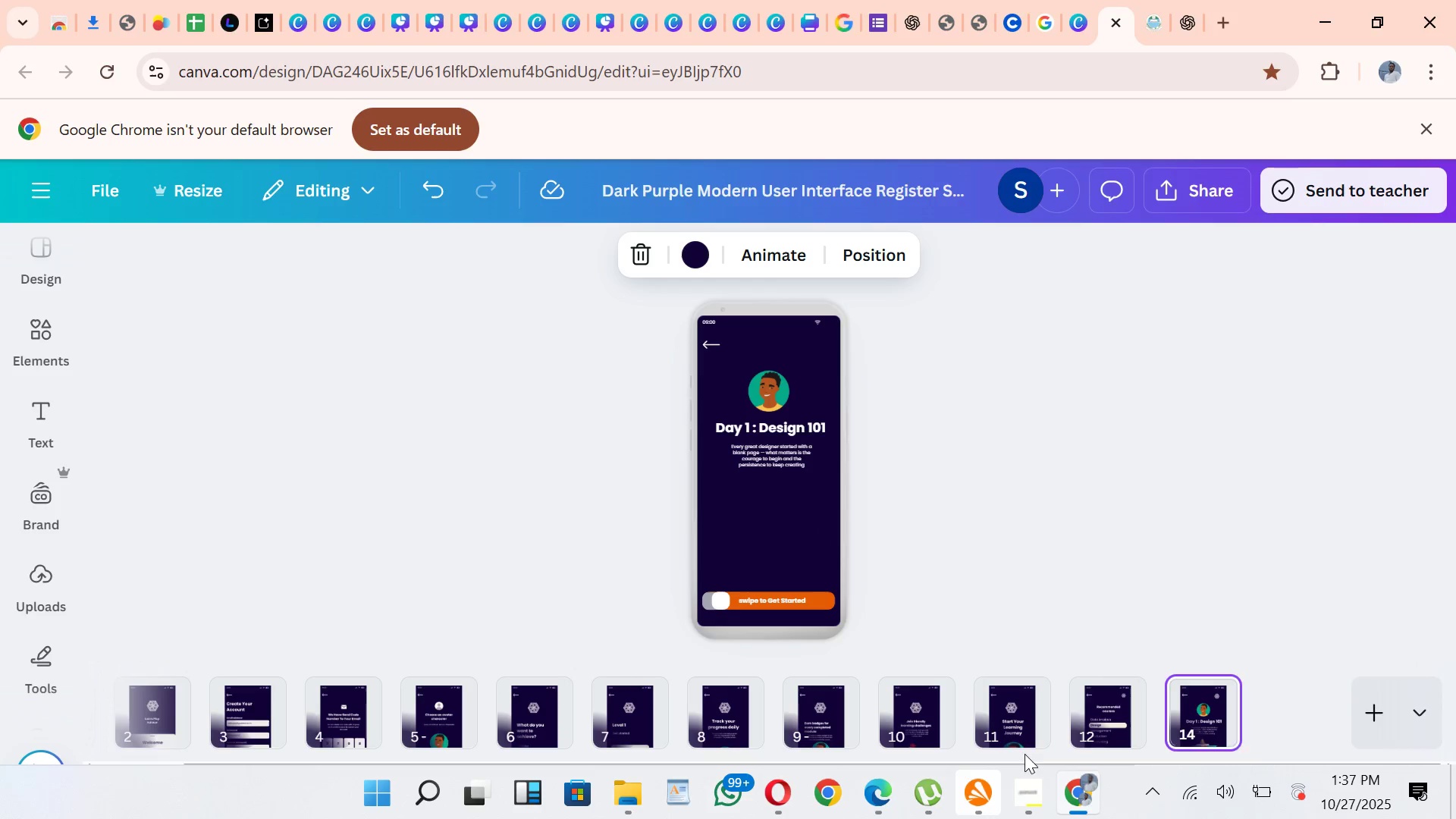 
mouse_move([1085, 711])
 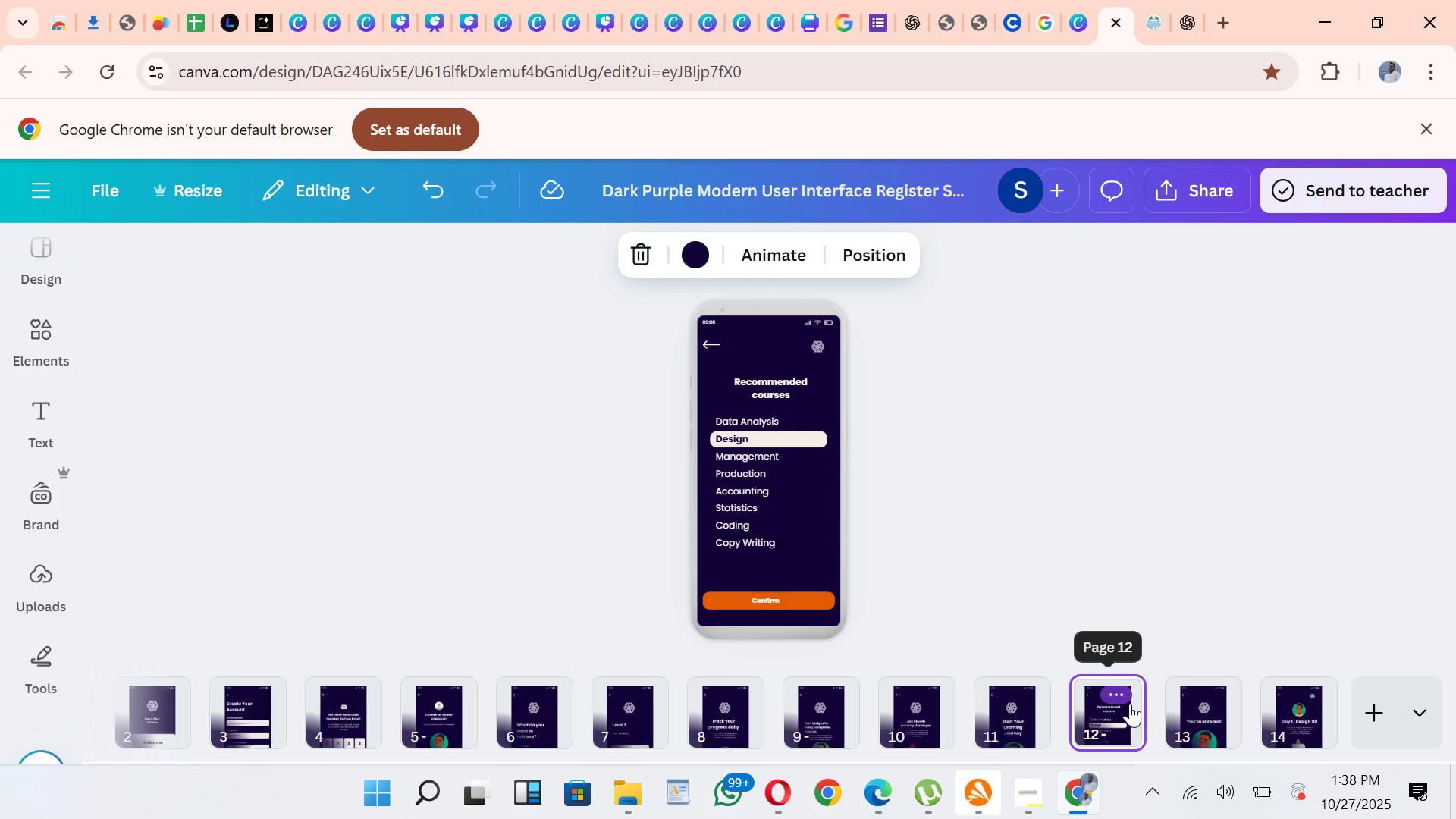 
left_click([1121, 696])
 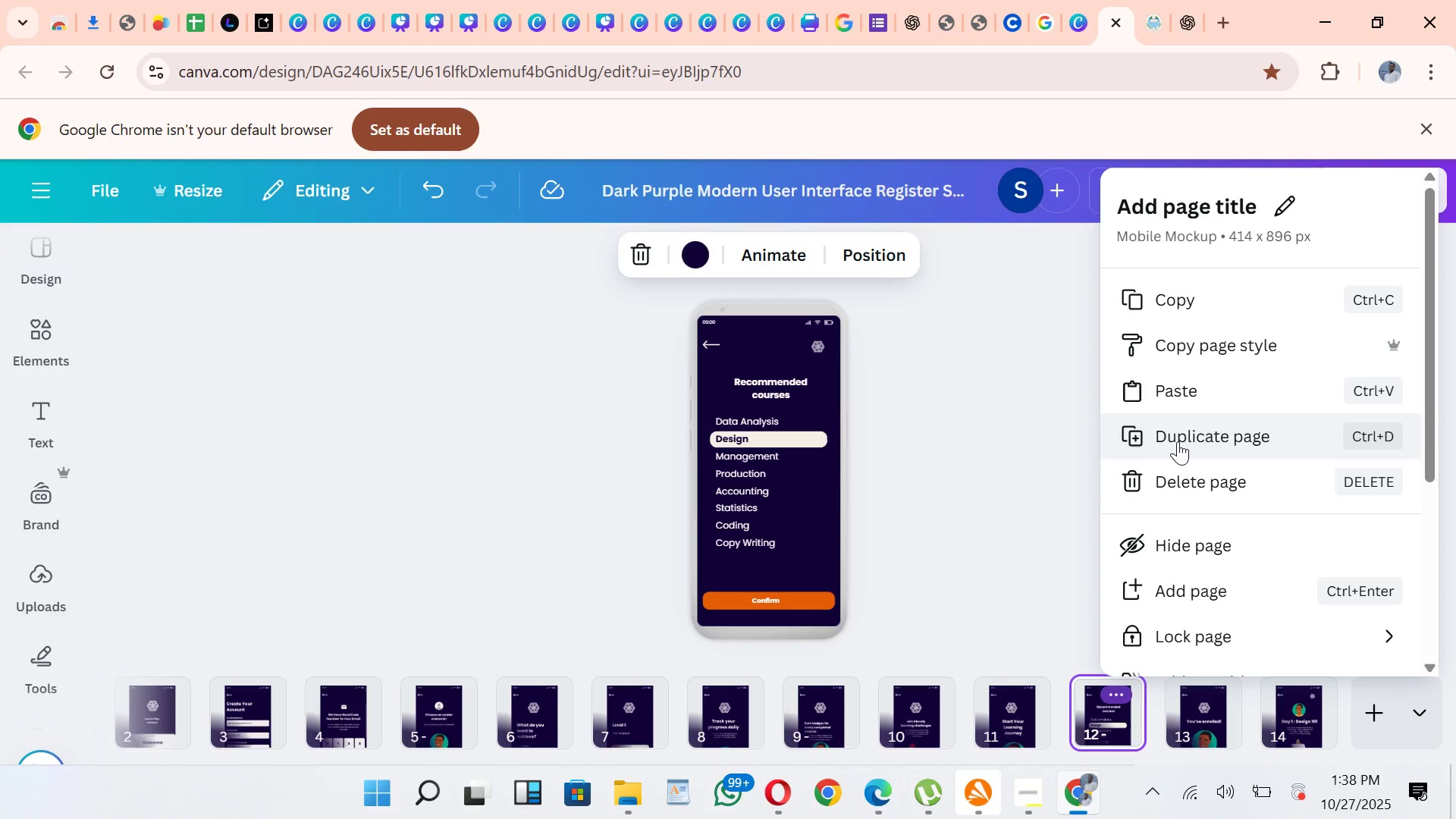 
left_click([1178, 441])
 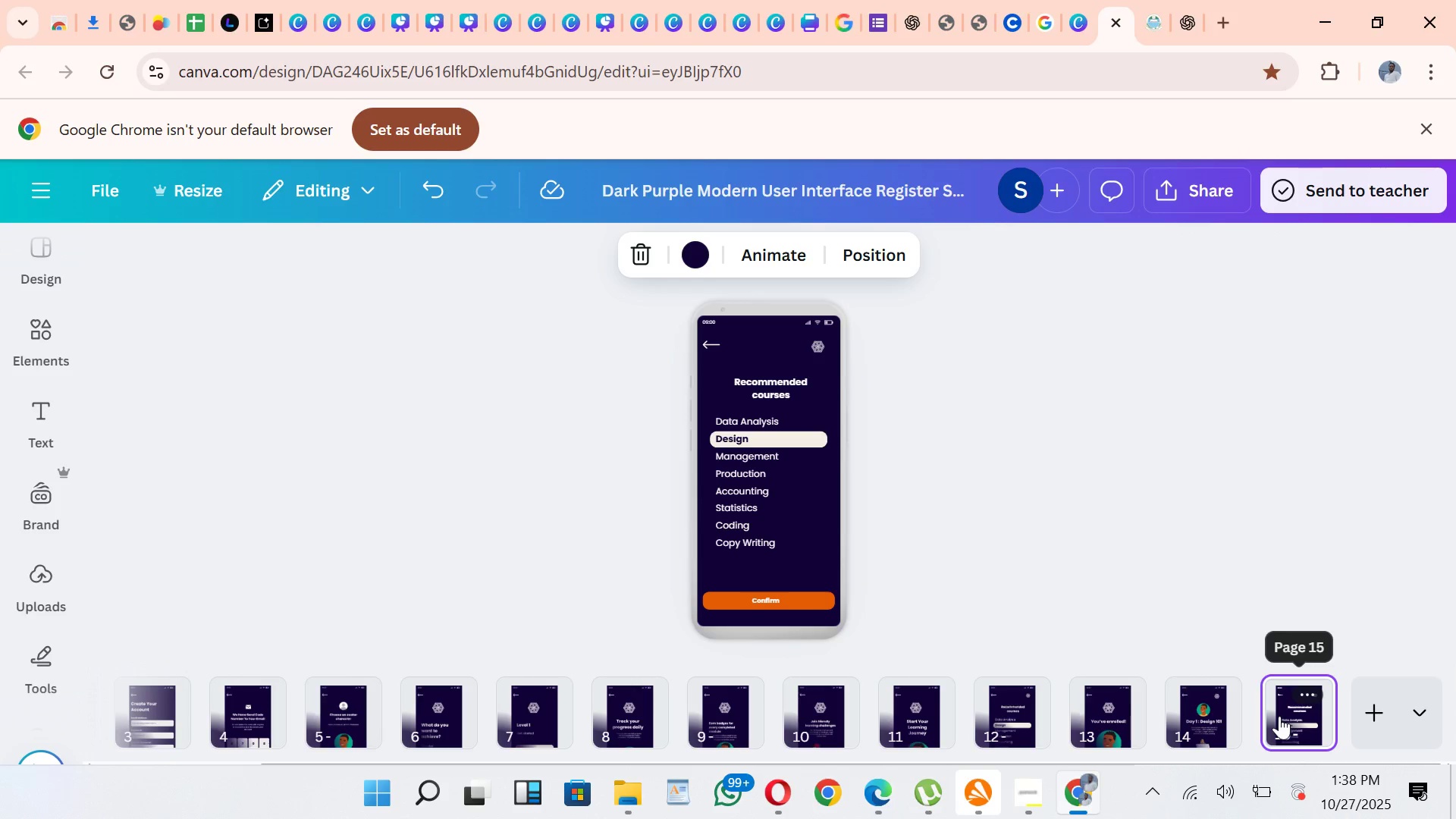 
wait(7.83)
 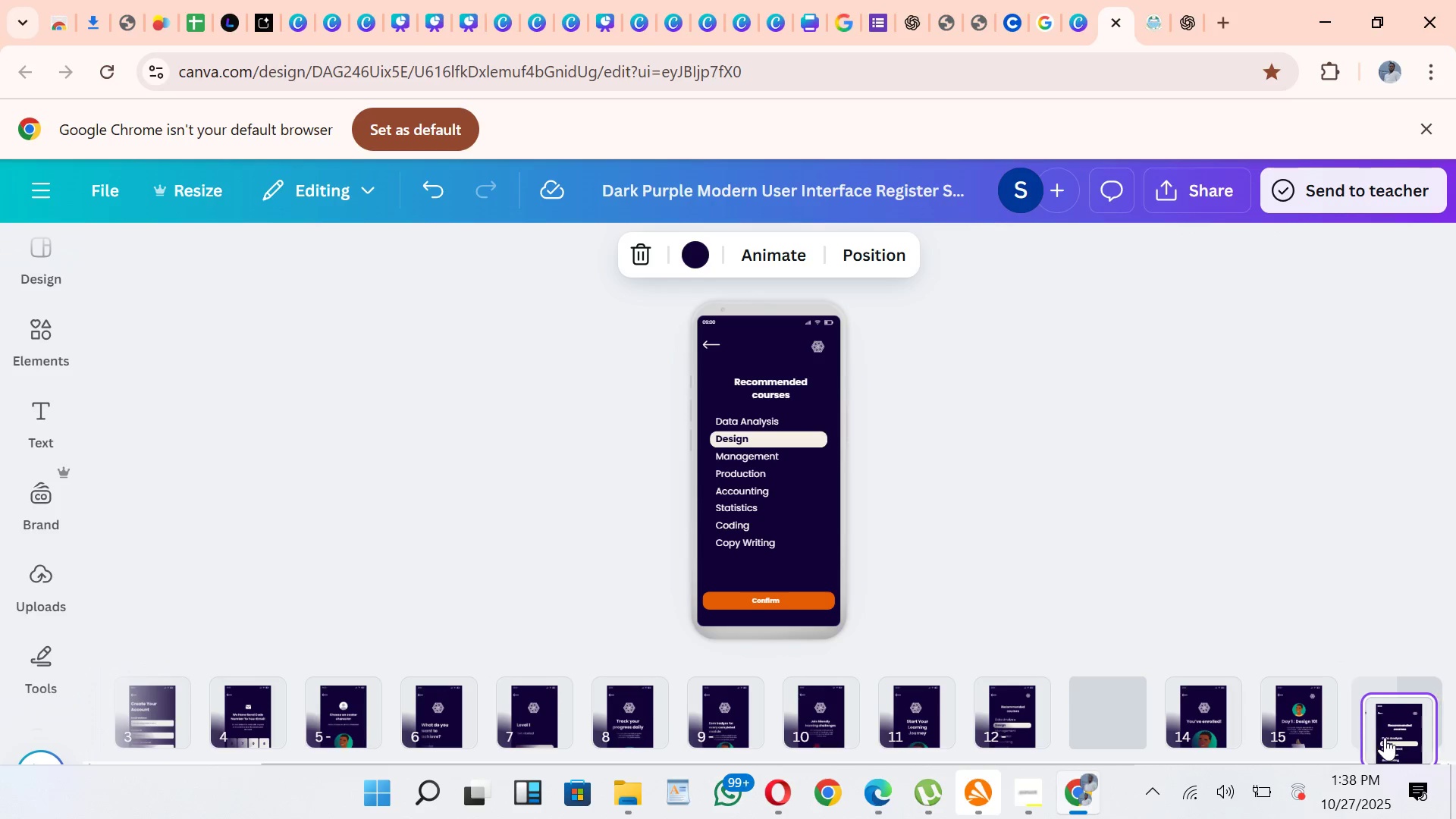 
double_click([778, 386])
 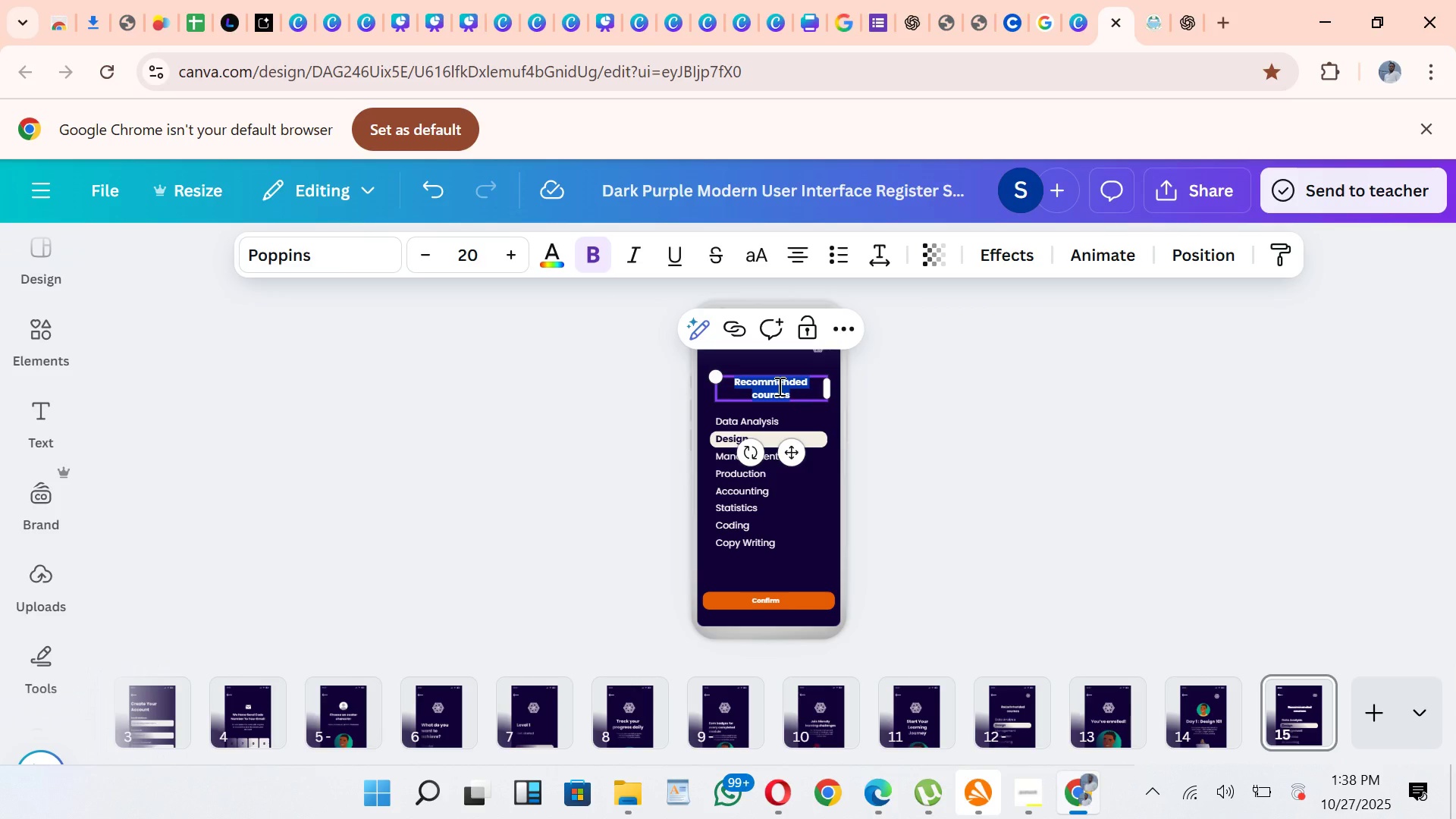 
wait(13.17)
 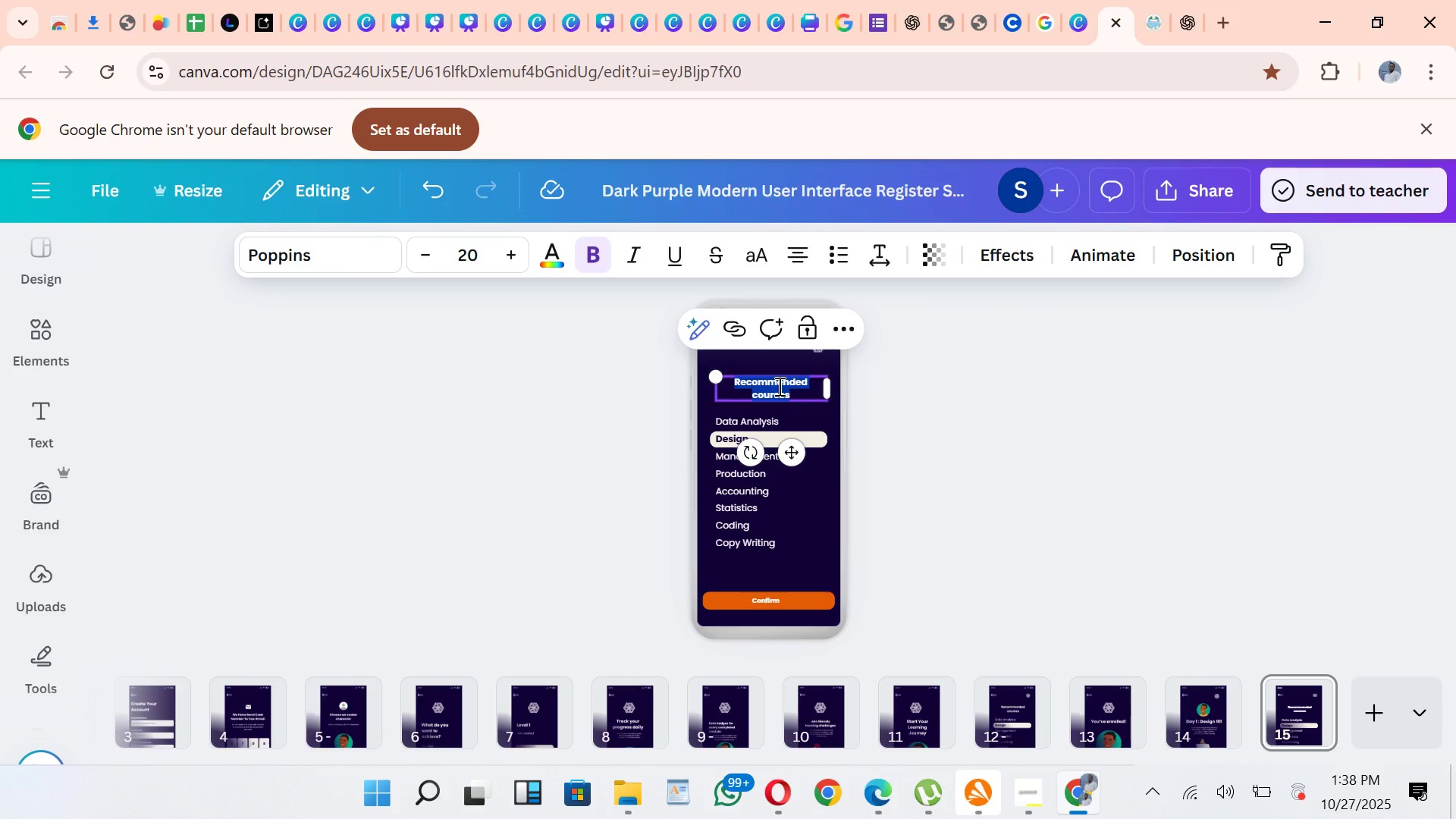 
left_click([514, 261])
 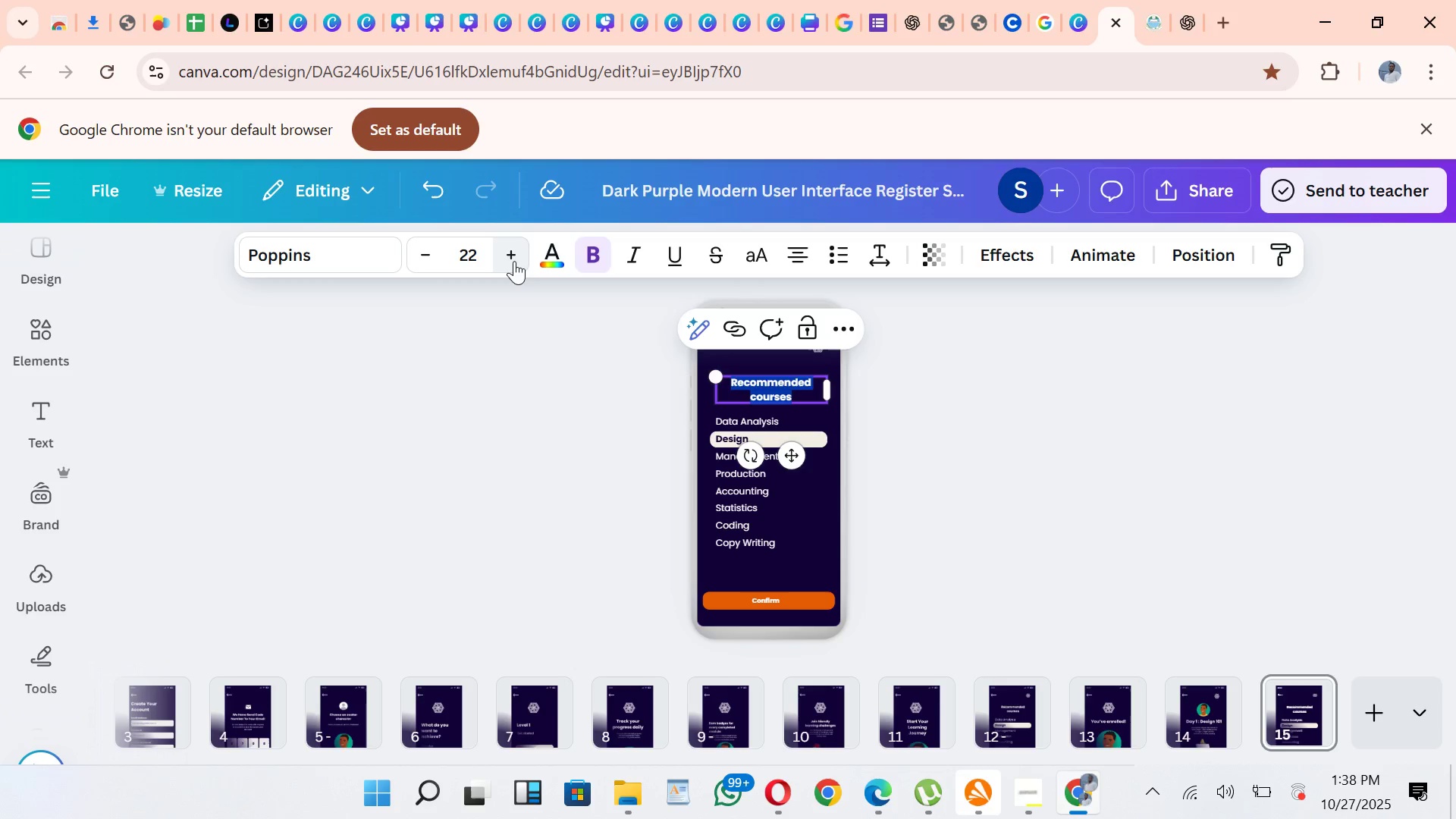 
double_click([514, 261])
 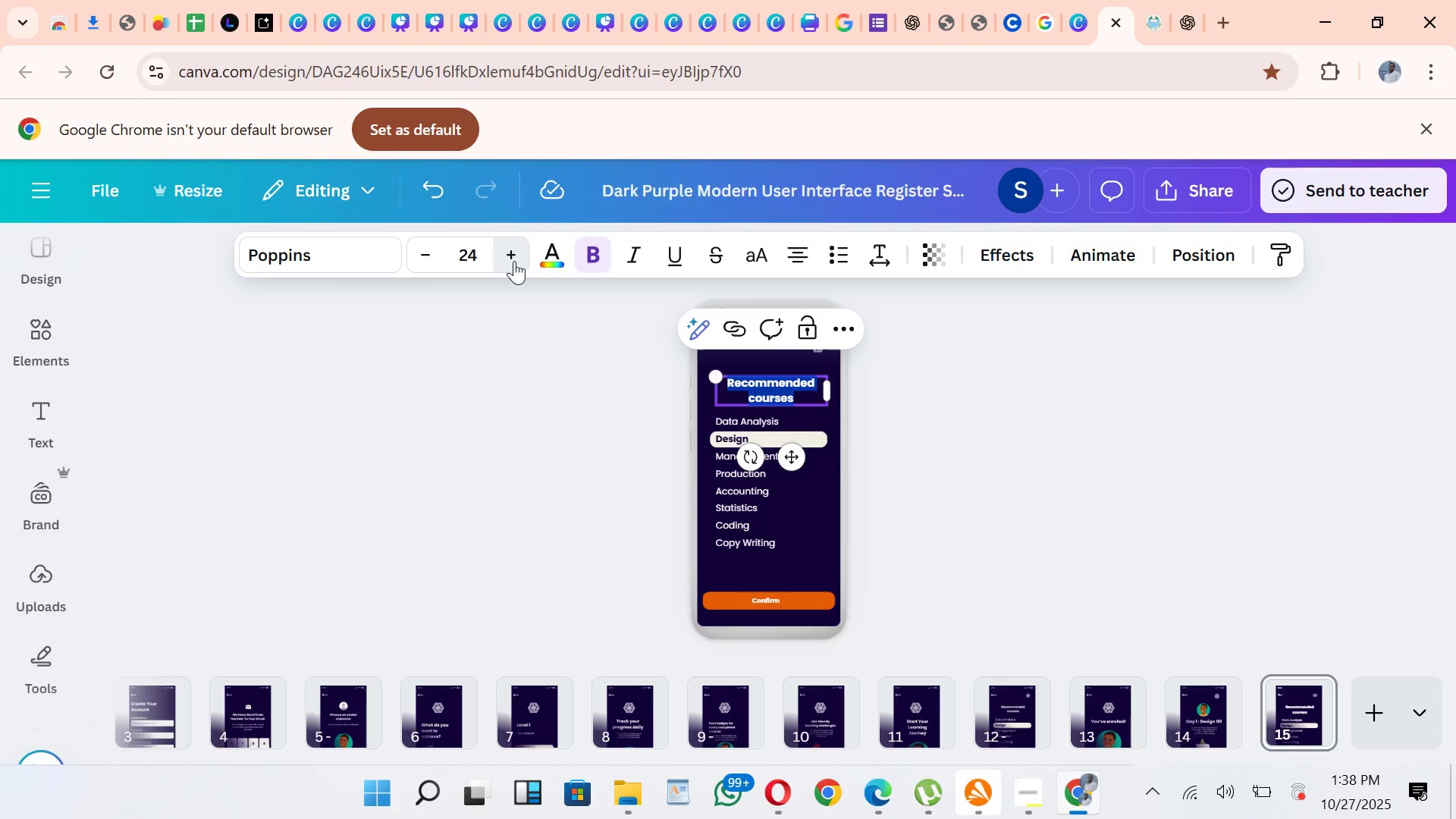 
double_click([514, 261])
 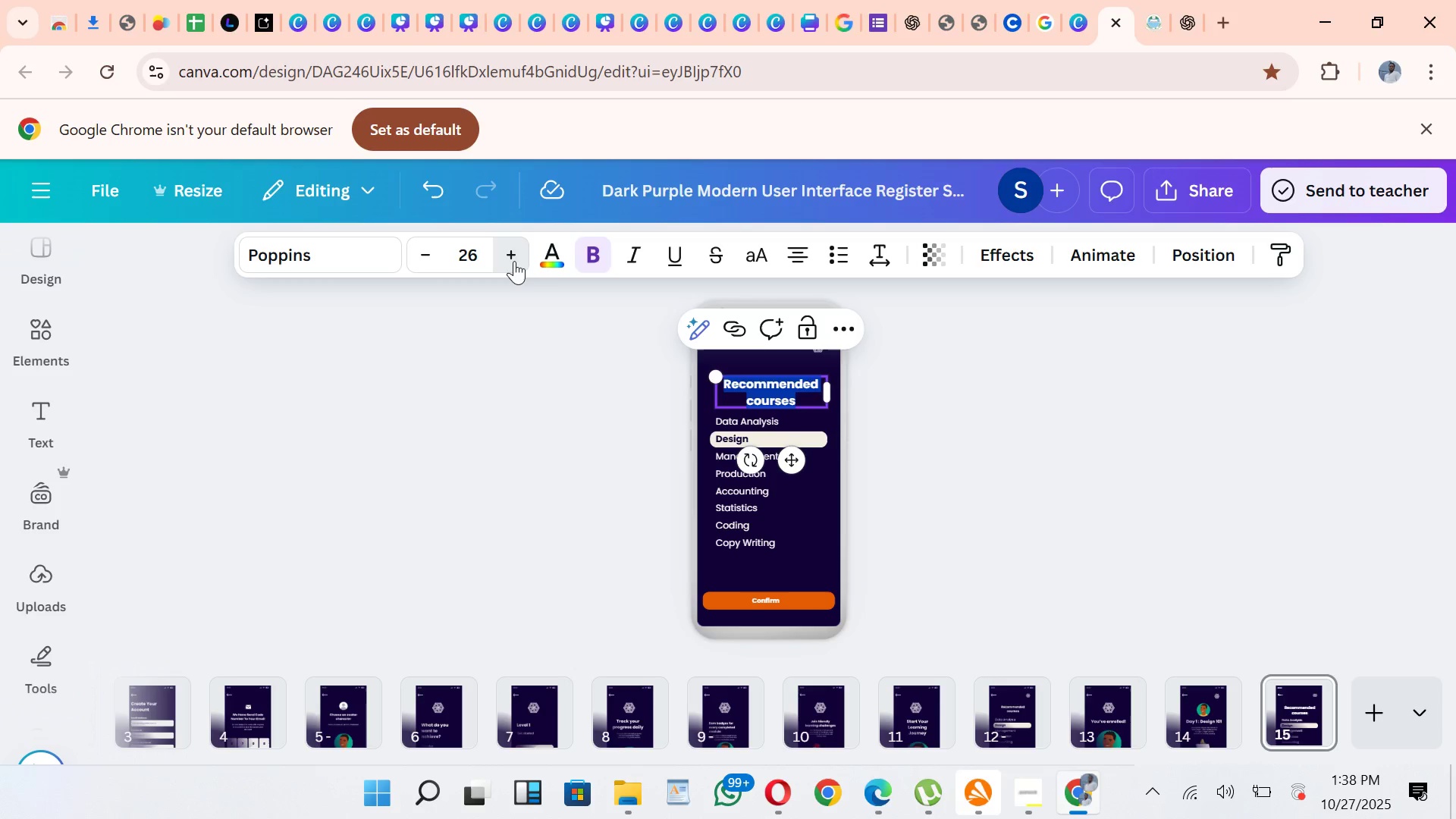 
triple_click([514, 261])
 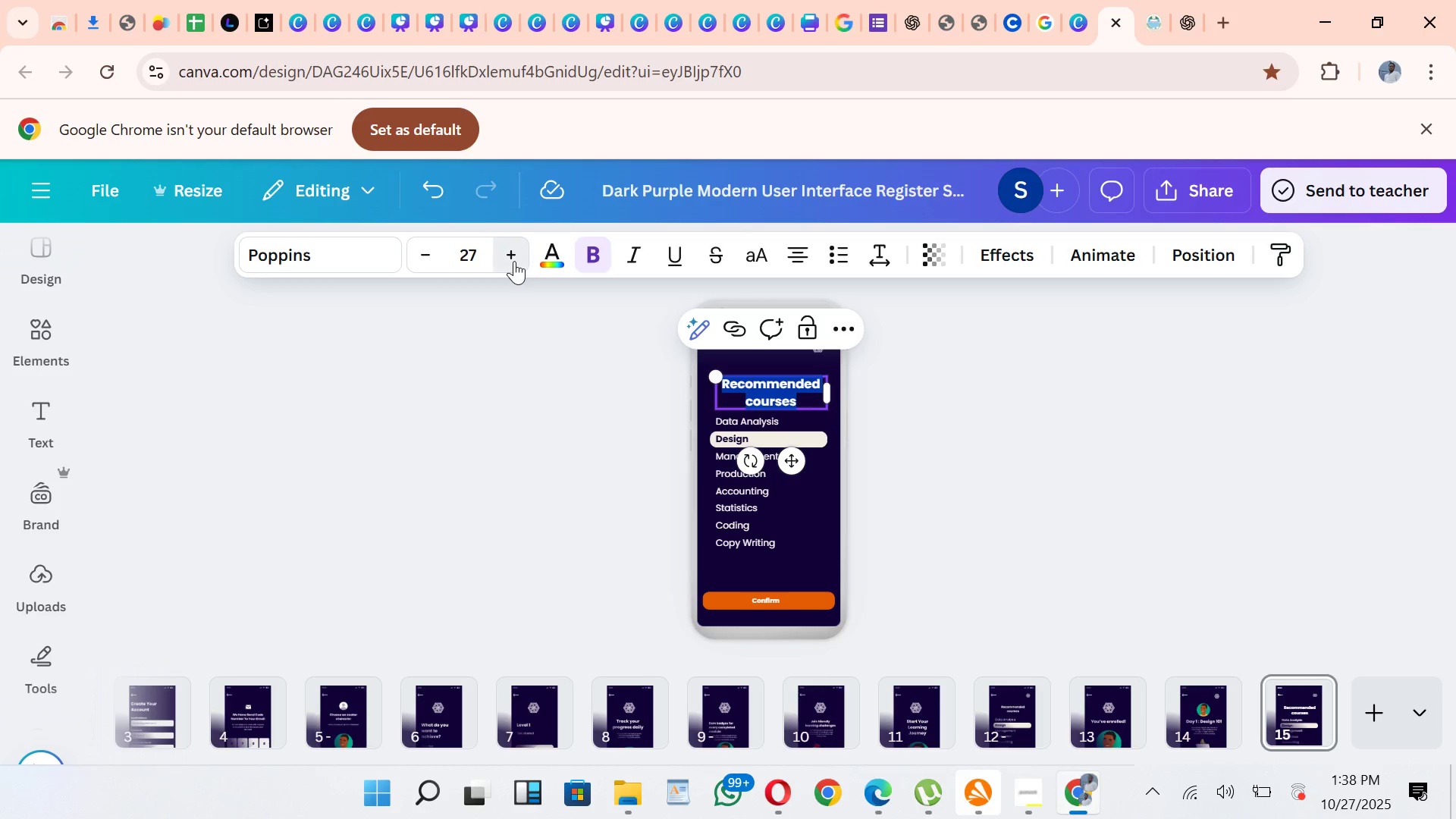 
double_click([514, 261])
 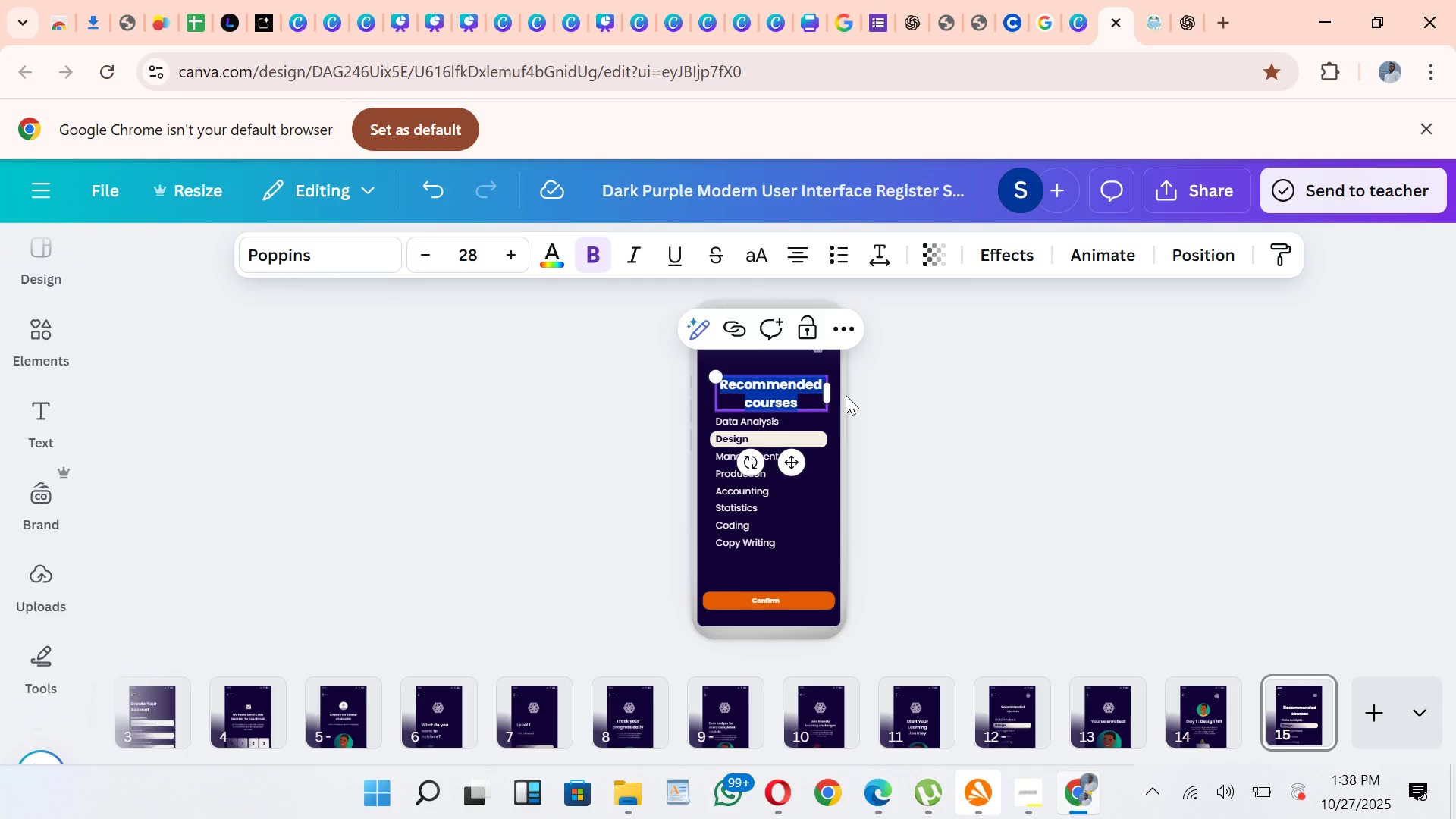 
type(l)
key(Backspace)
type(Leaderboard)
 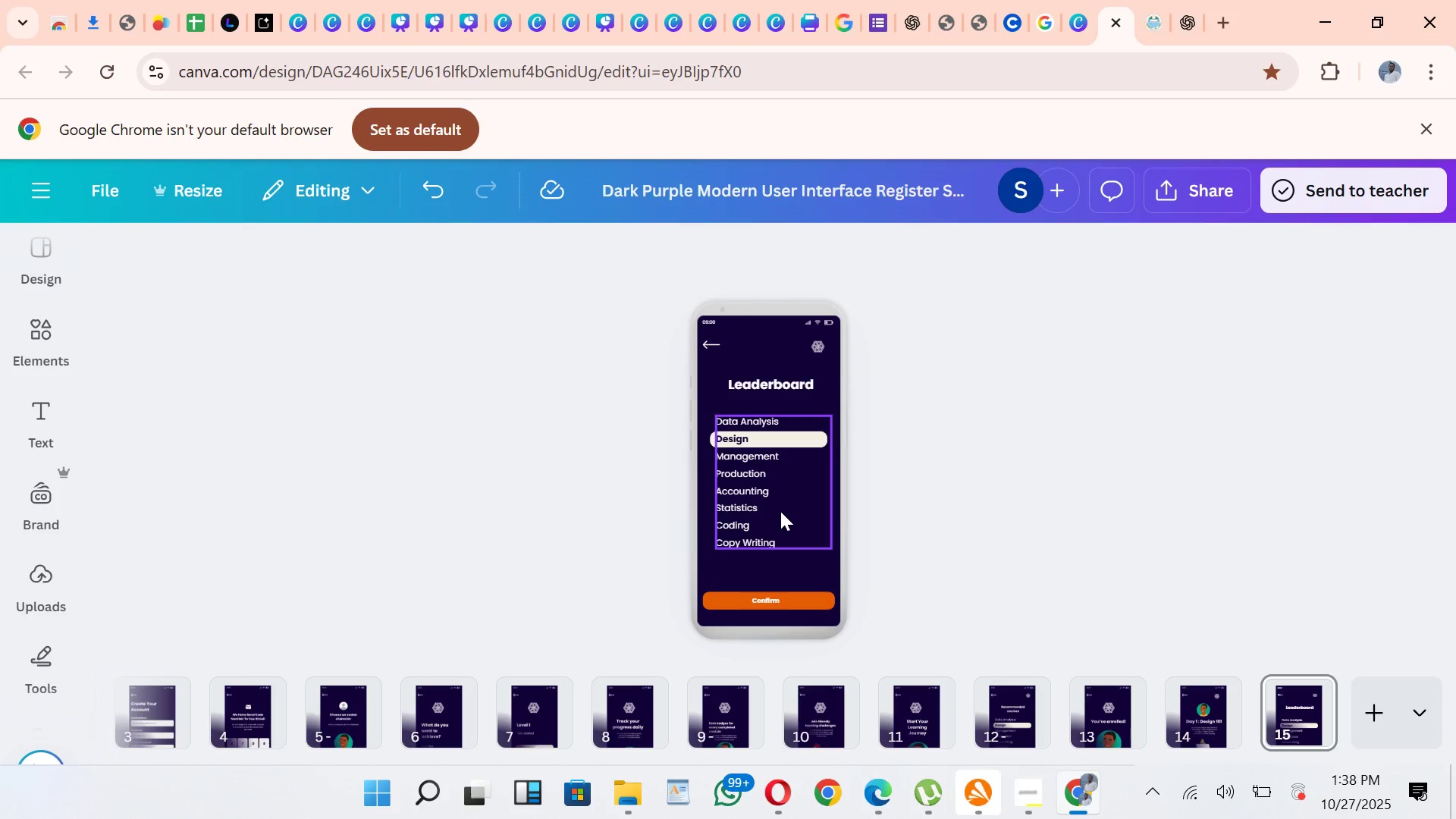 
left_click([781, 504])
 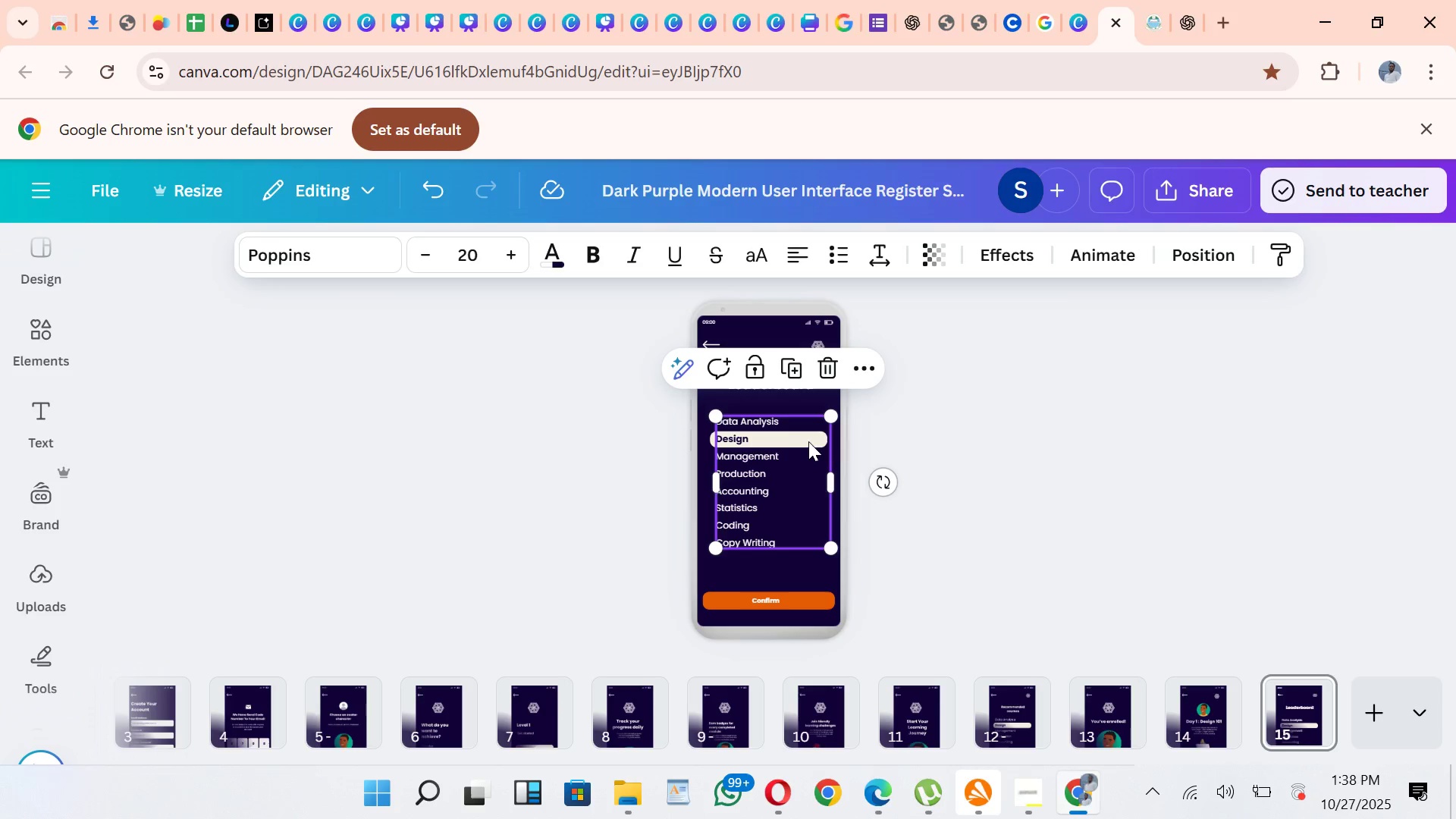 
left_click([808, 441])
 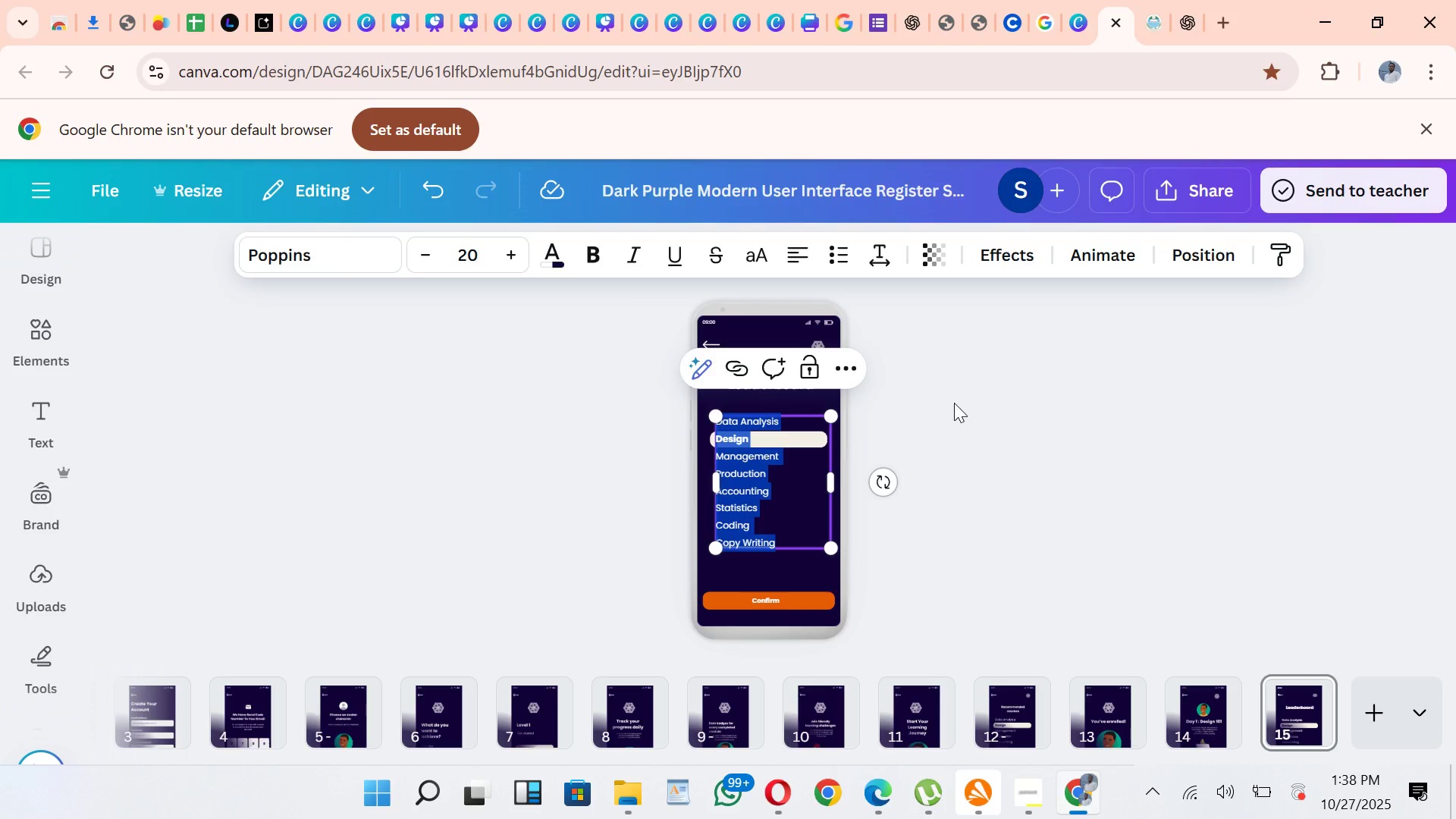 
type(david)
 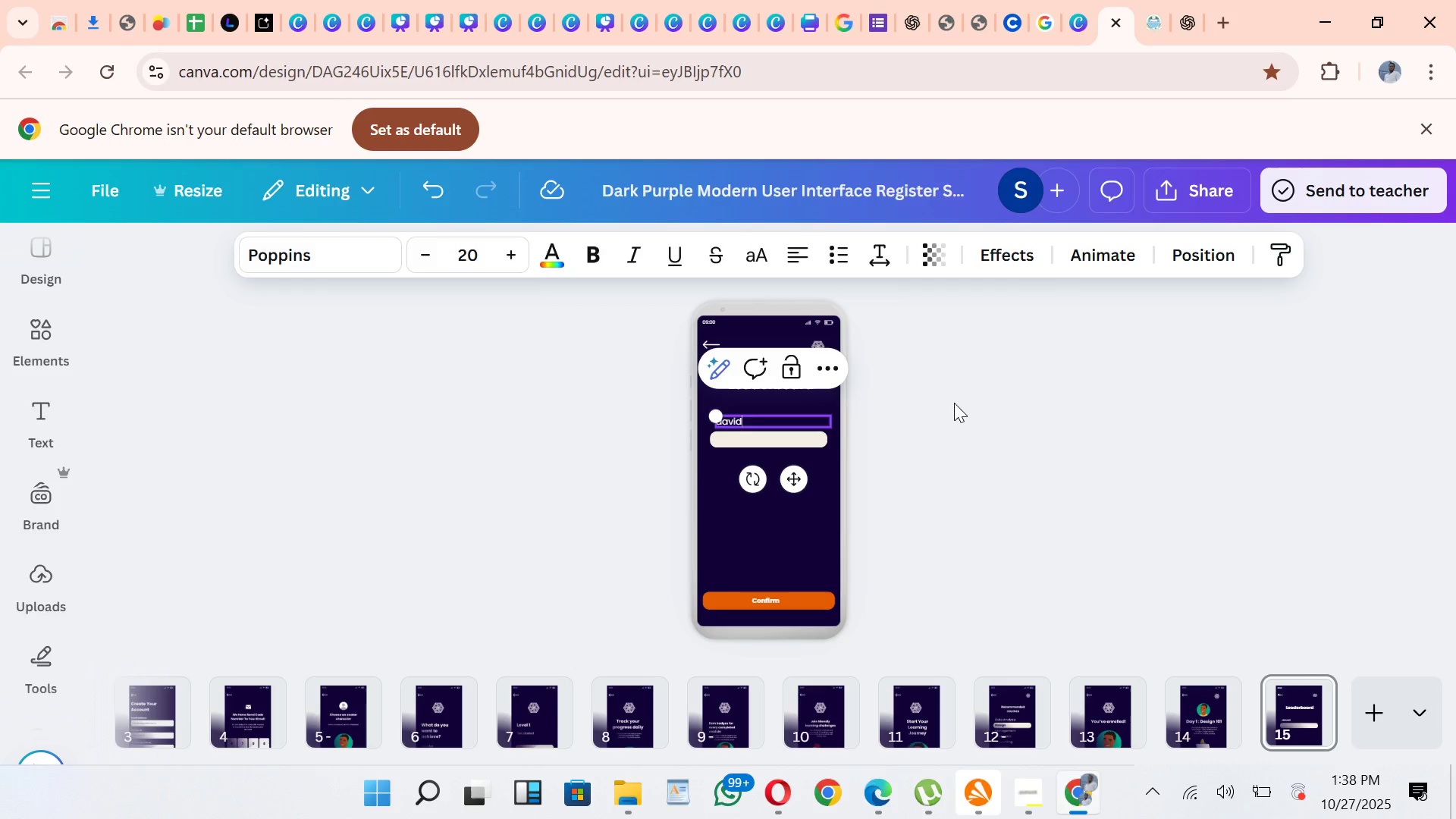 
key(Enter)
 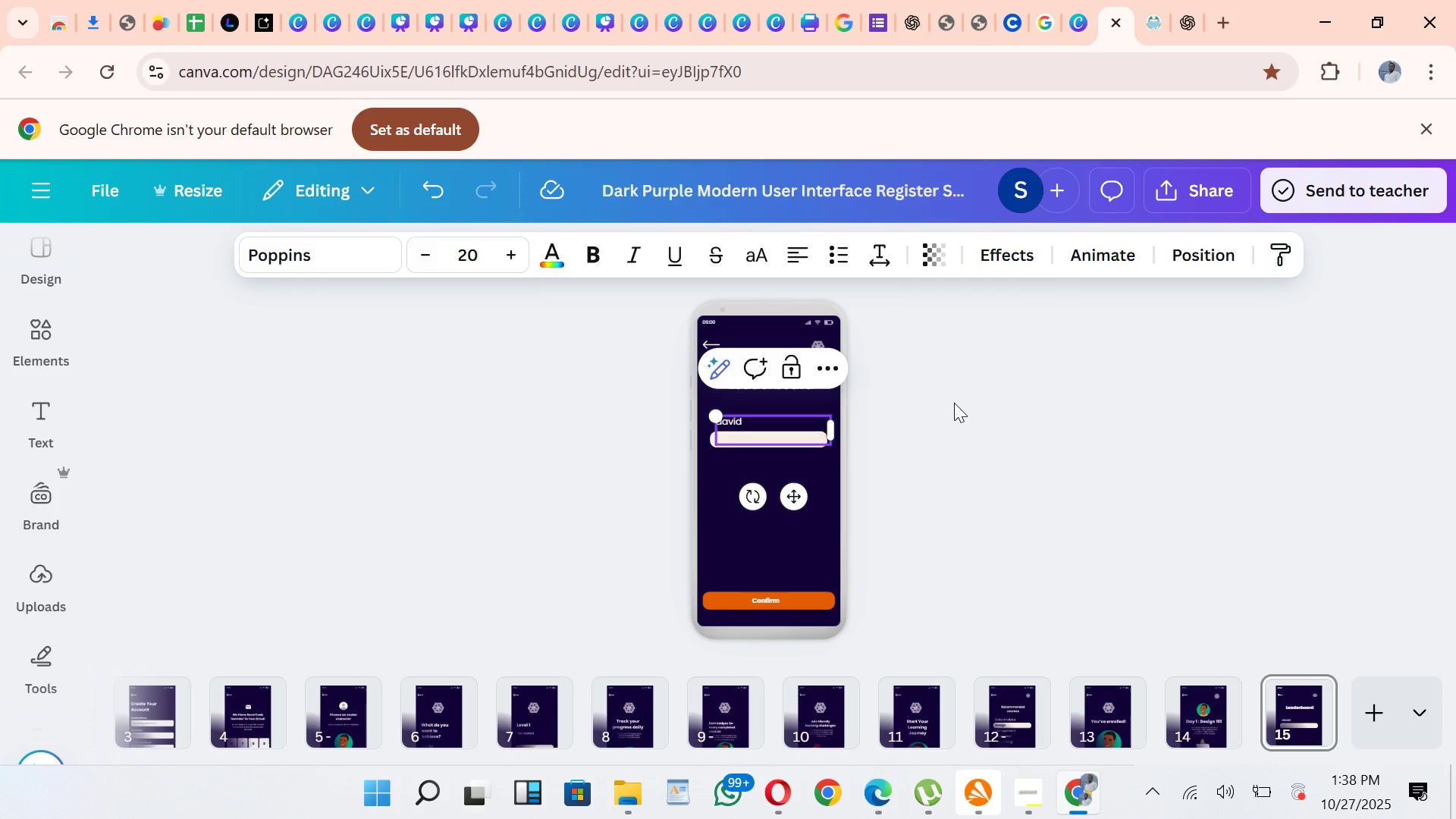 
type(JU)
key(Backspace)
type(ustin )
 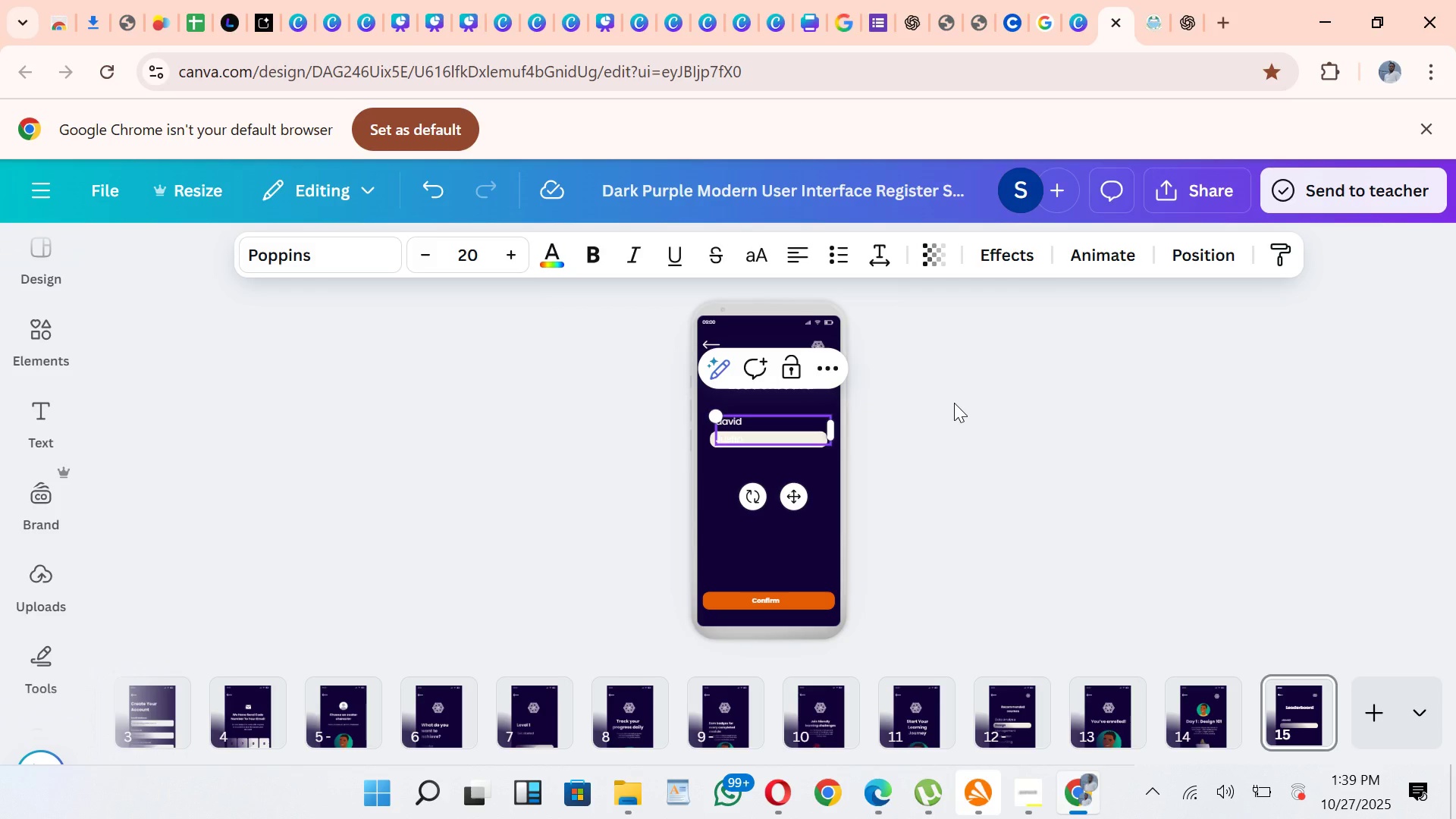 
key(Enter)
 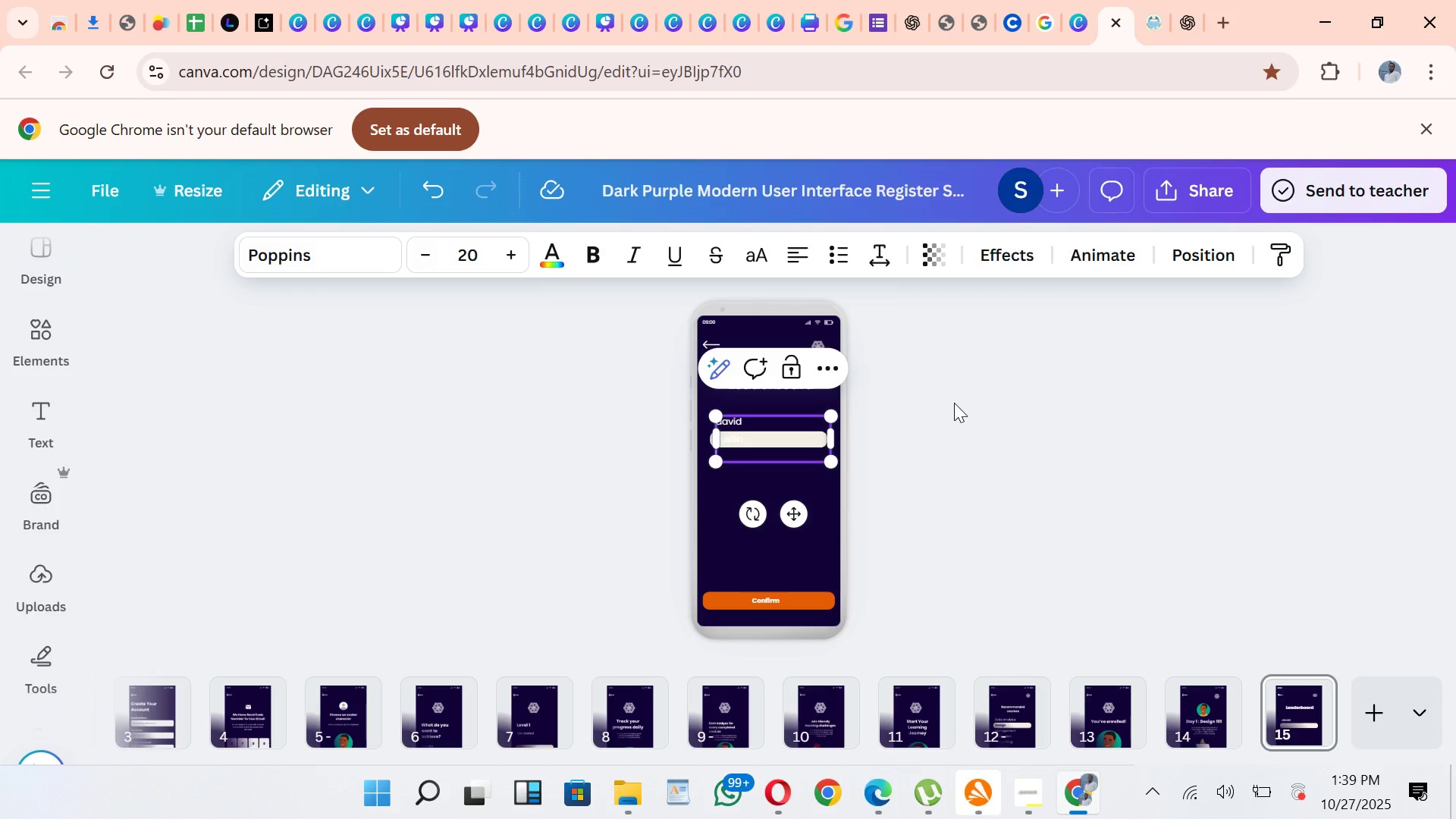 
type(Sandra)
 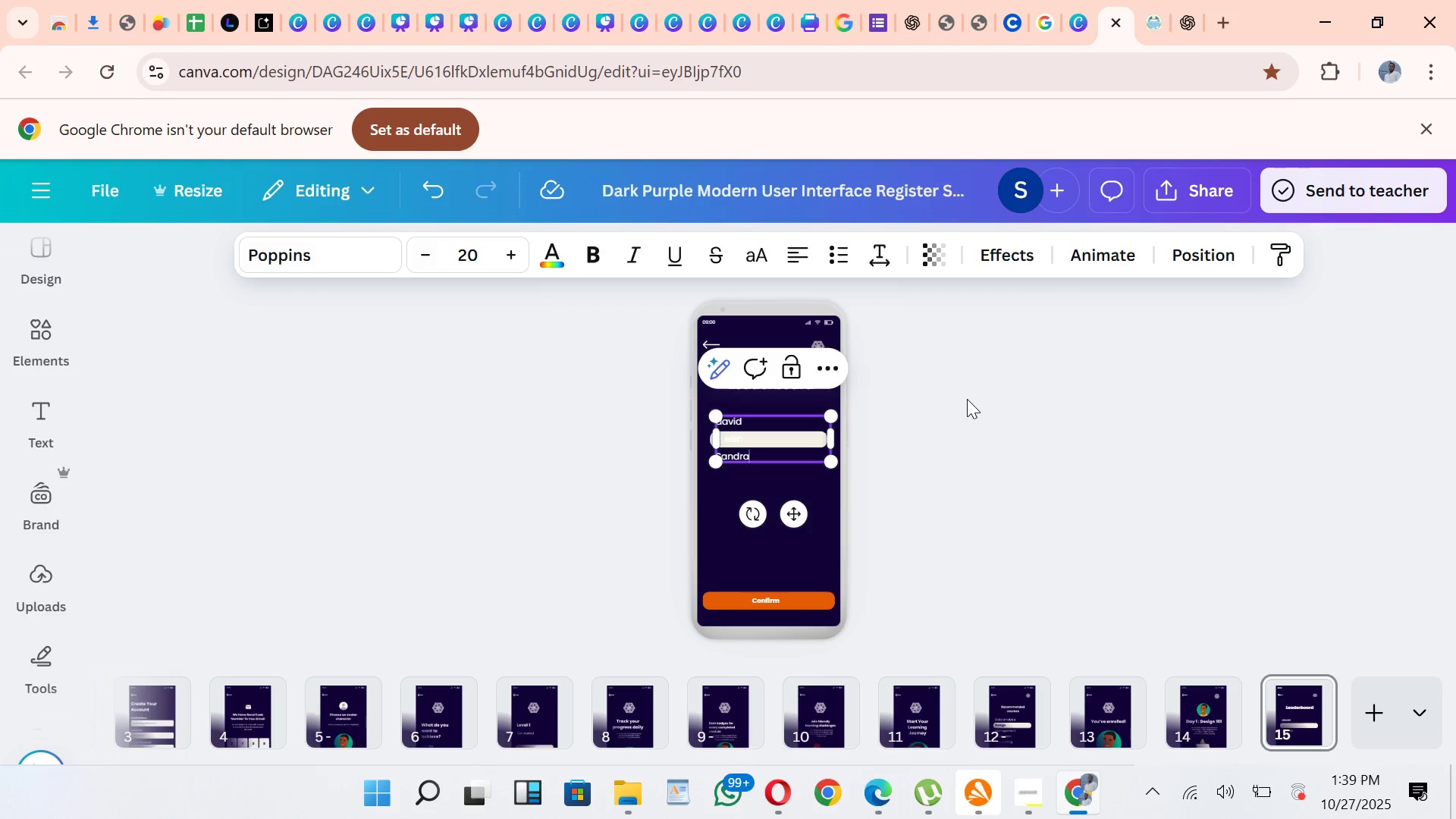 
key(Enter)
 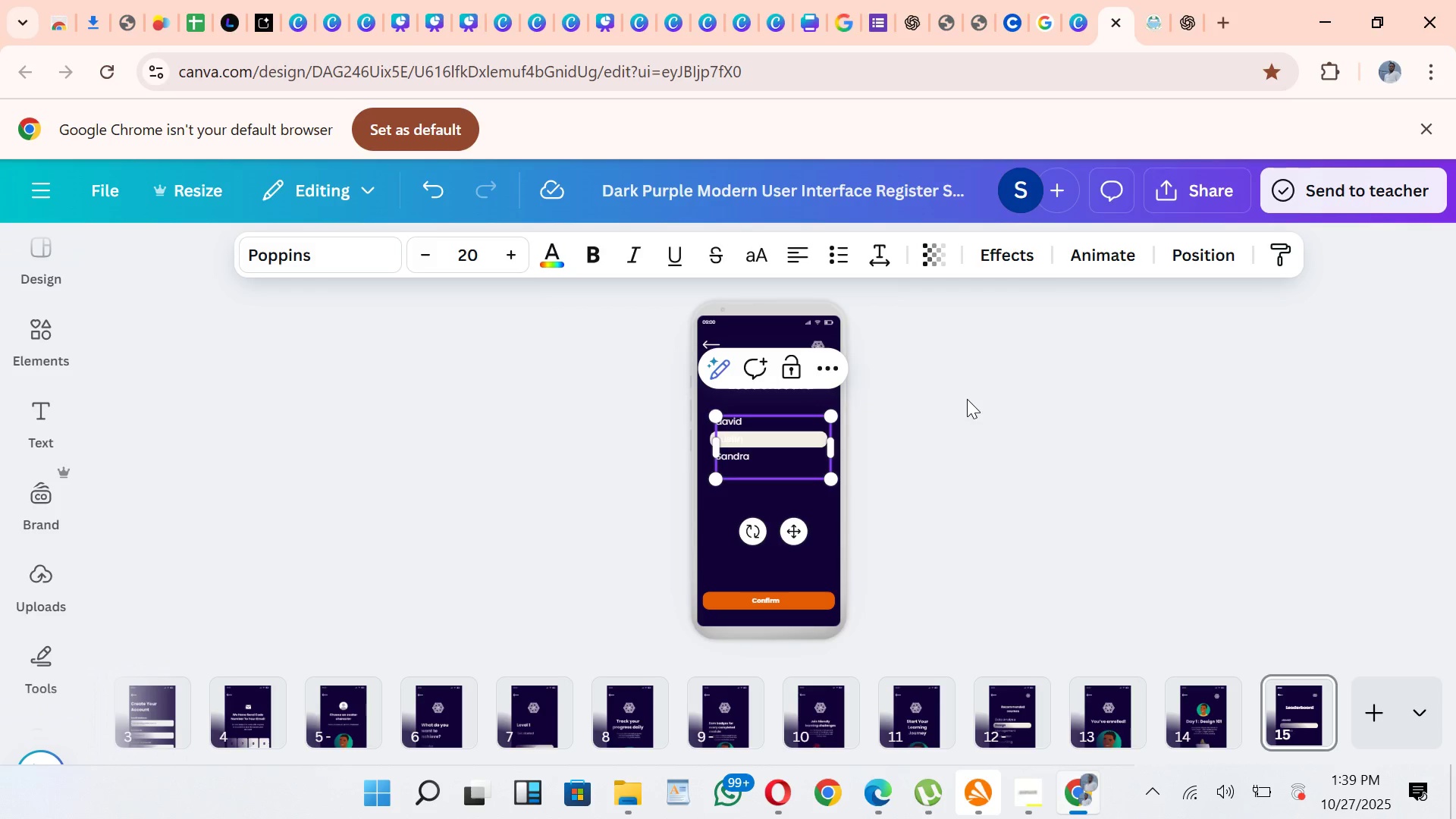 
key(CapsLock)
 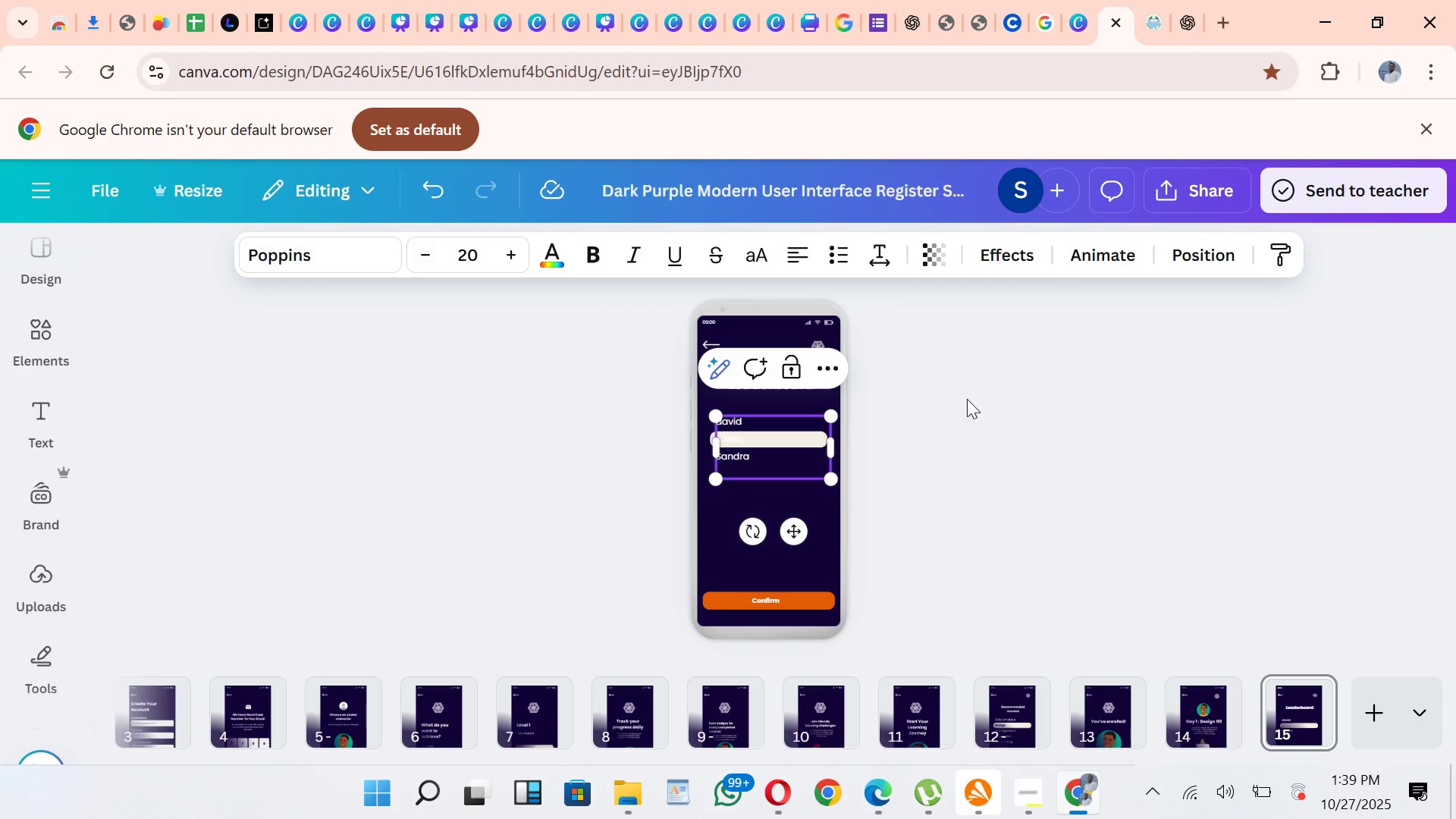 
type(Abigail)
 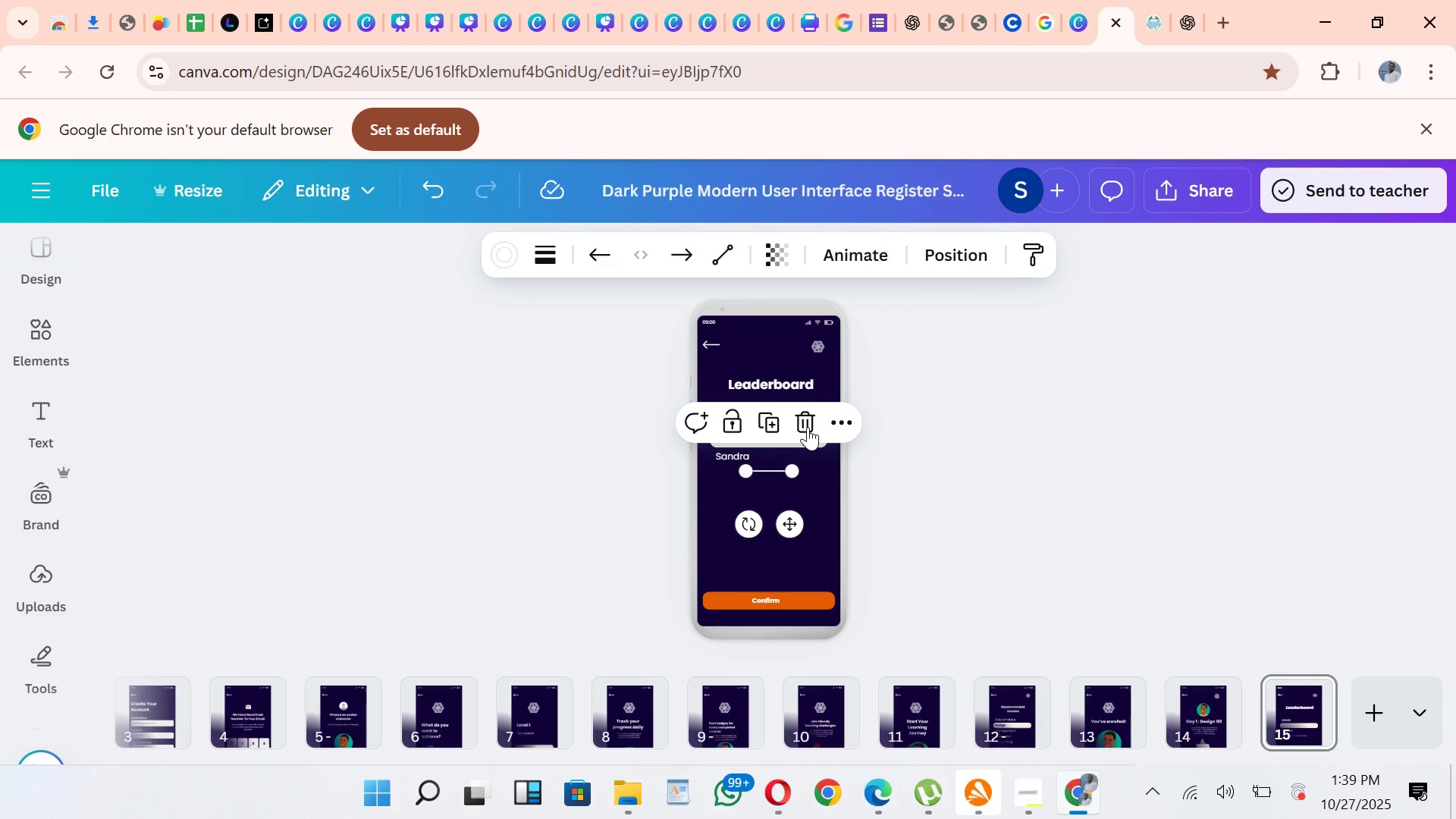 
left_click([802, 430])
 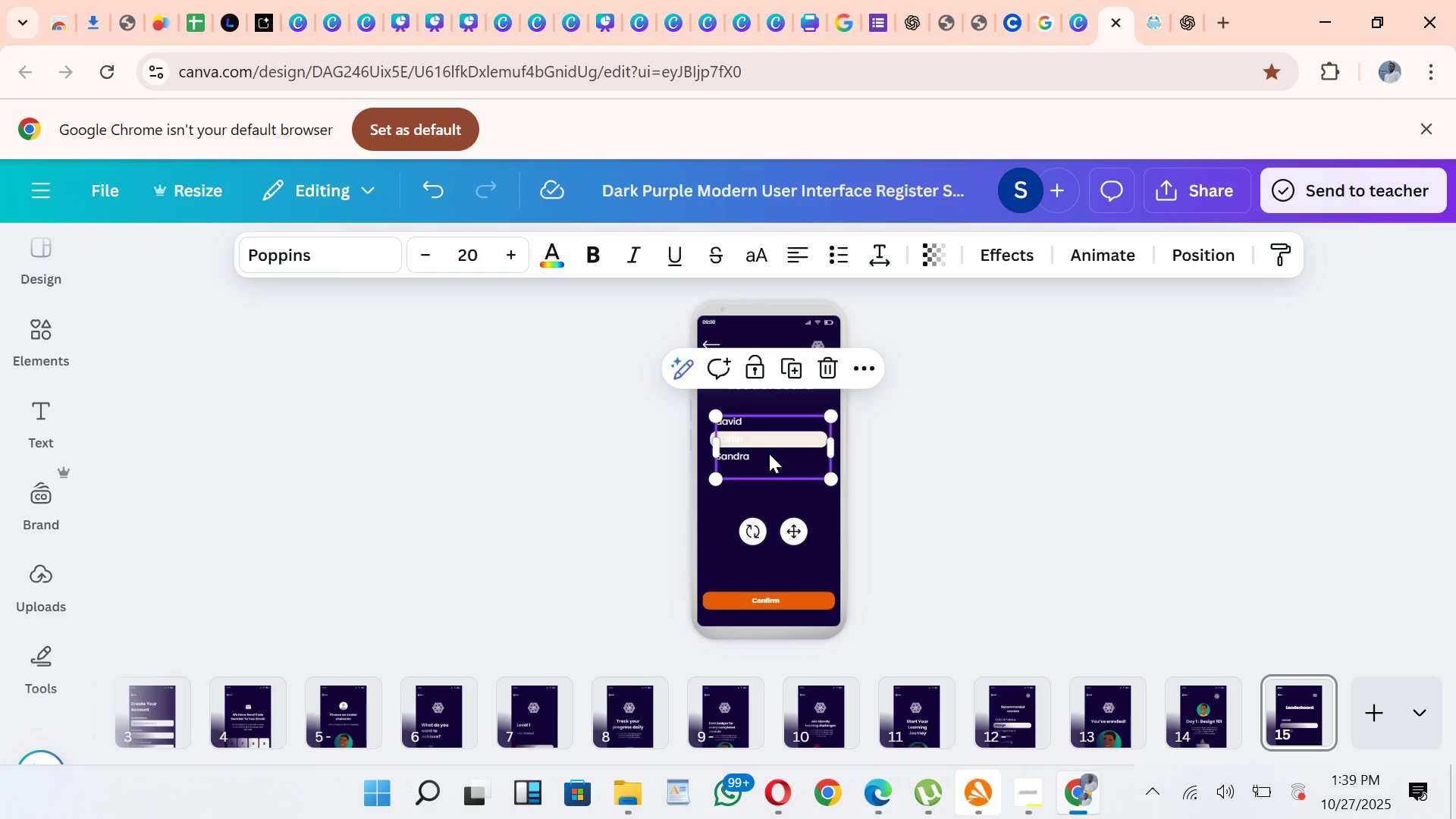 
left_click([769, 453])
 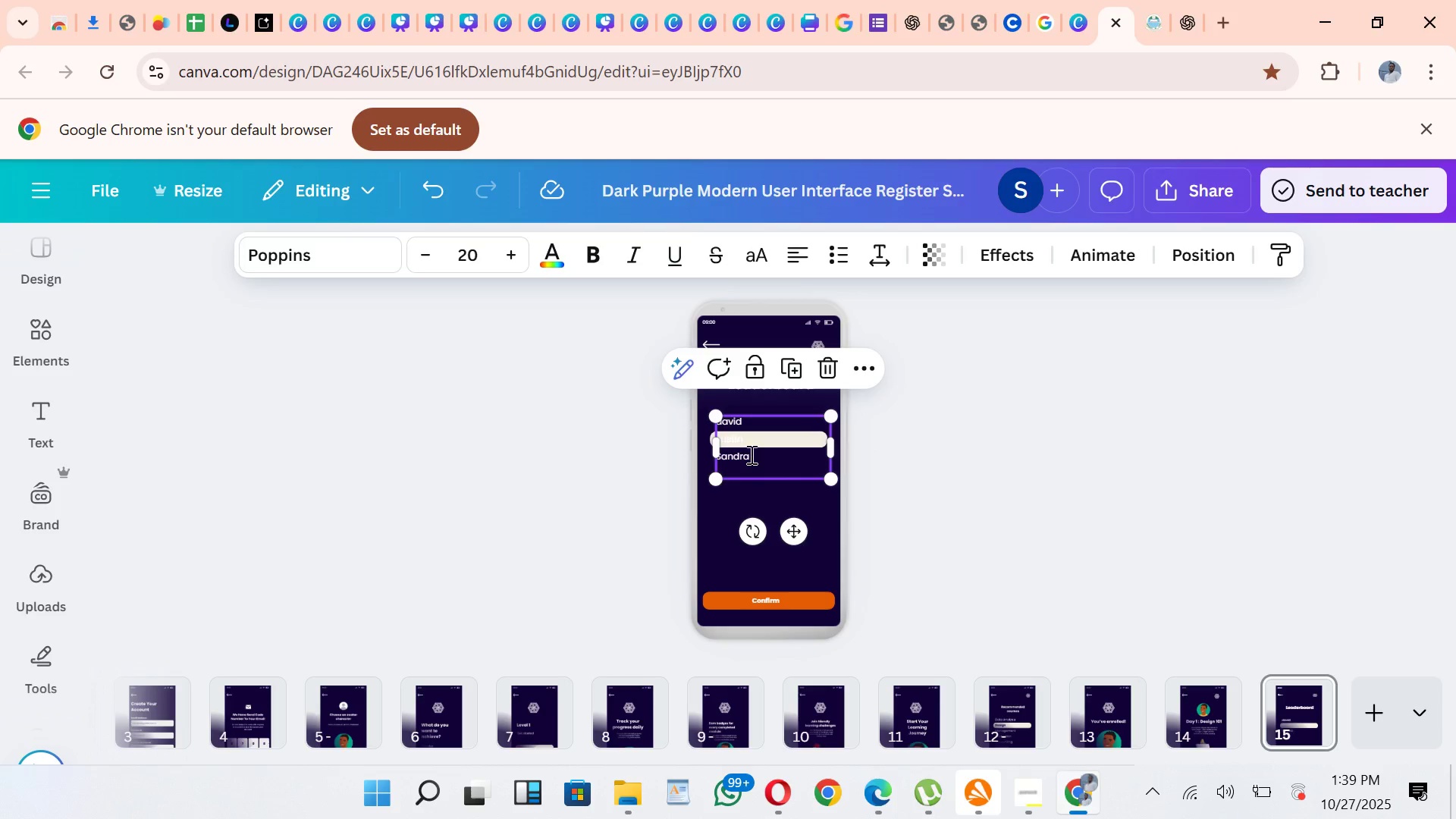 
left_click([750, 454])
 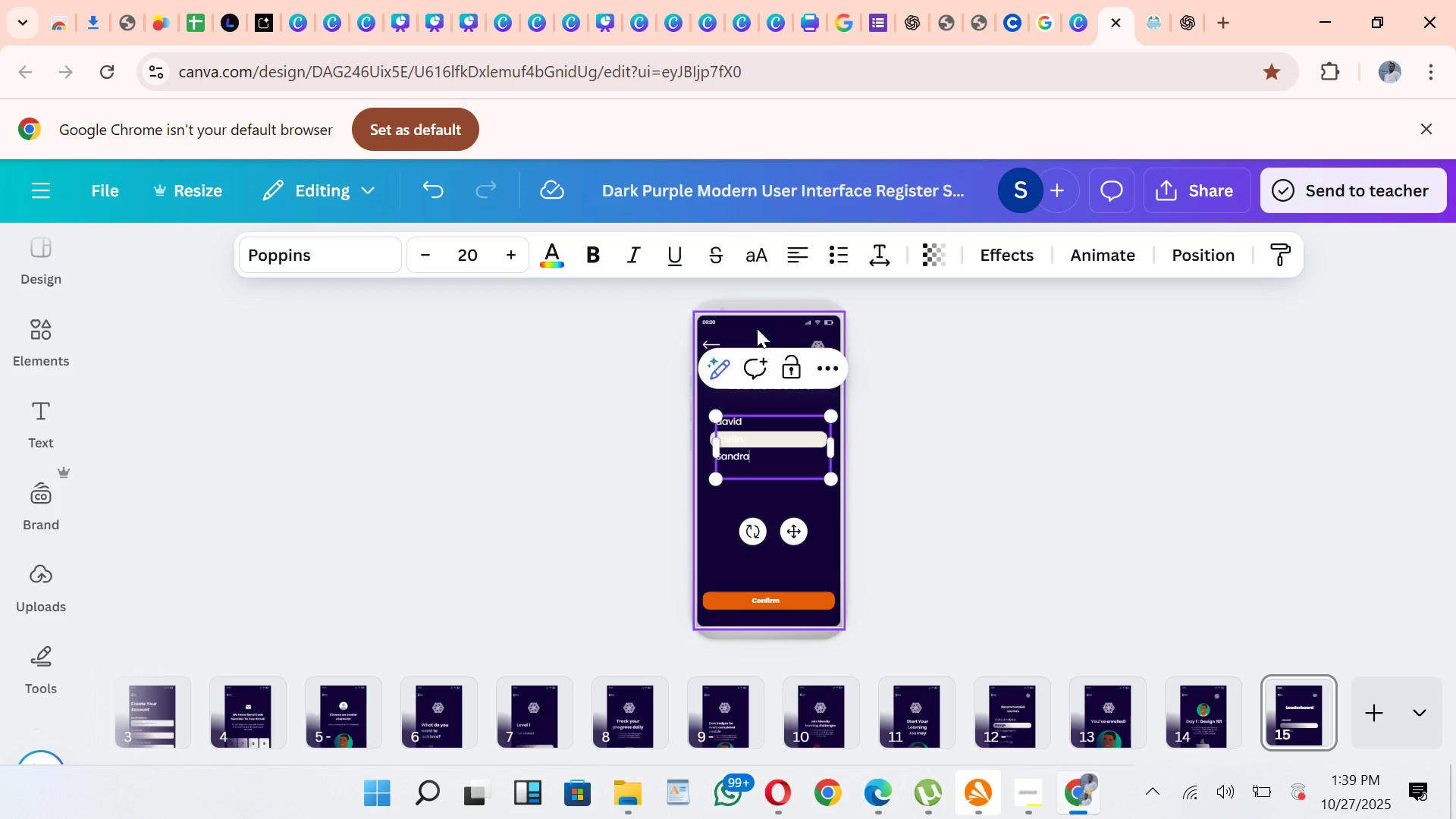 
key(Enter)
 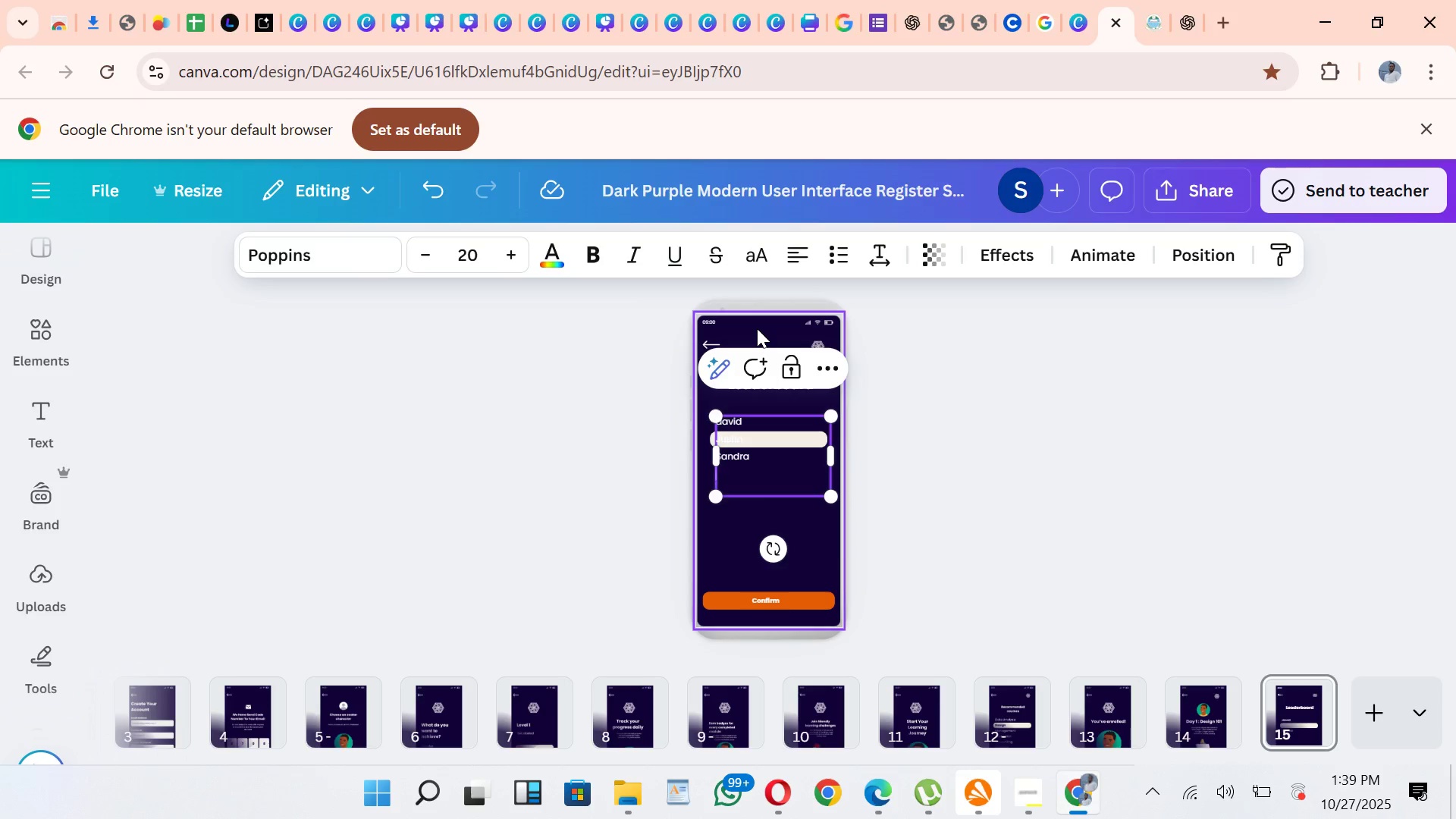 
type(a)
key(Backspace)
type(Abigail)
 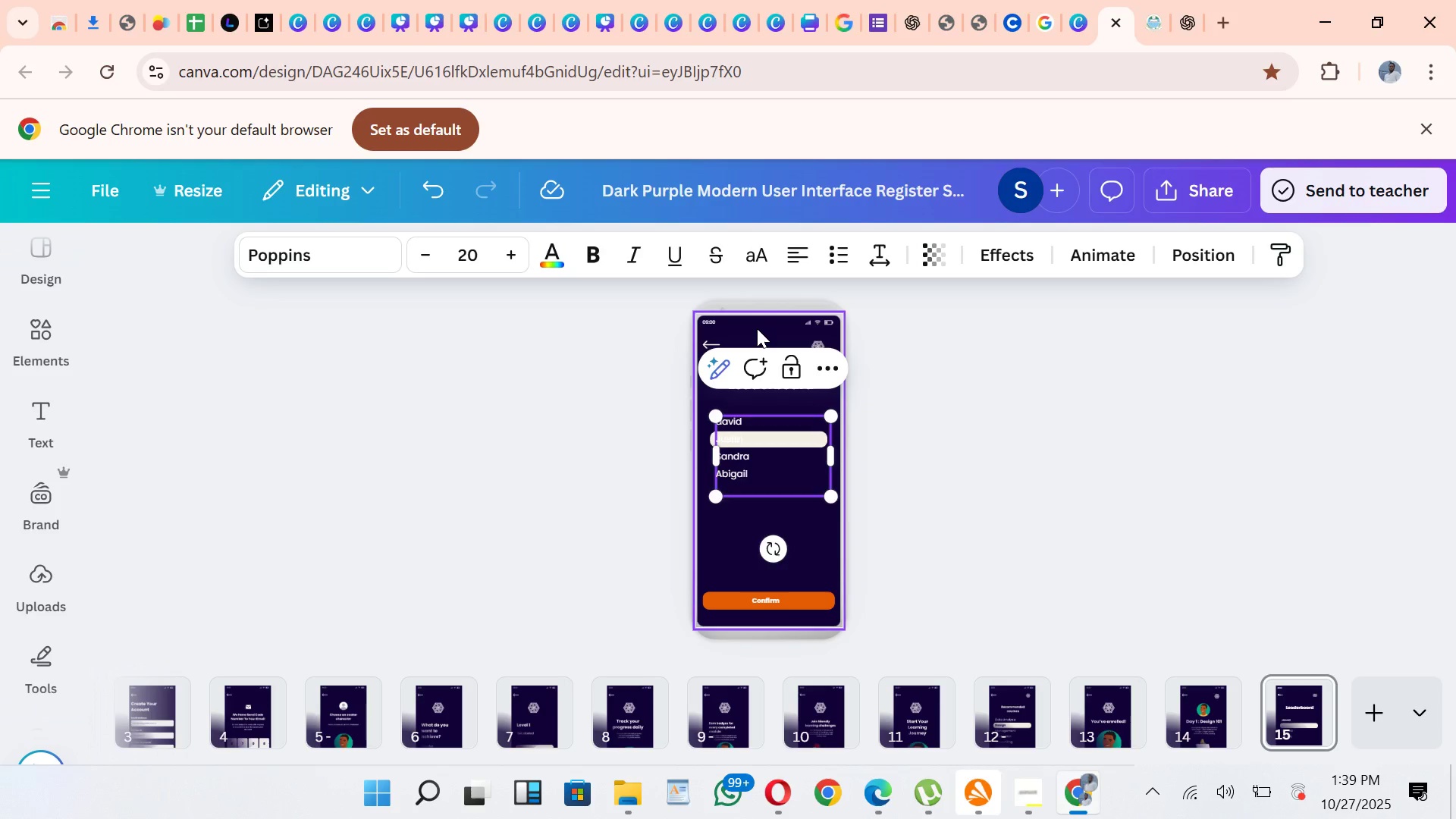 
key(Enter)
 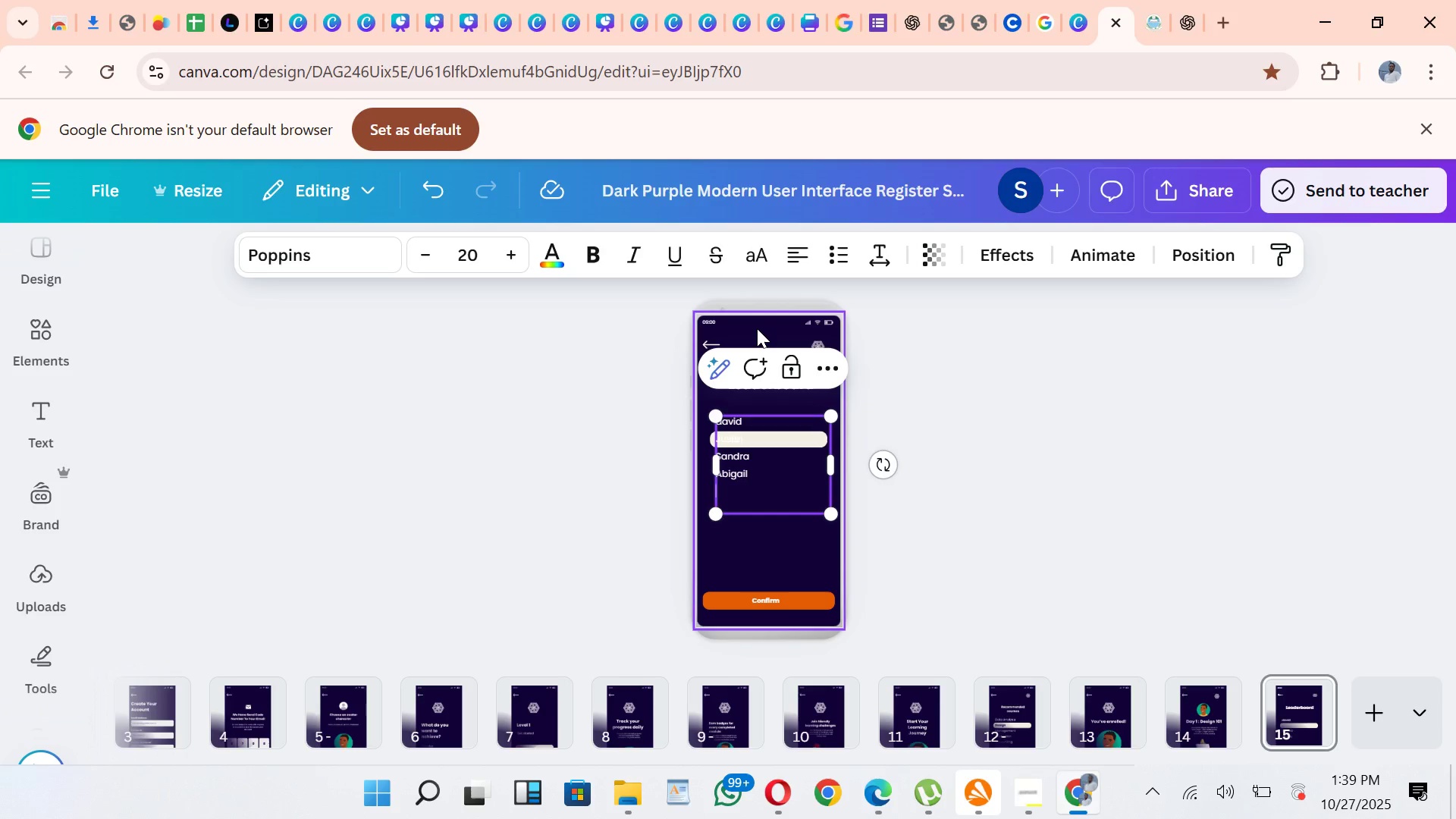 
type(Emmanuel)
 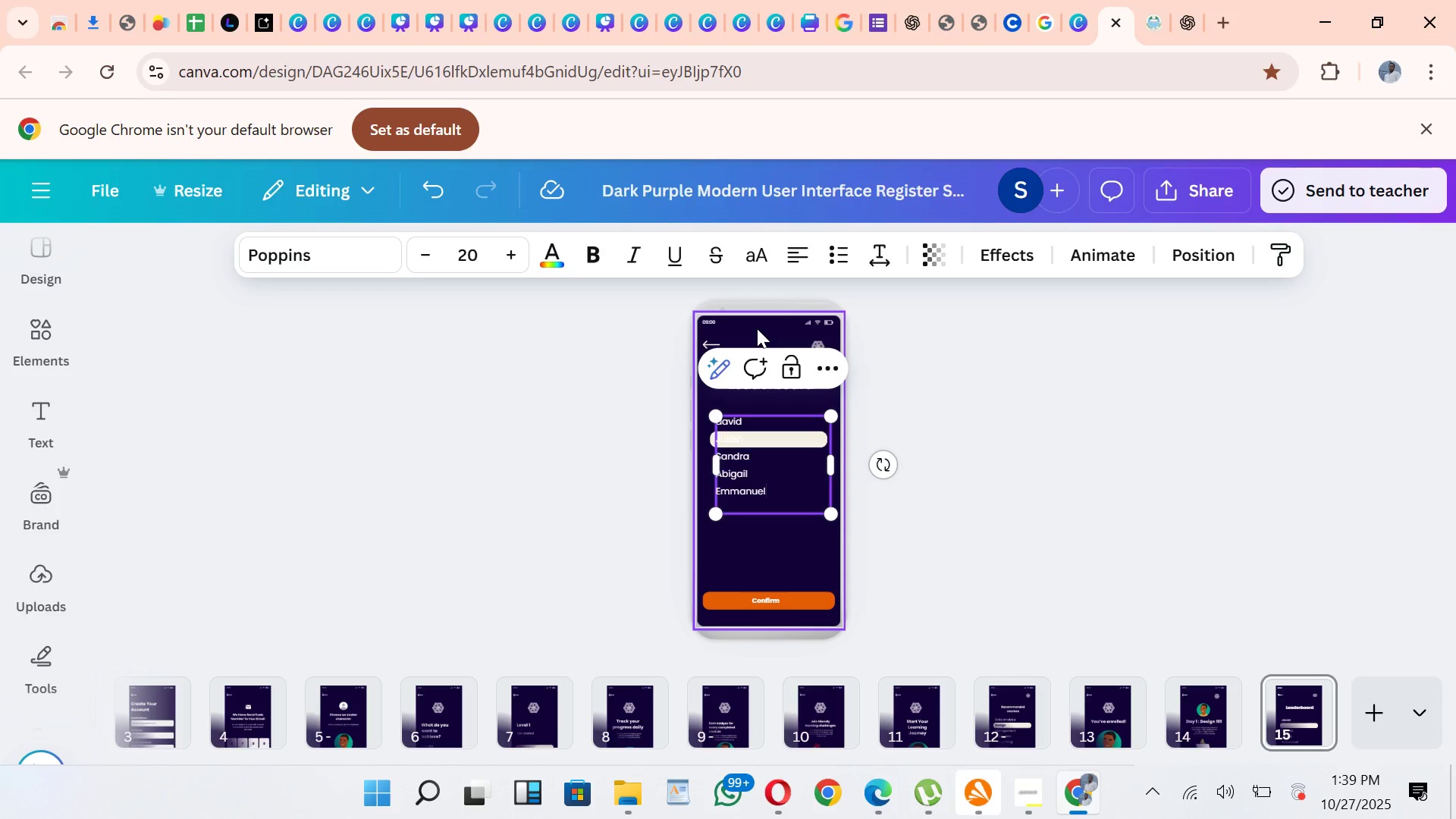 
key(Enter)
 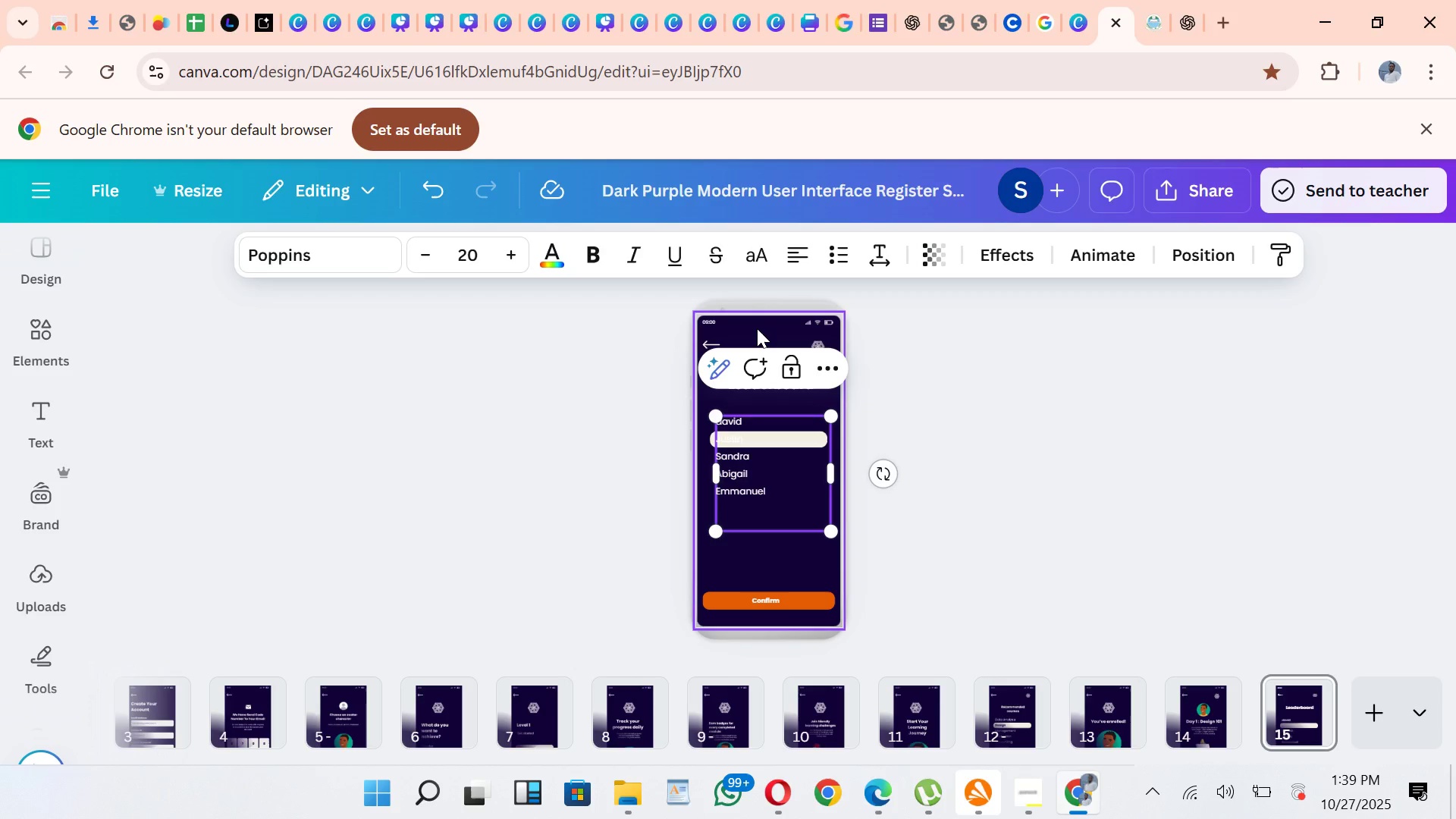 
type(sa)
key(Backspace)
key(Backspace)
type(Samuel)
 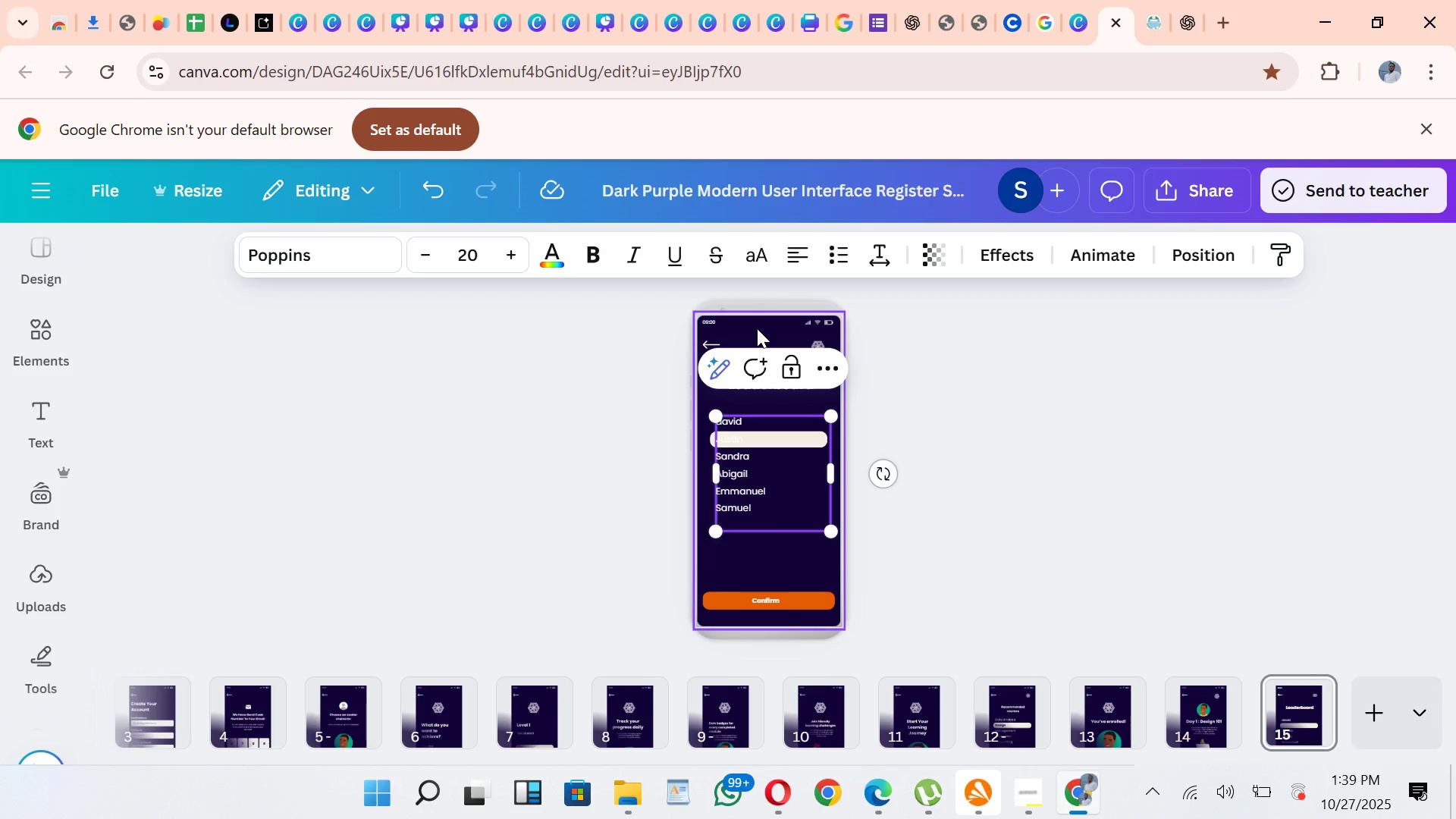 
key(Enter)
 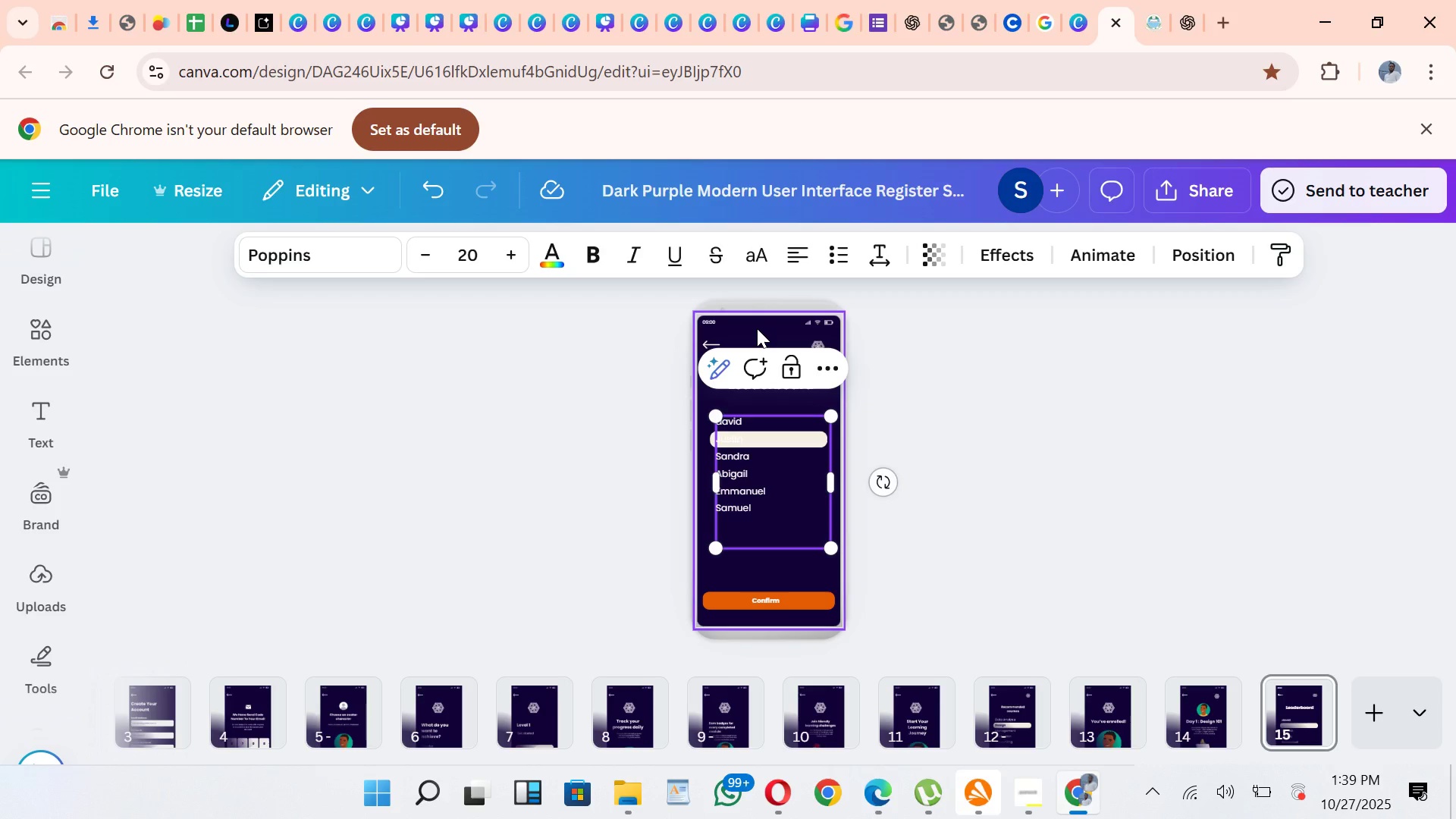 
type(Nathan)
 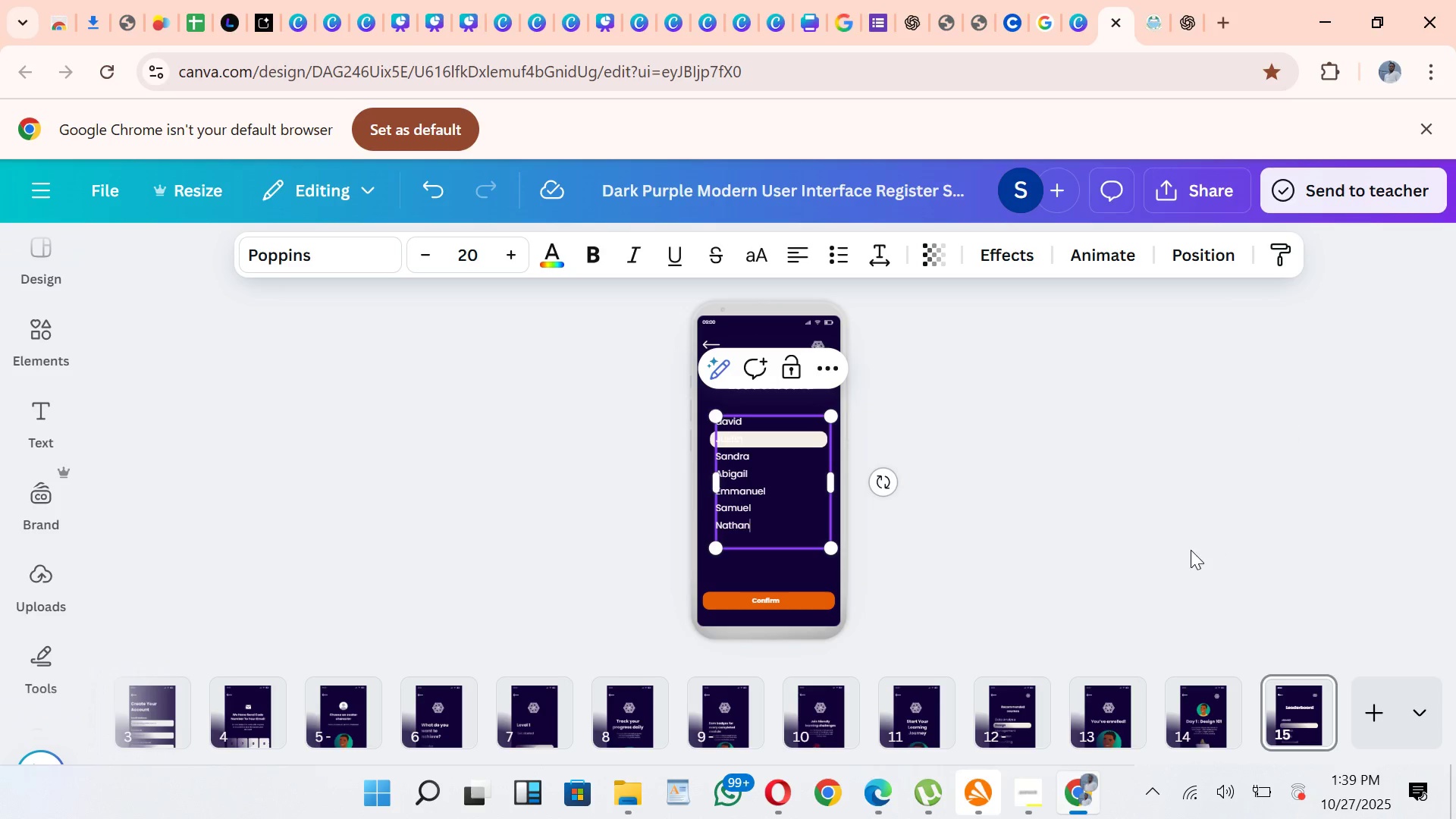 
left_click([1185, 551])
 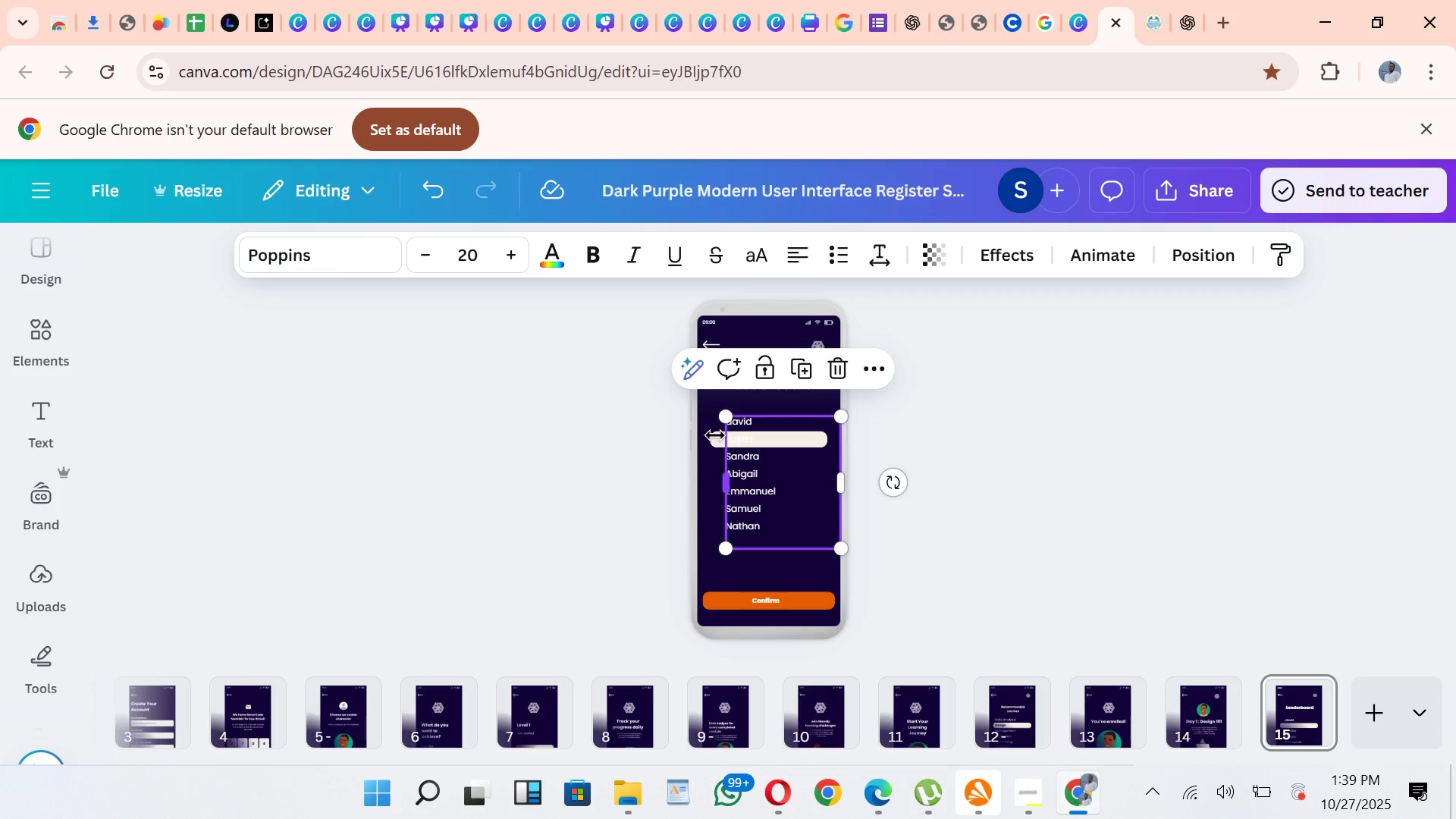 
left_click([712, 442])
 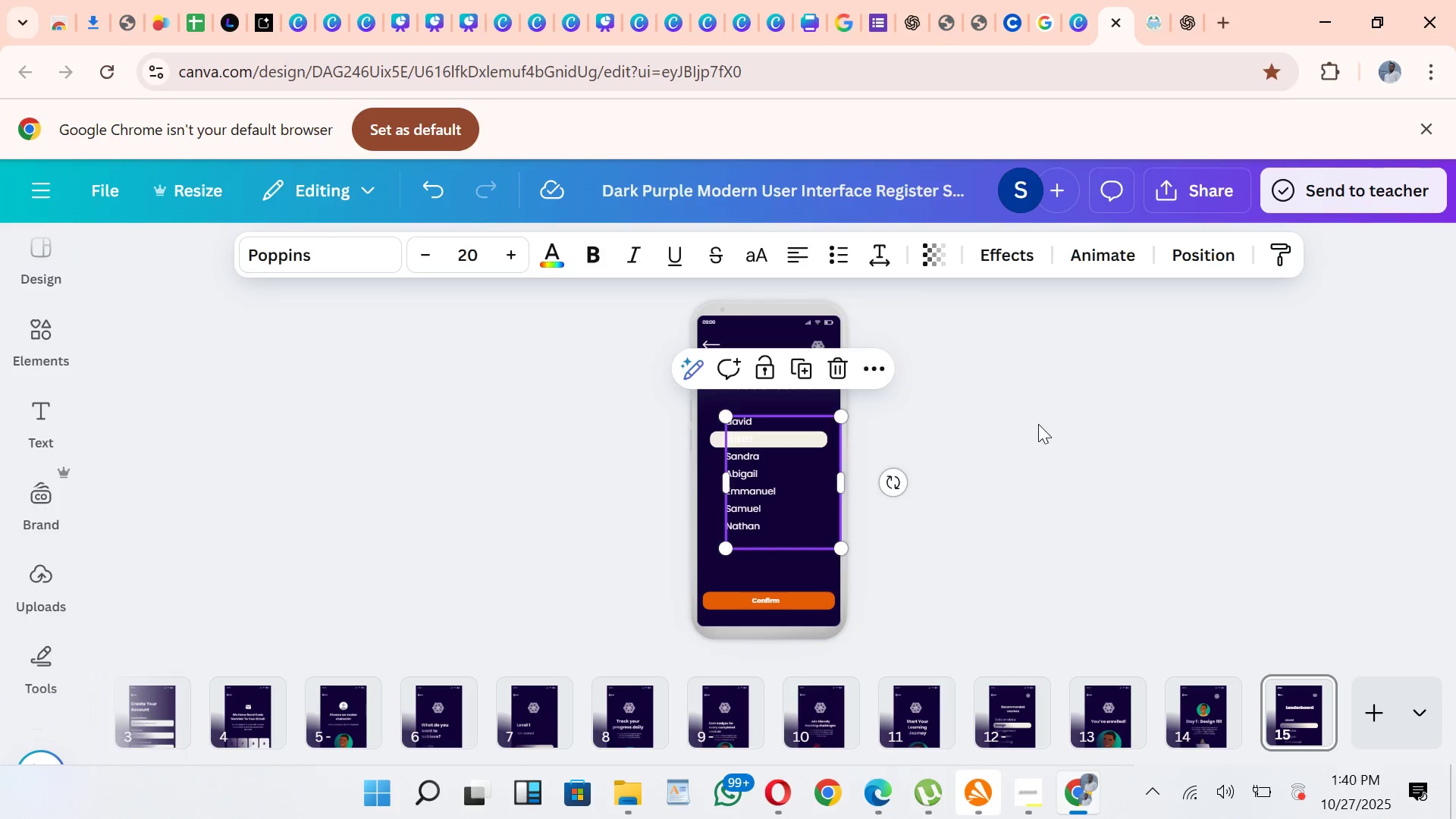 
left_click([1038, 424])
 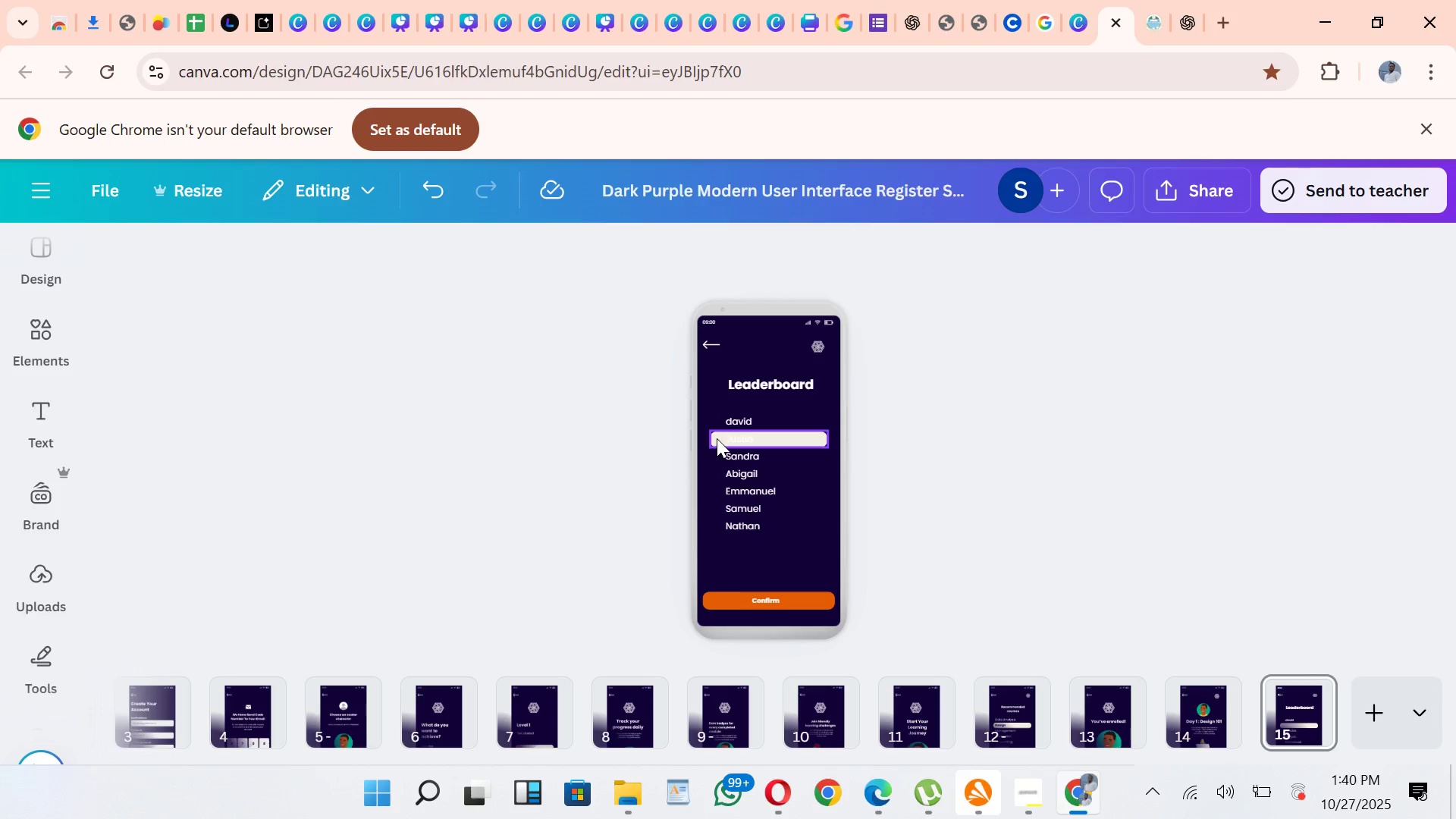 
left_click([717, 438])
 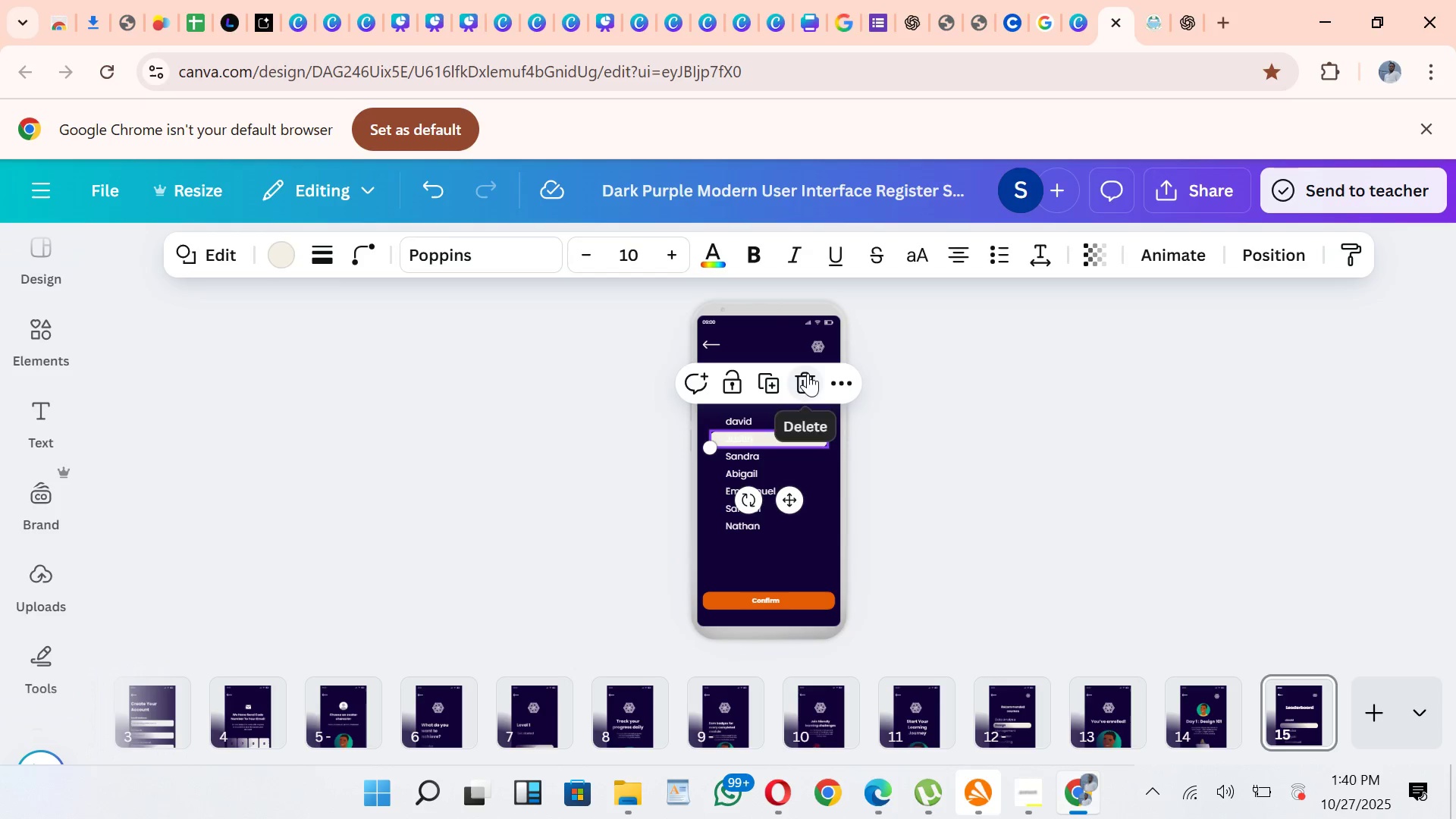 
left_click([808, 373])
 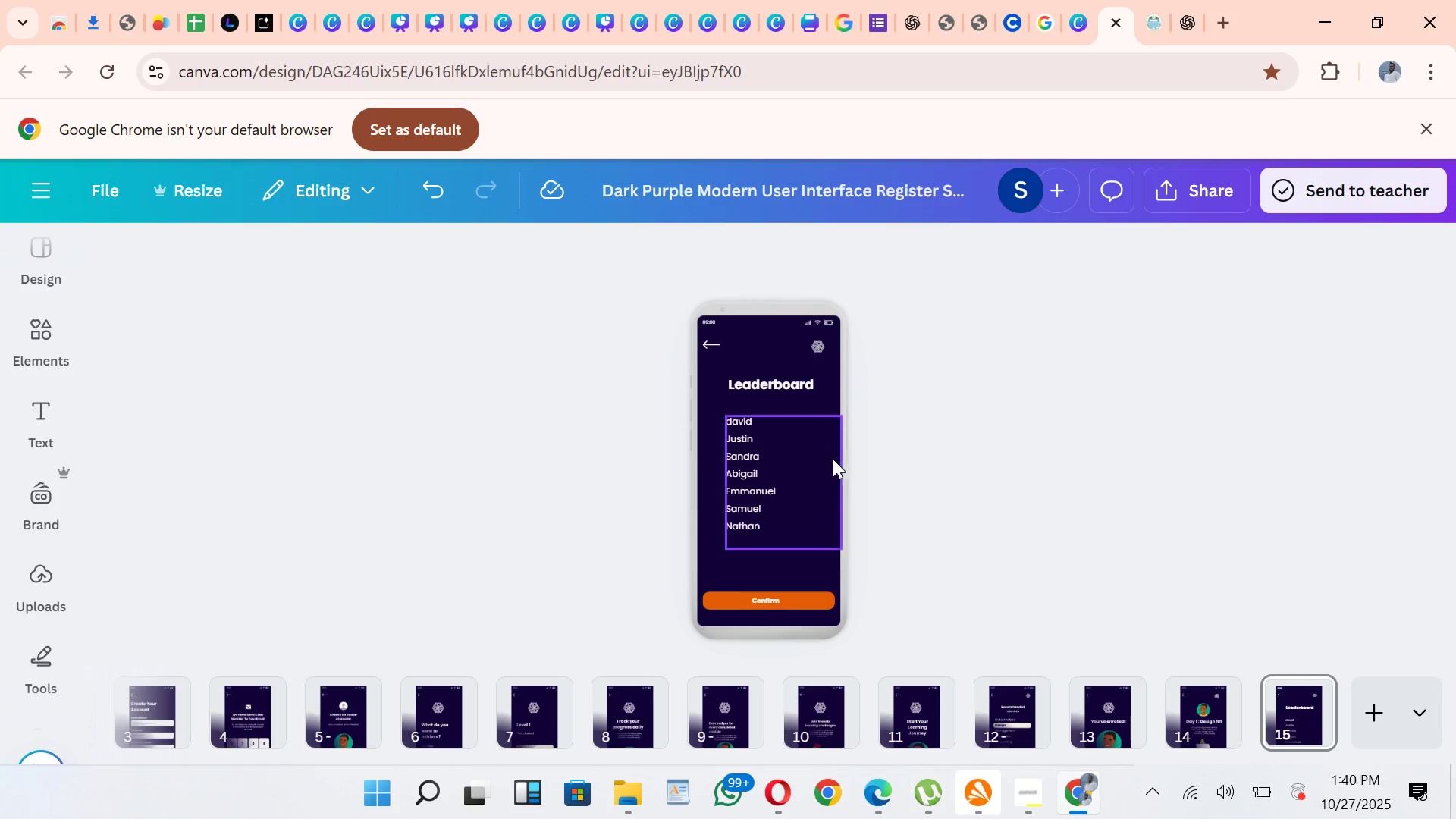 
left_click([819, 463])
 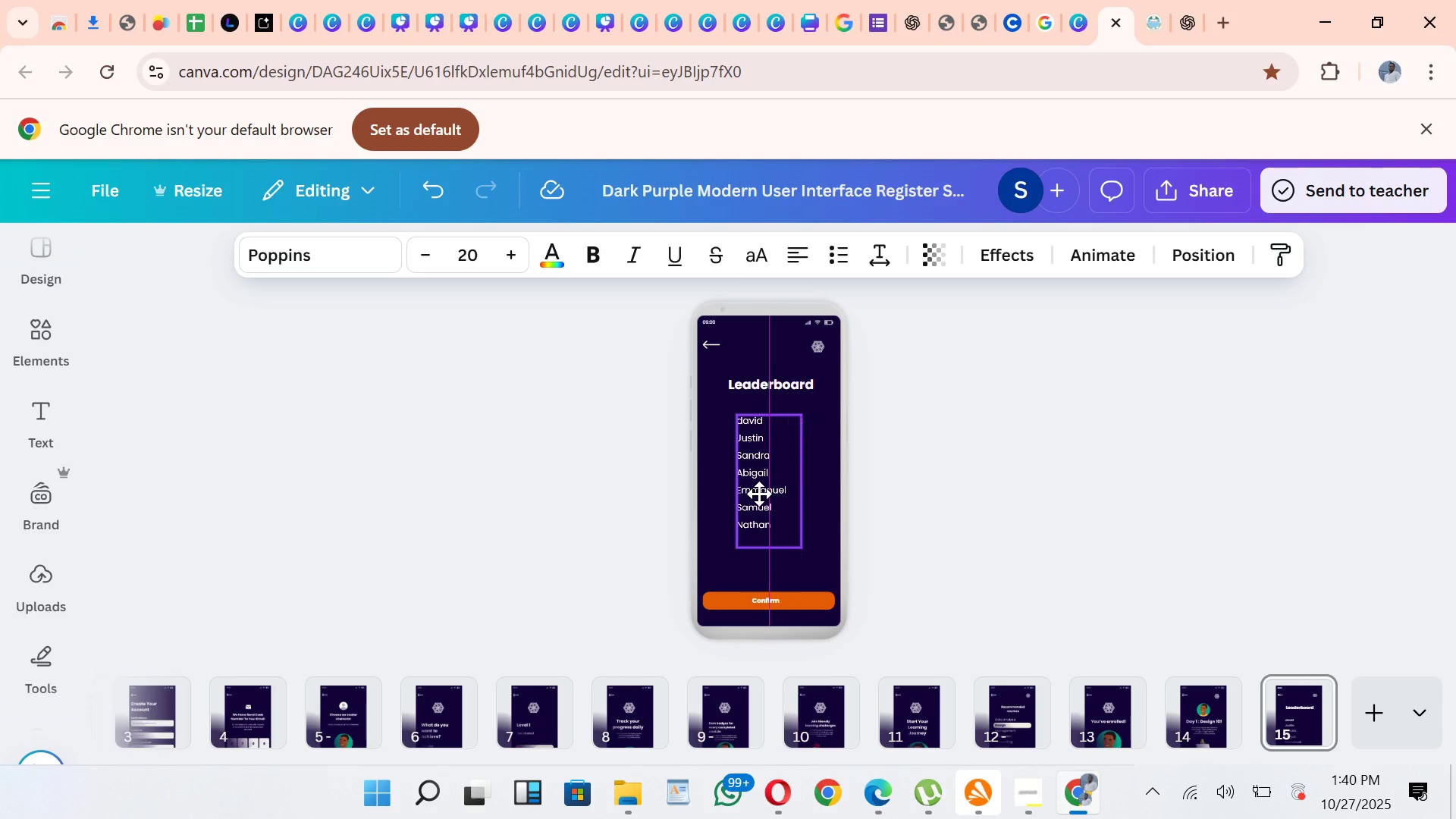 
wait(7.05)
 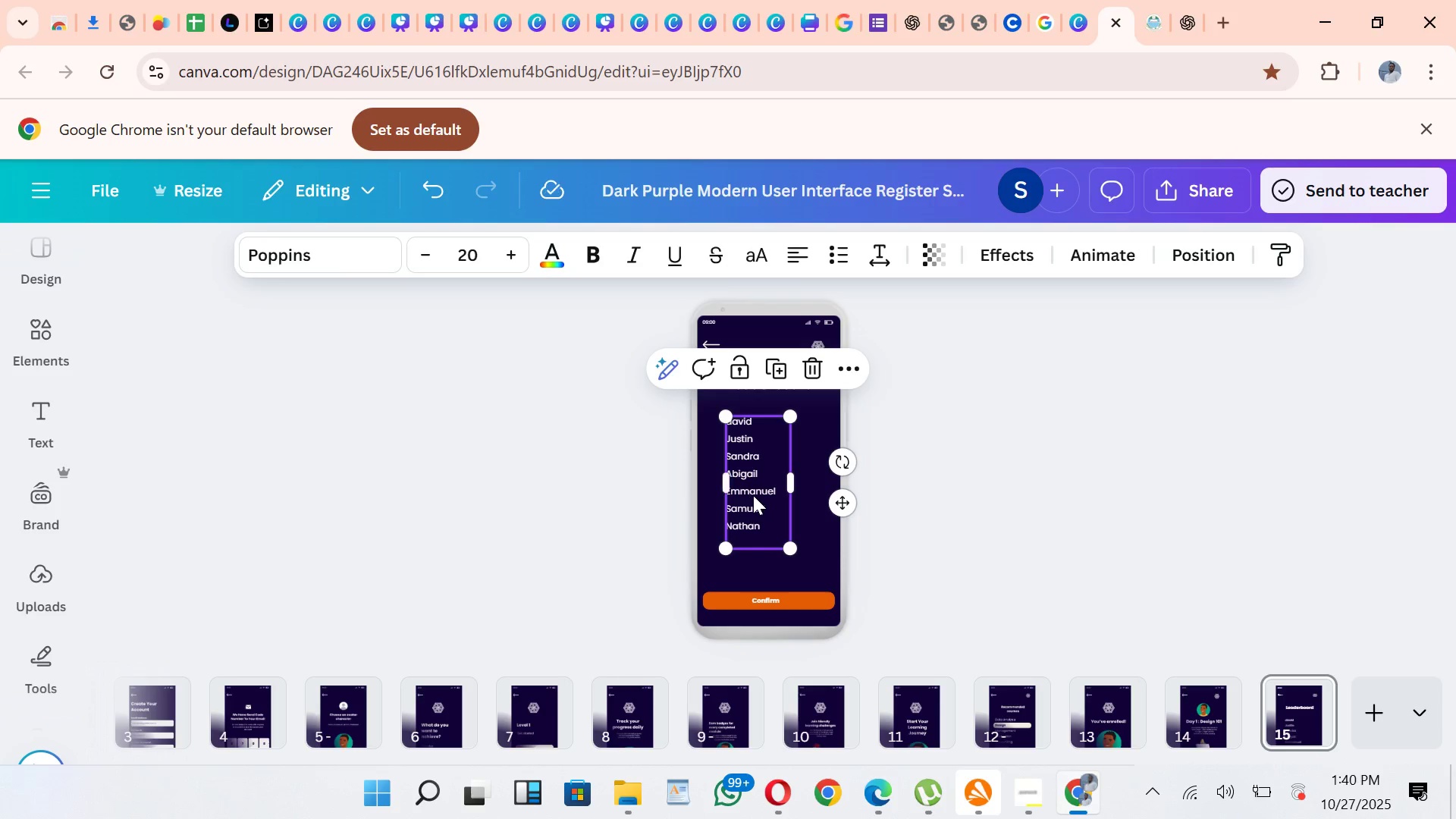 
left_click([871, 419])
 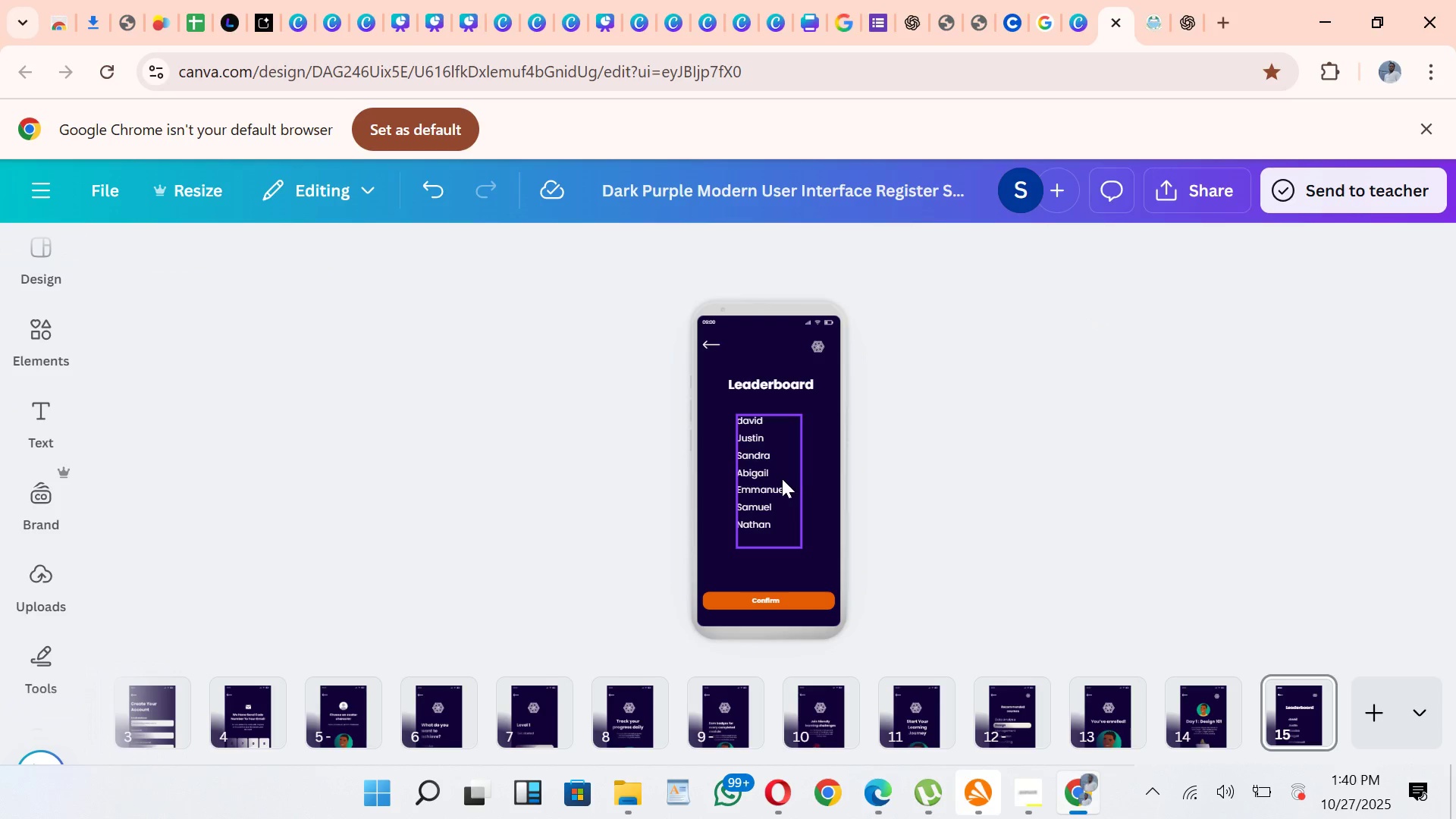 
wait(6.95)
 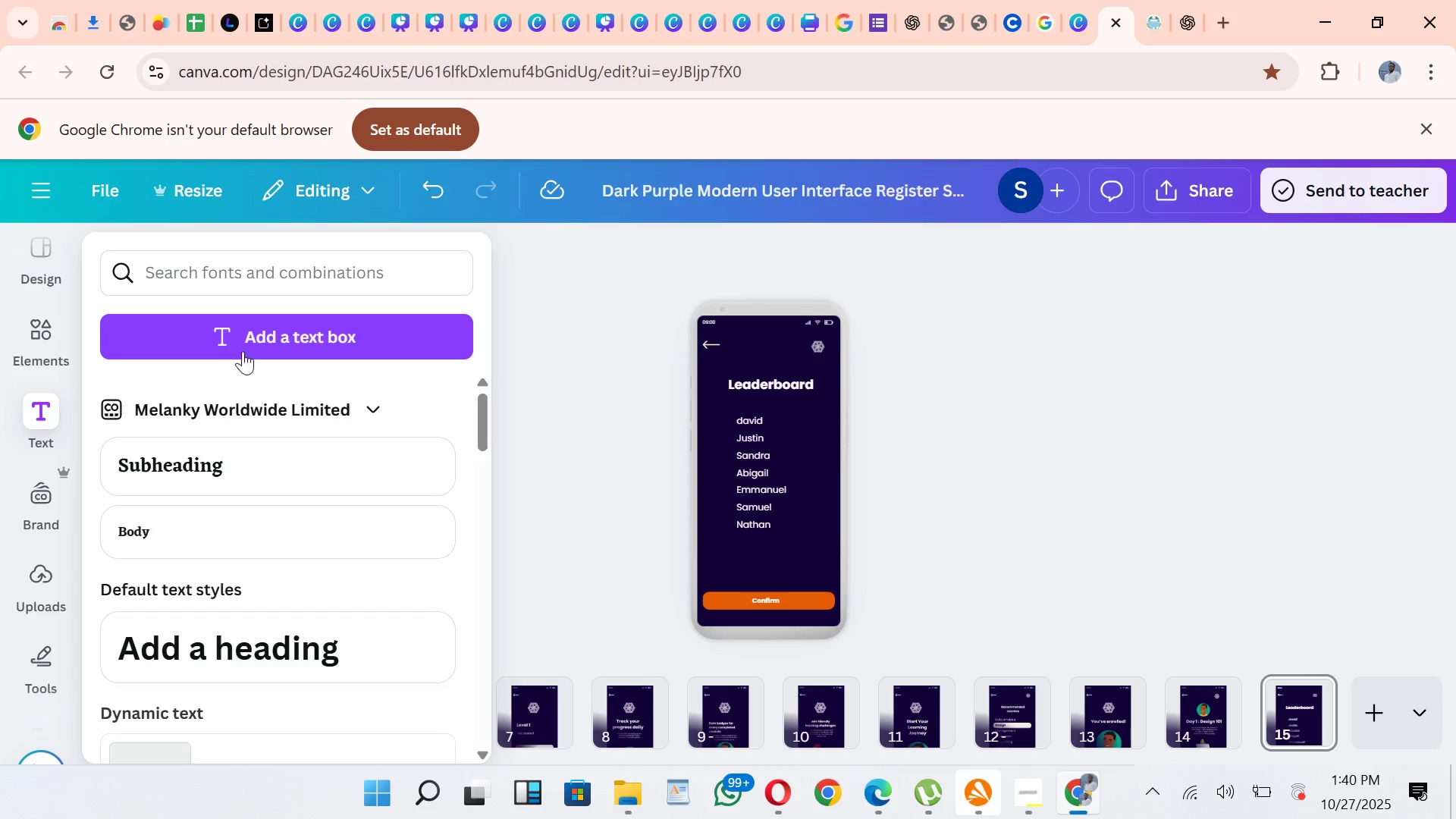 
left_click([781, 529])
 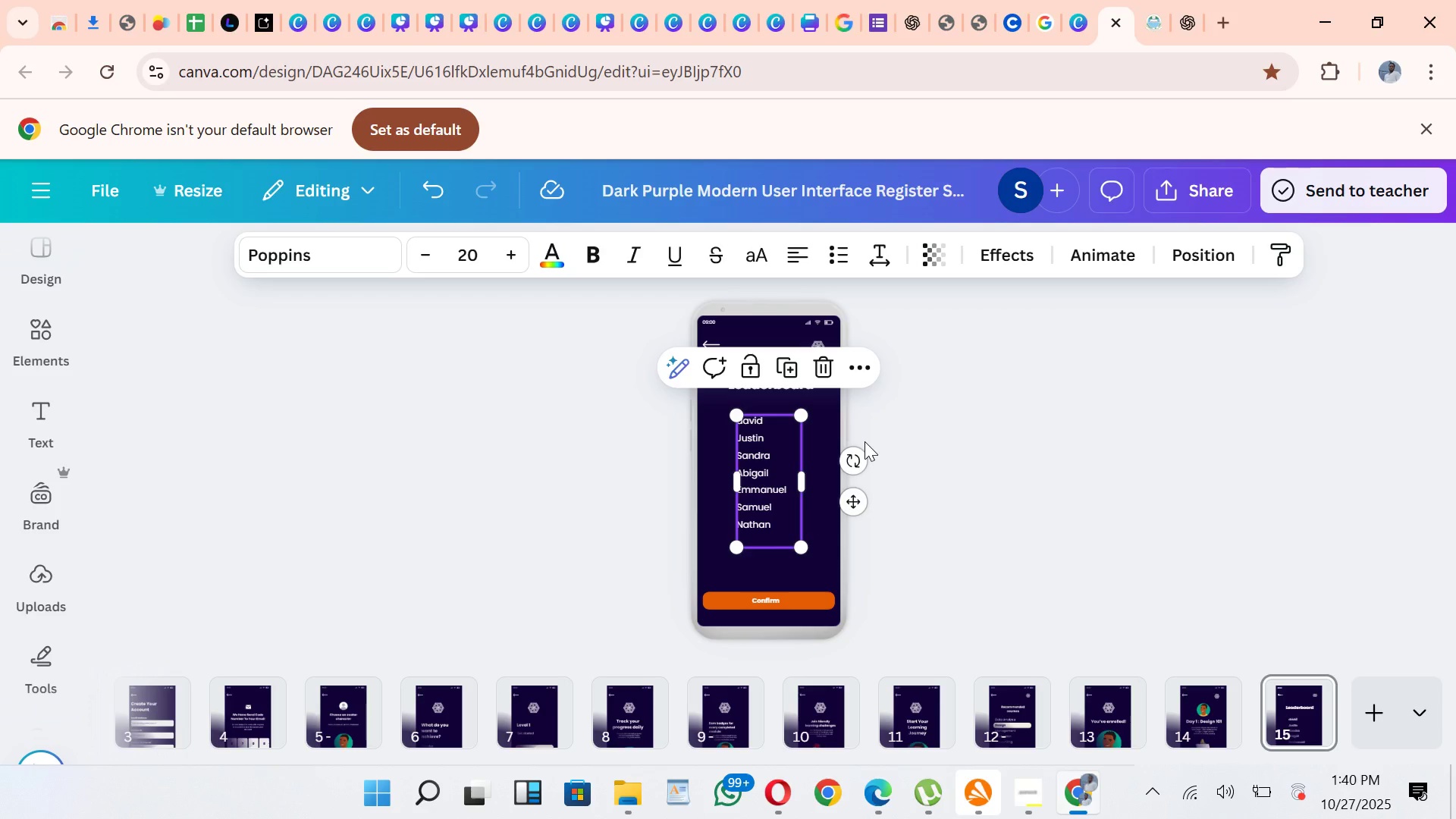 
key(Control+Z)
 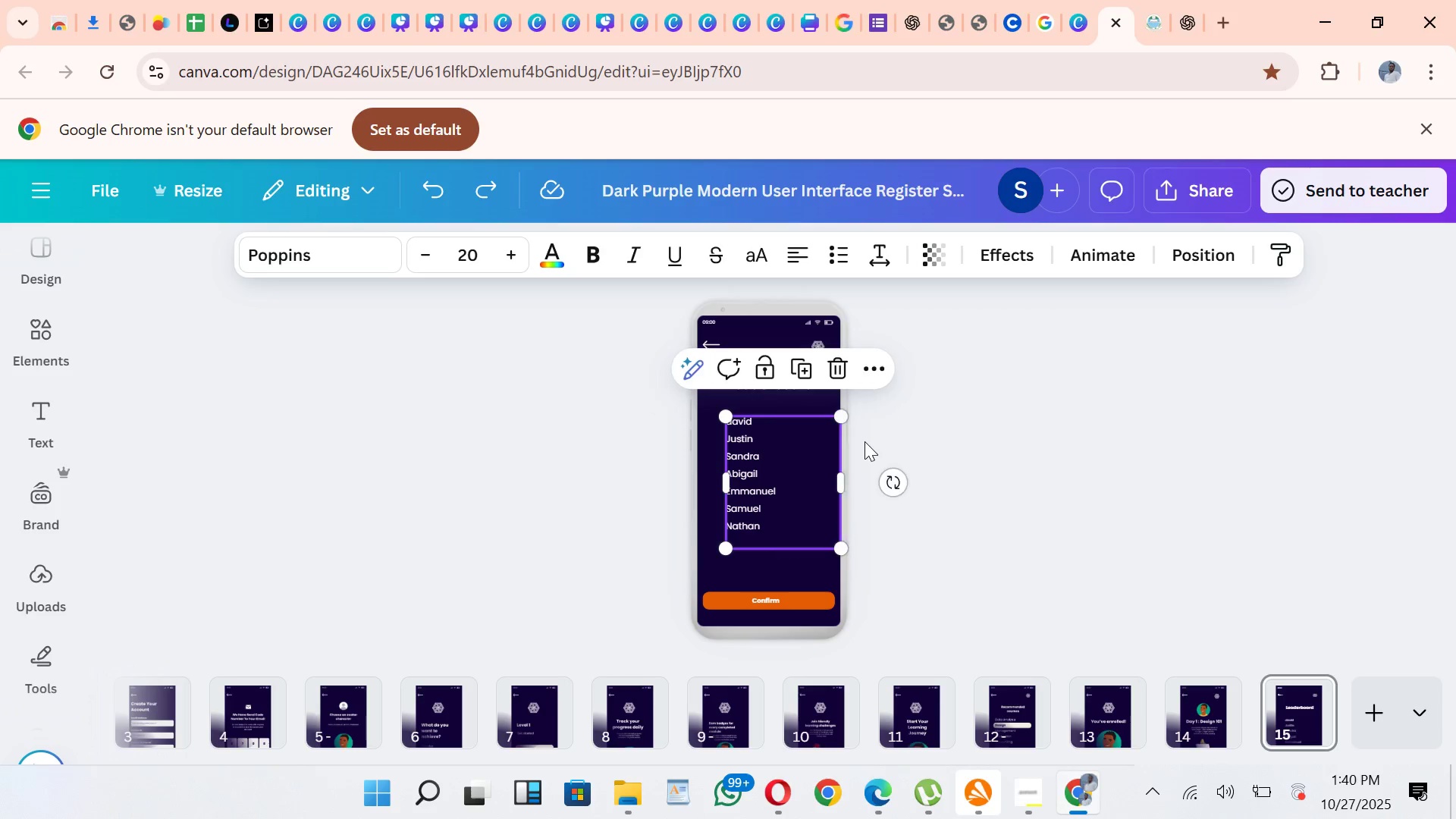 
key(Control+Z)
 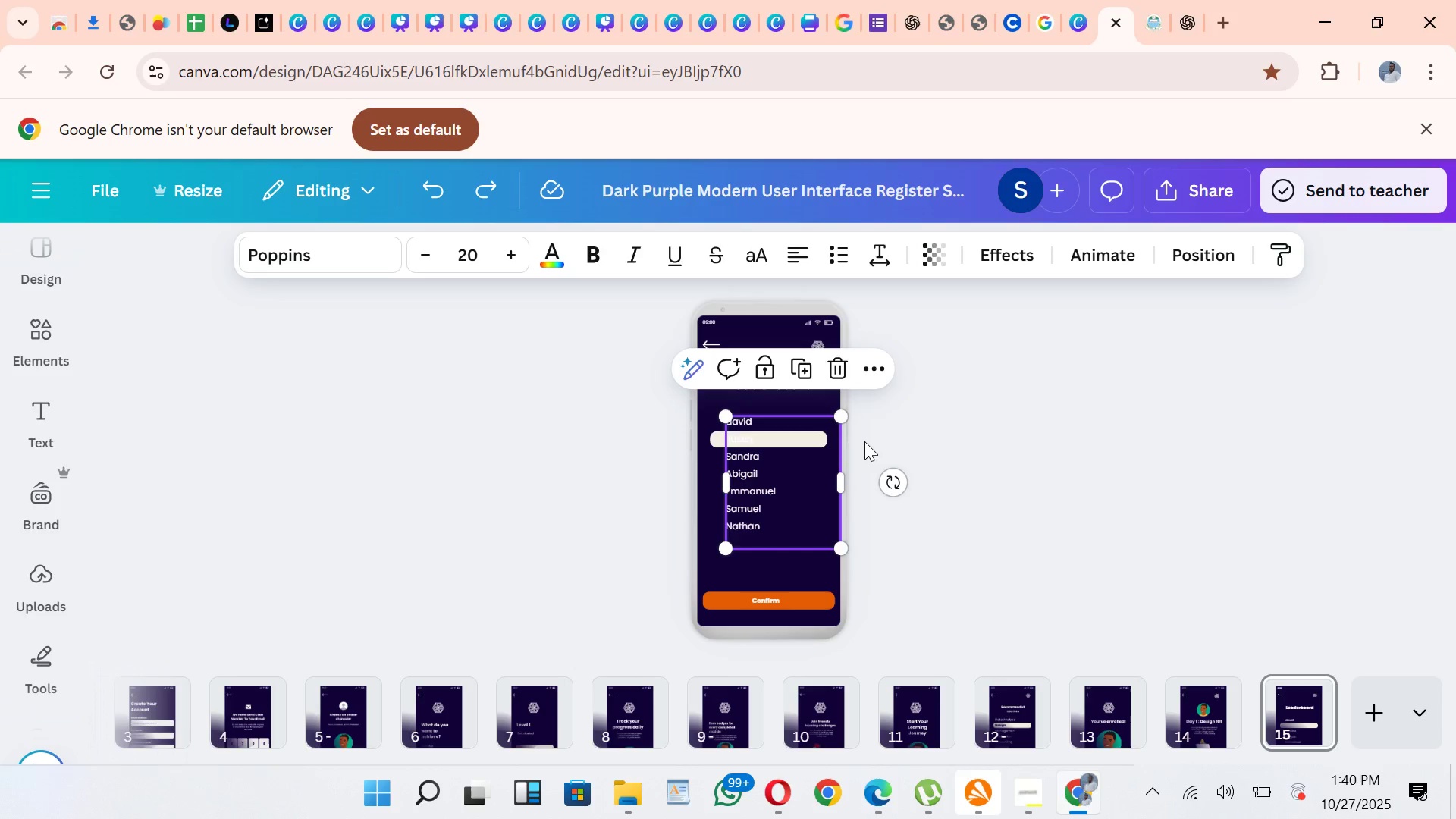 
key(Control+Z)
 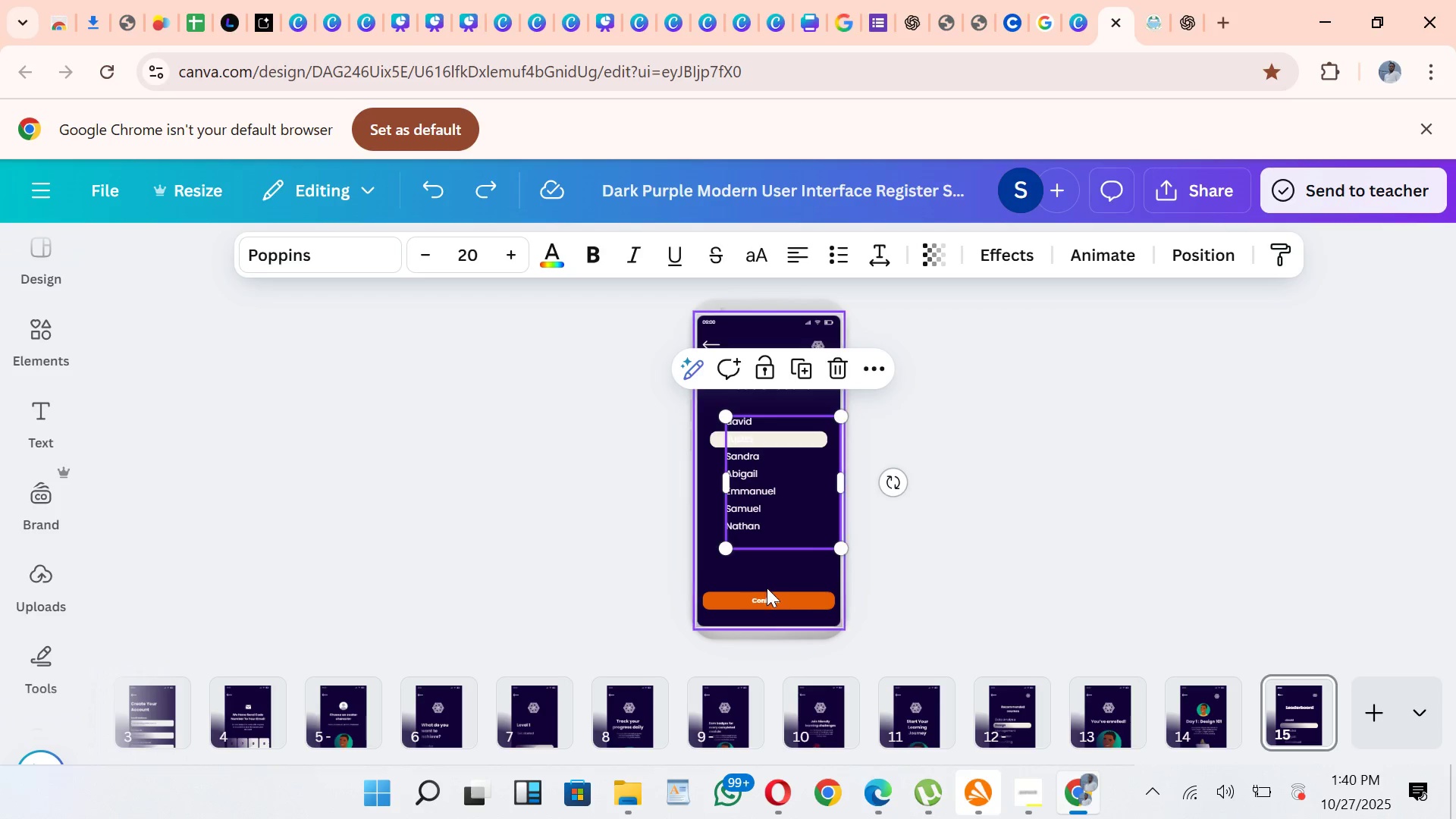 
left_click([764, 521])
 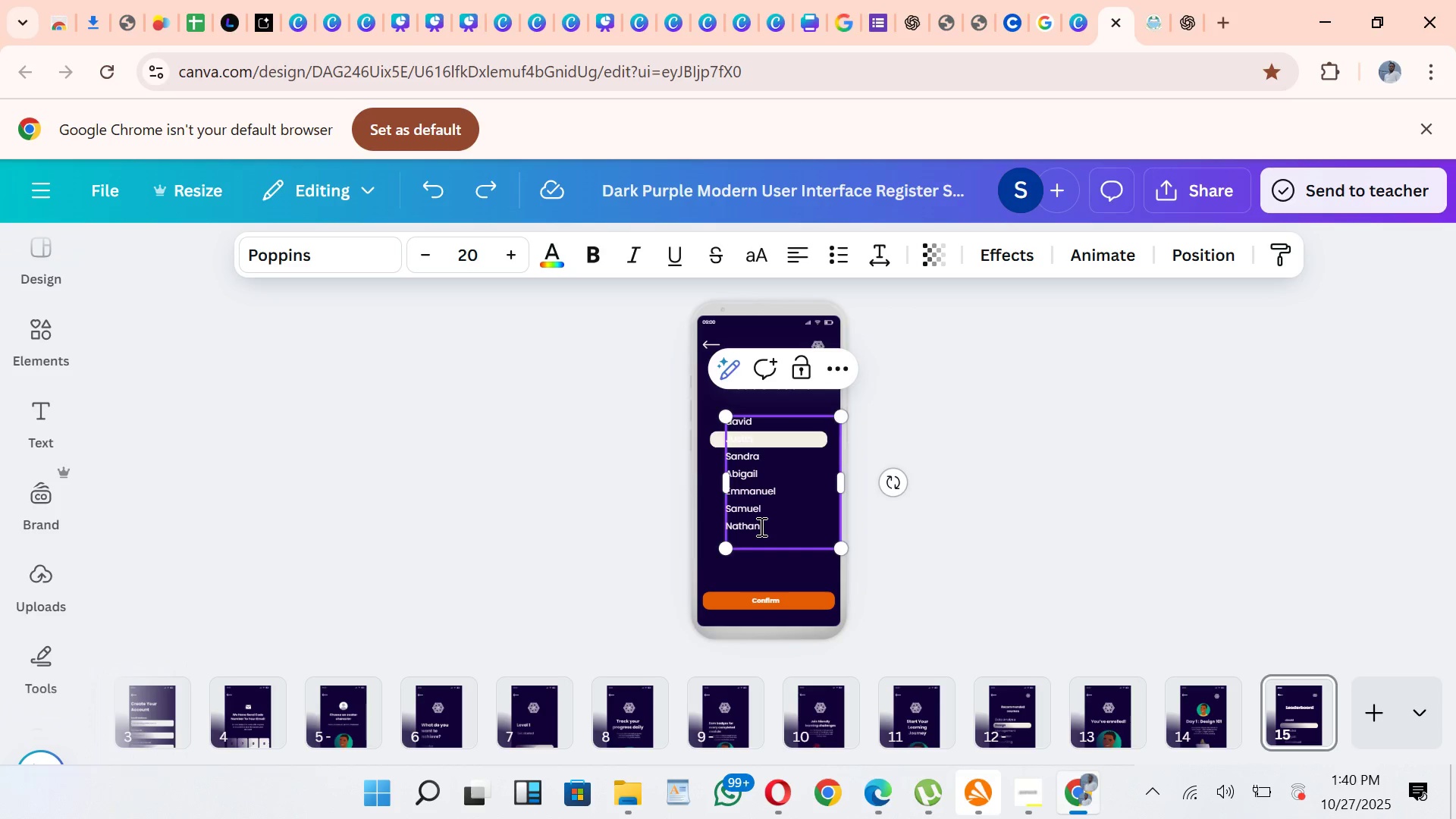 
key(Enter)
 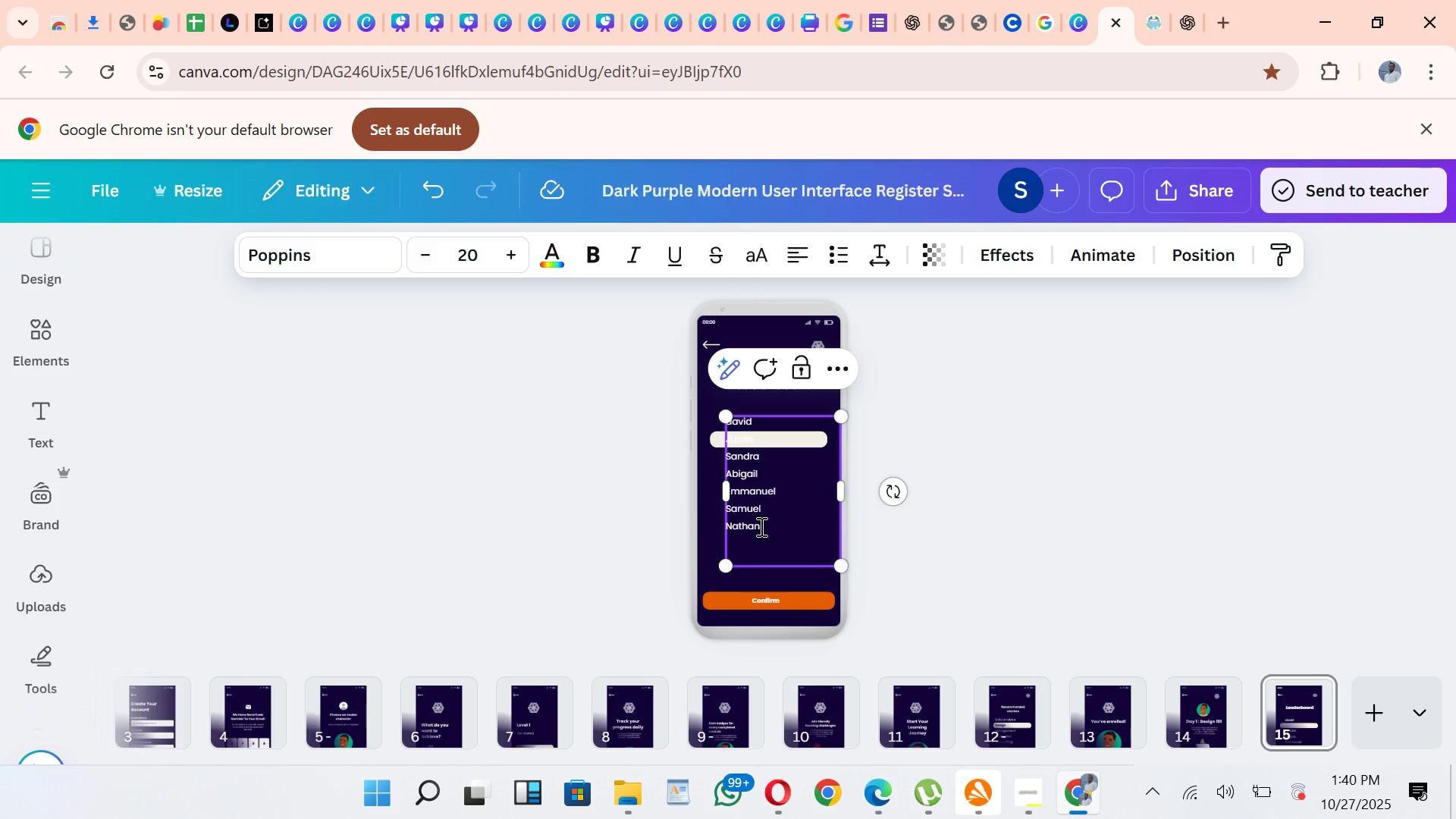 
type(Pedro )
 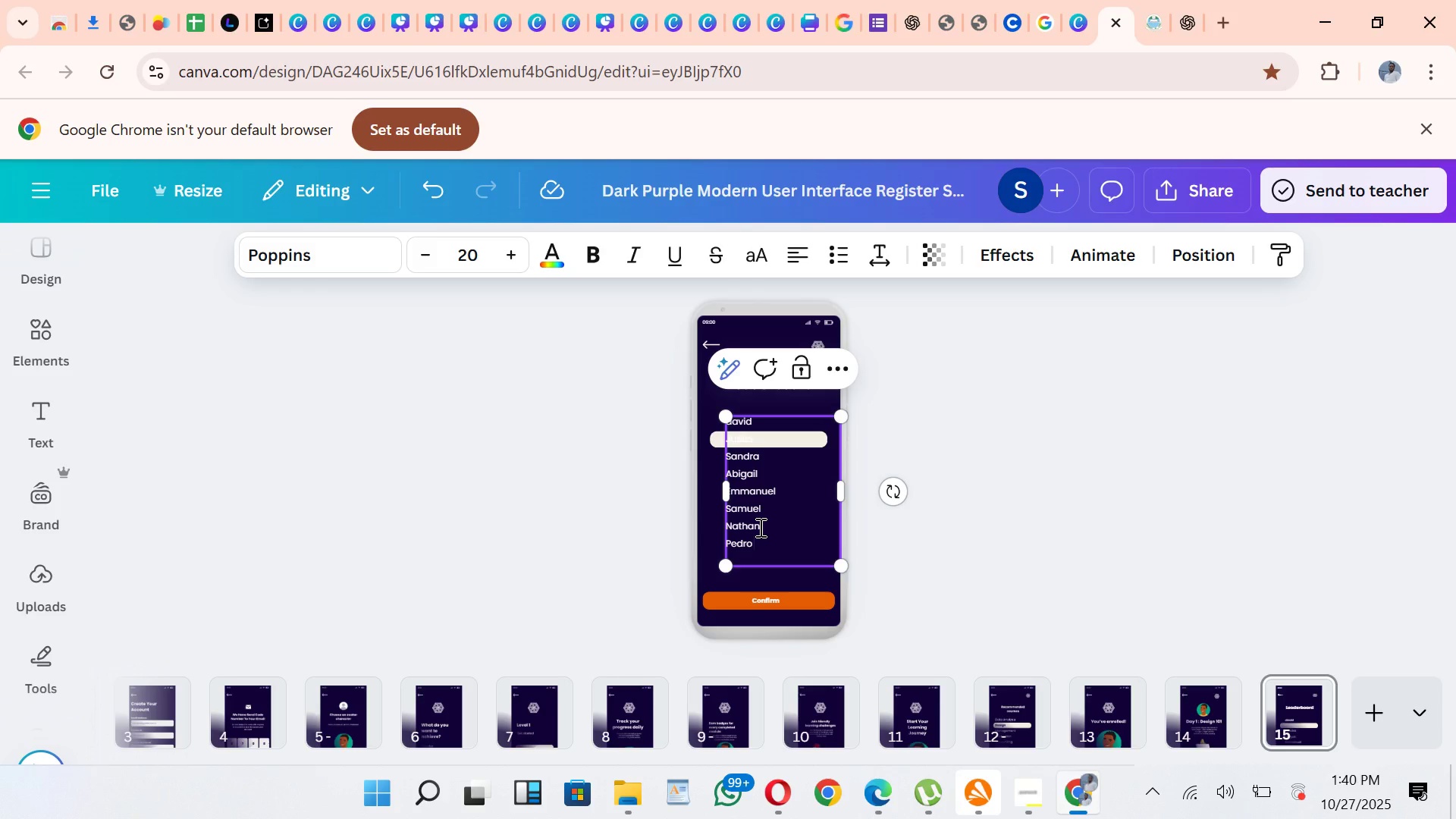 
key(Enter)
 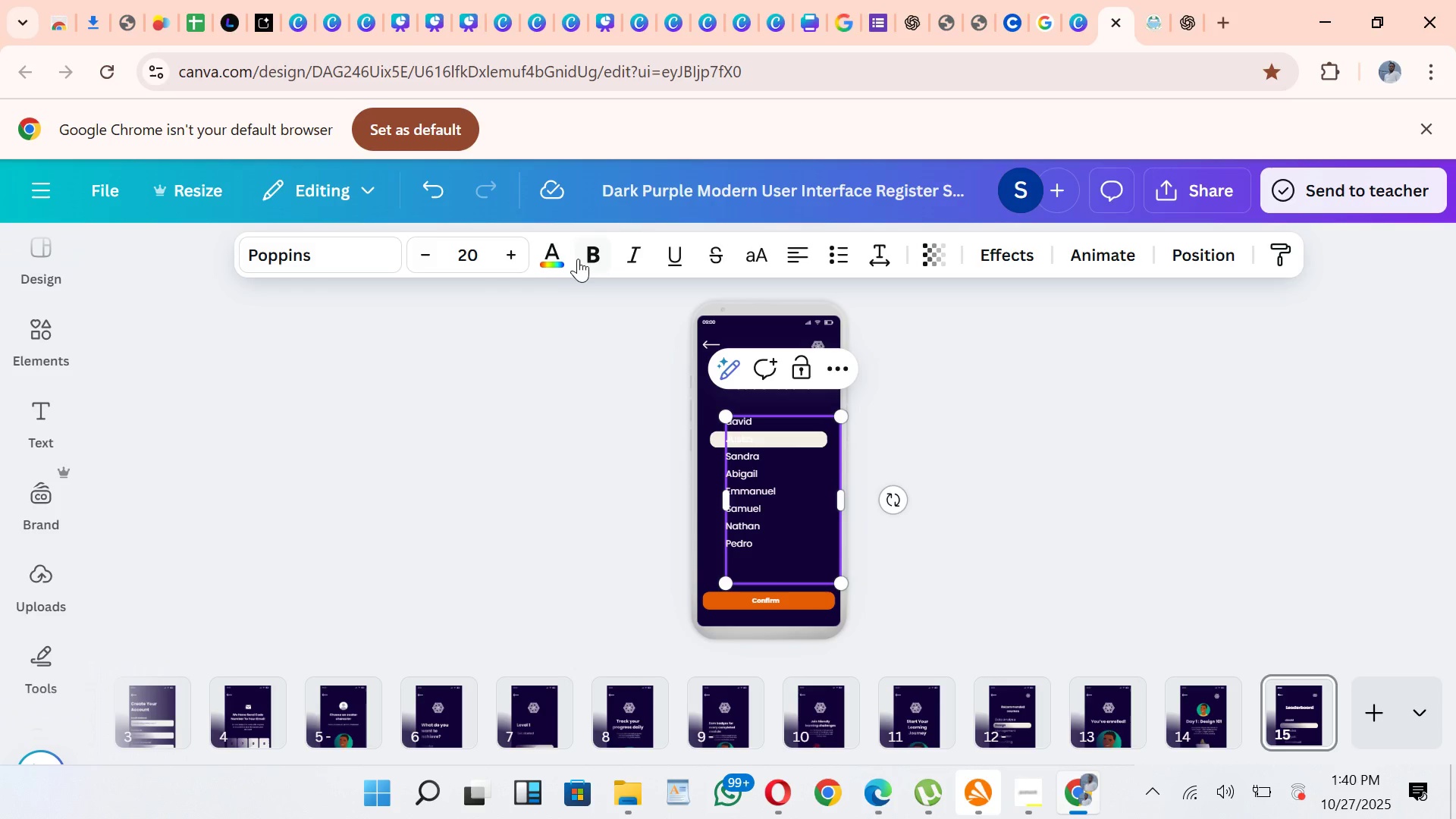 
left_click([590, 257])
 